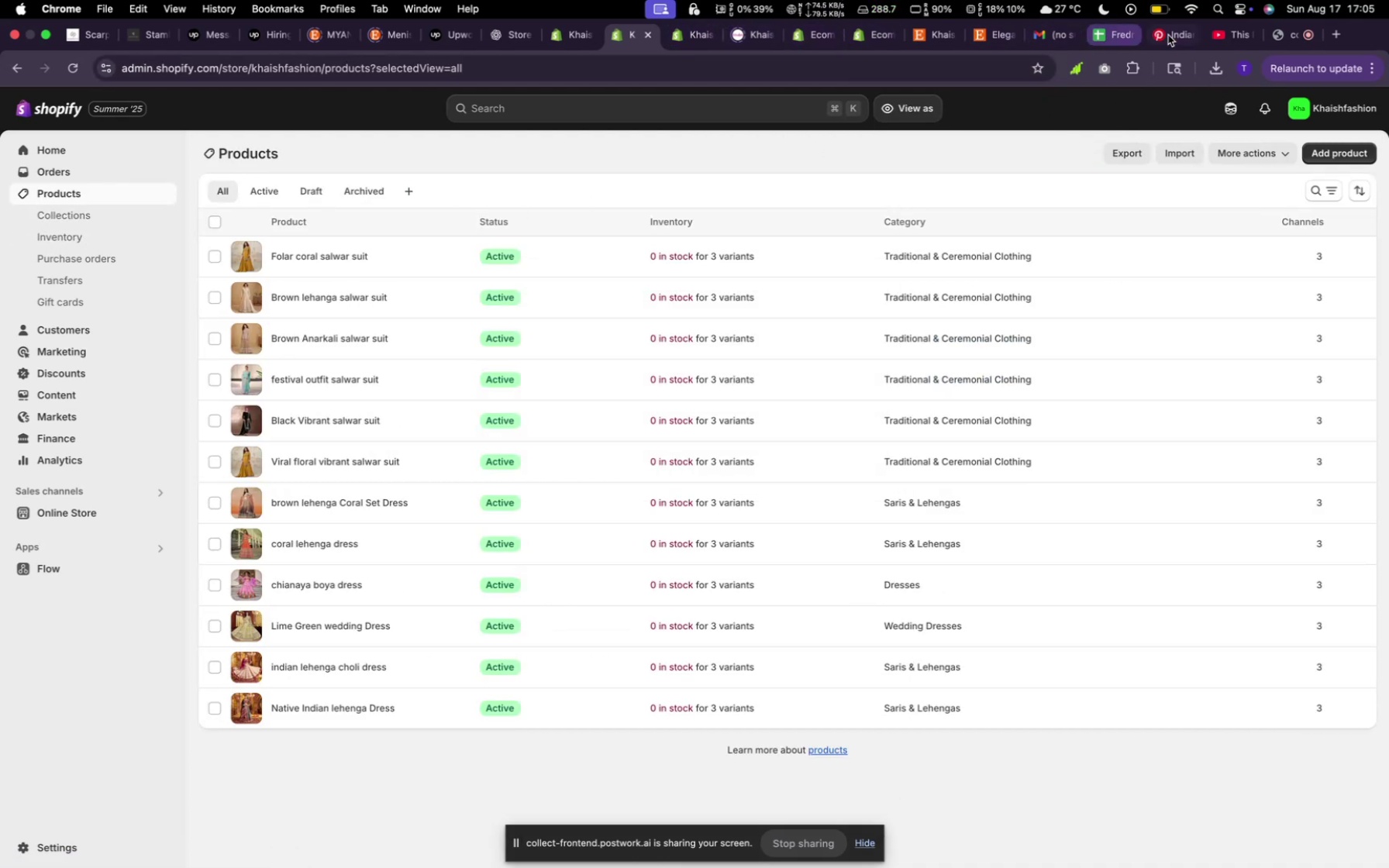 
scroll: coordinate [250, 306], scroll_direction: up, amount: 15.0
 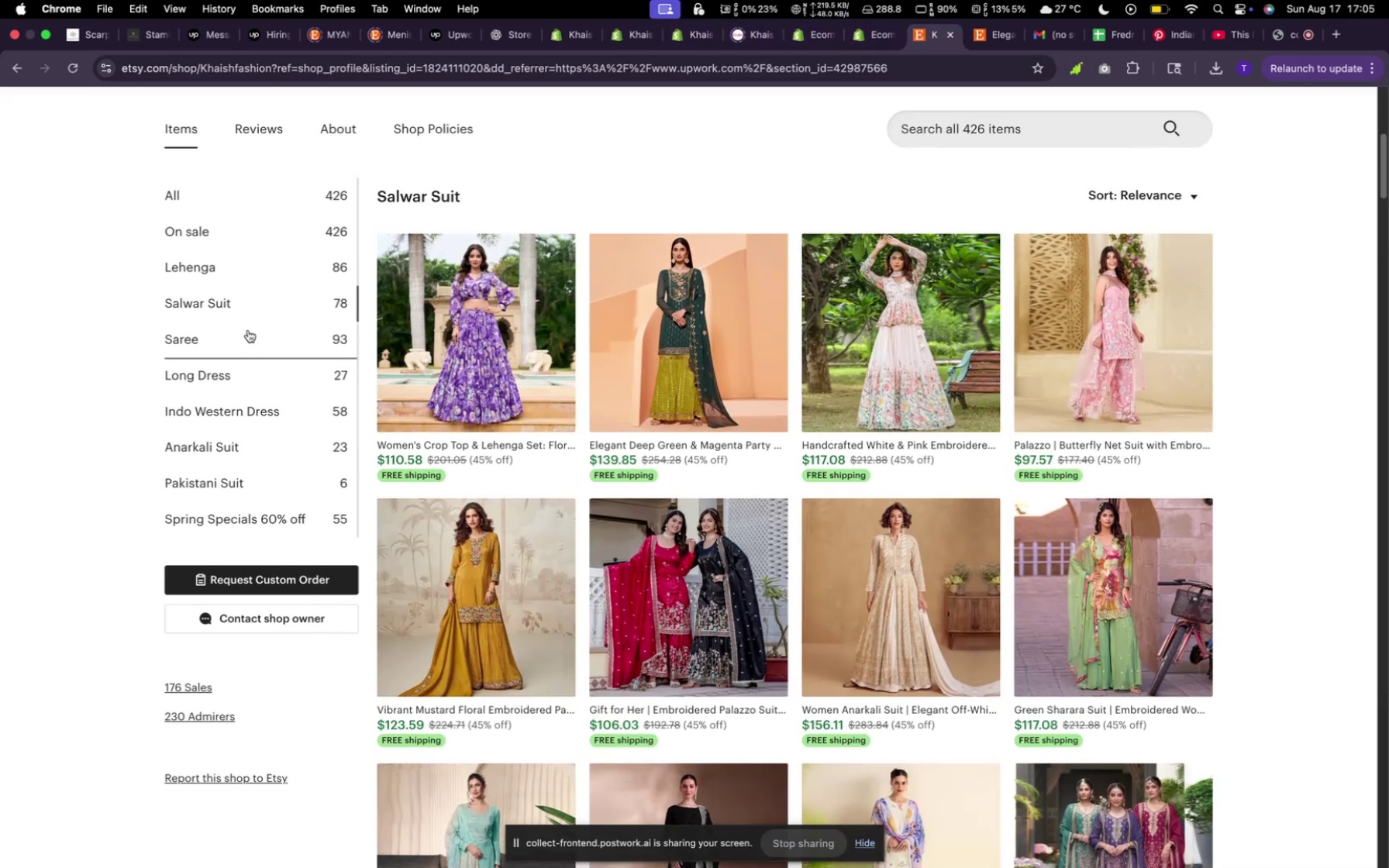 
left_click([250, 329])
 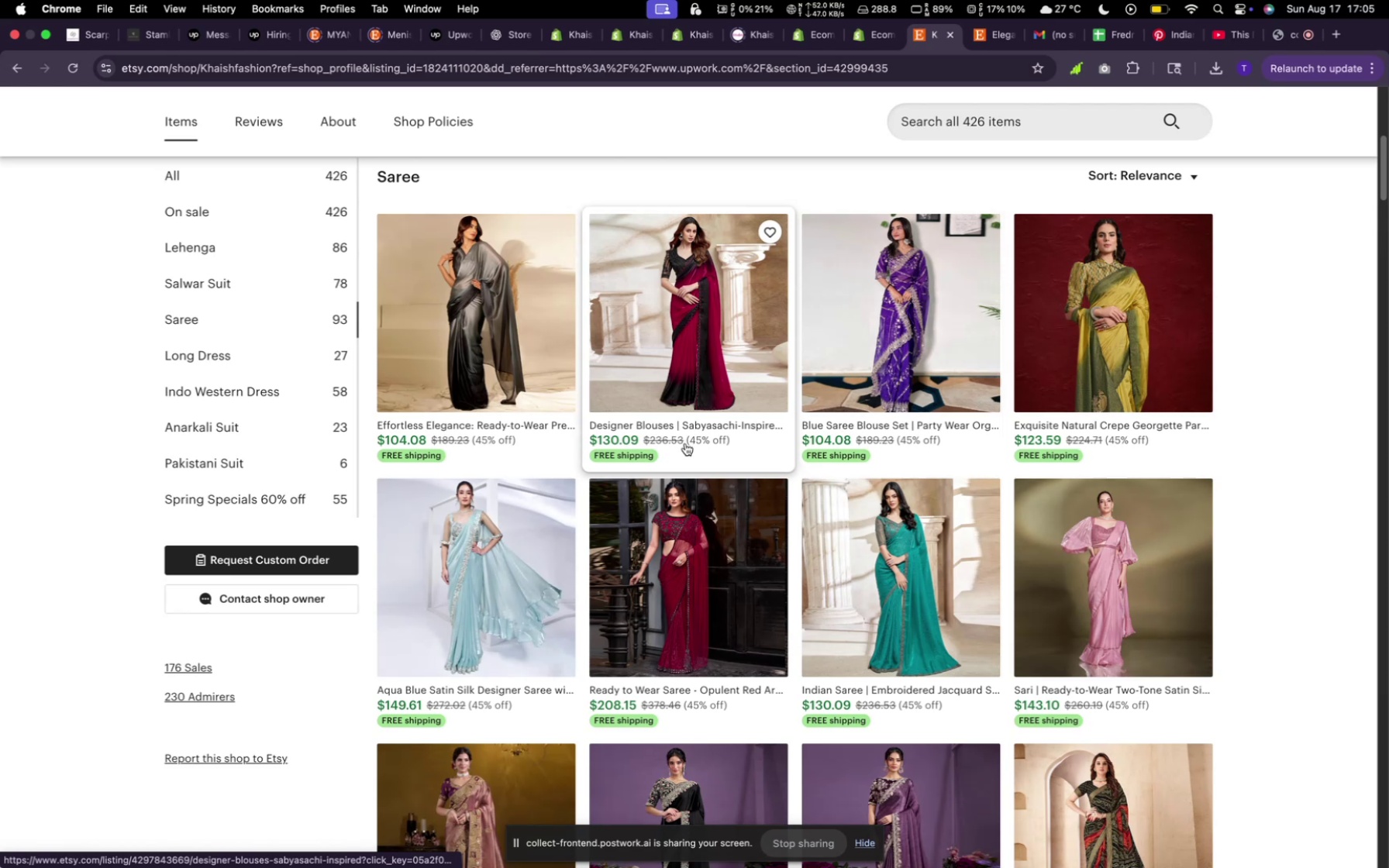 
scroll: coordinate [744, 455], scroll_direction: down, amount: 55.0
 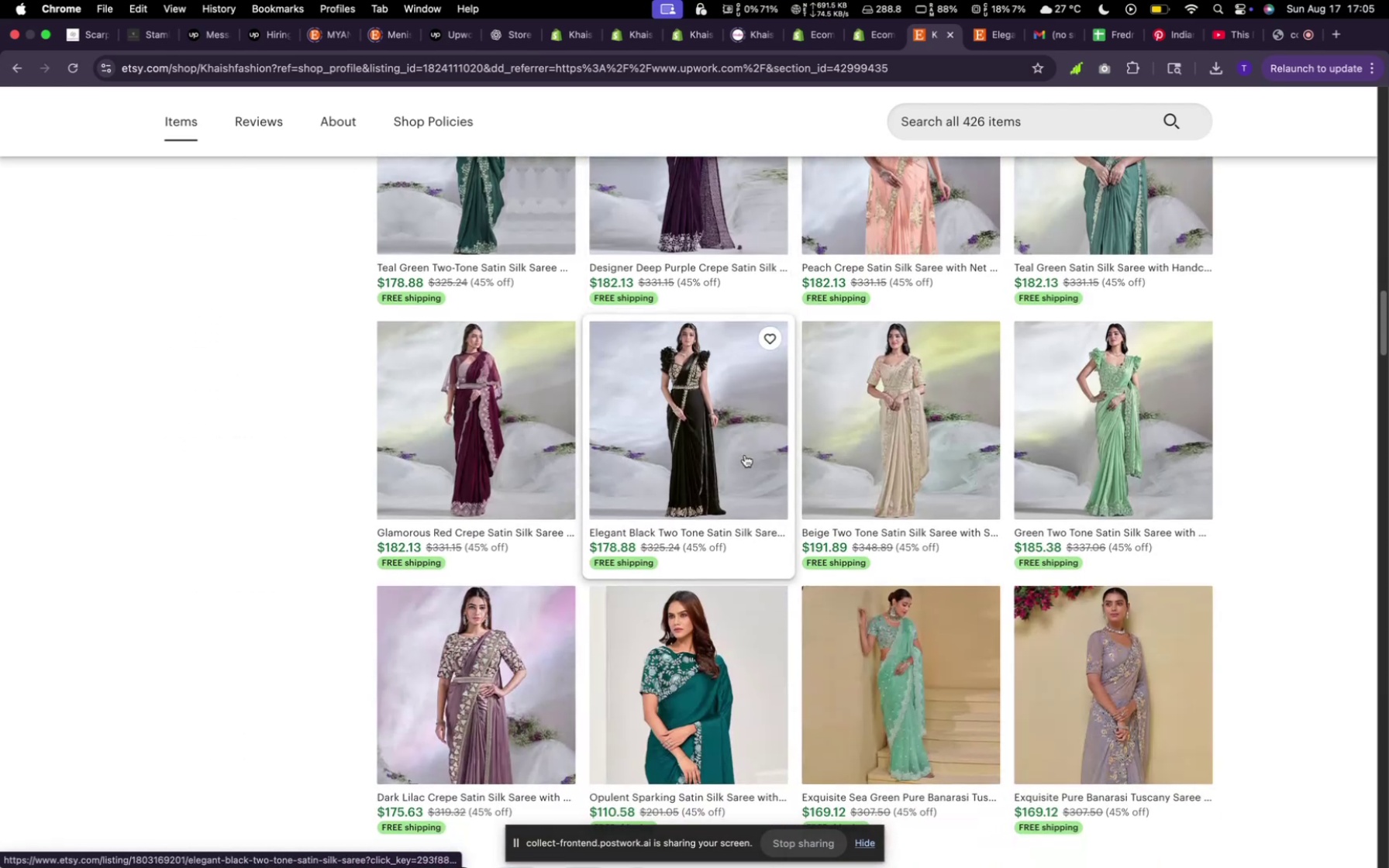 
scroll: coordinate [745, 455], scroll_direction: up, amount: 5.0
 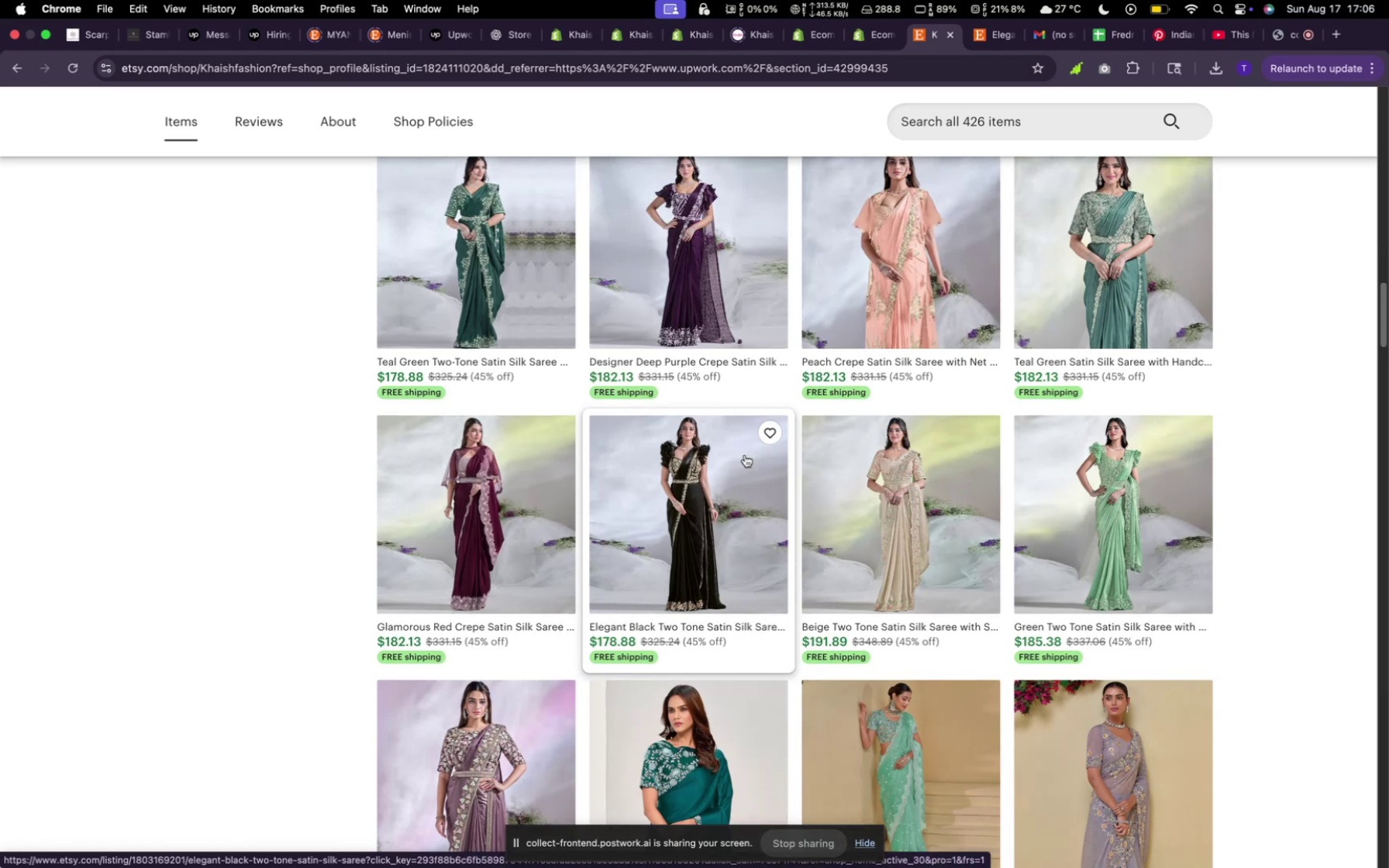 
wait(8.34)
 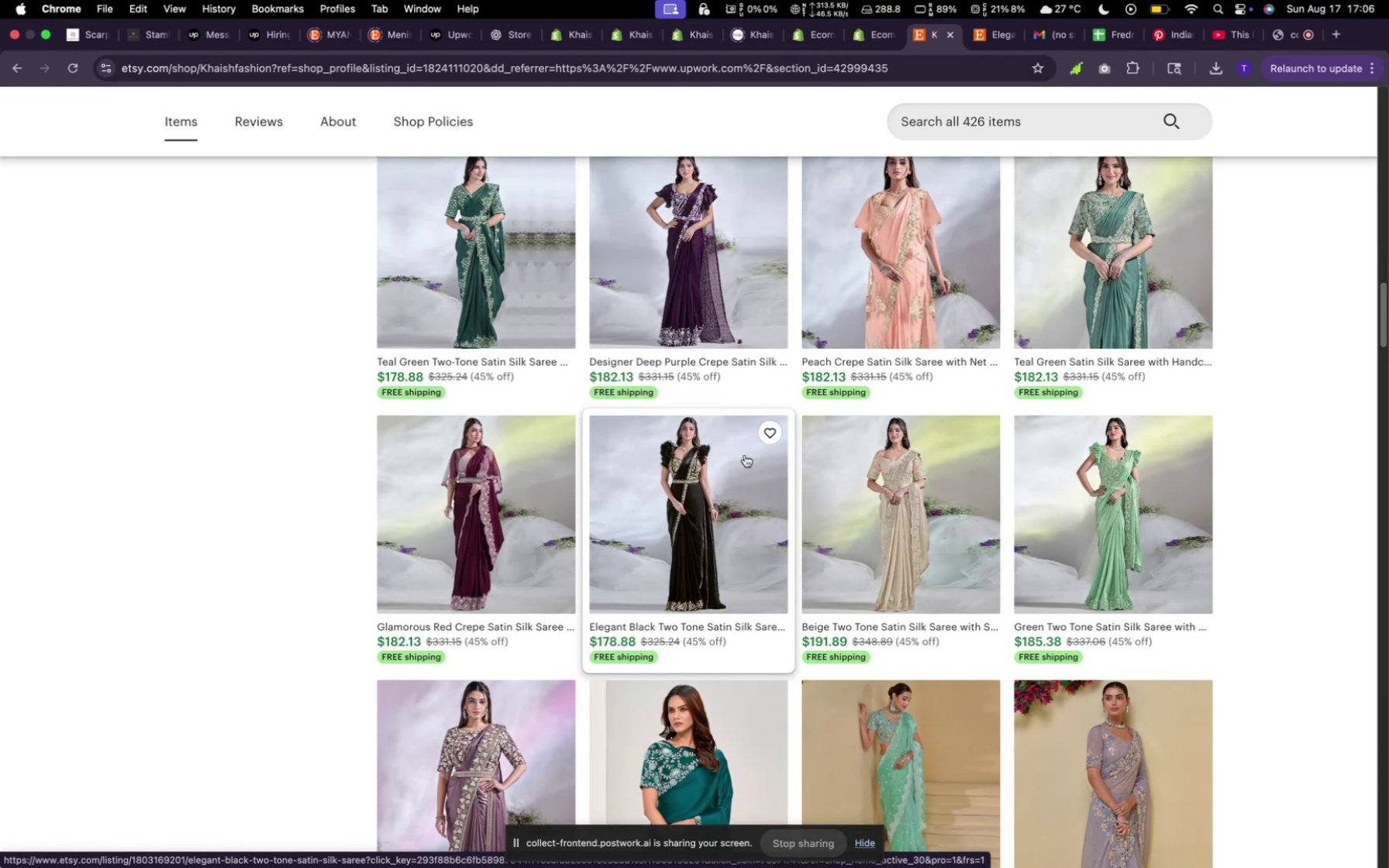 
scroll: coordinate [788, 364], scroll_direction: up, amount: 38.0
 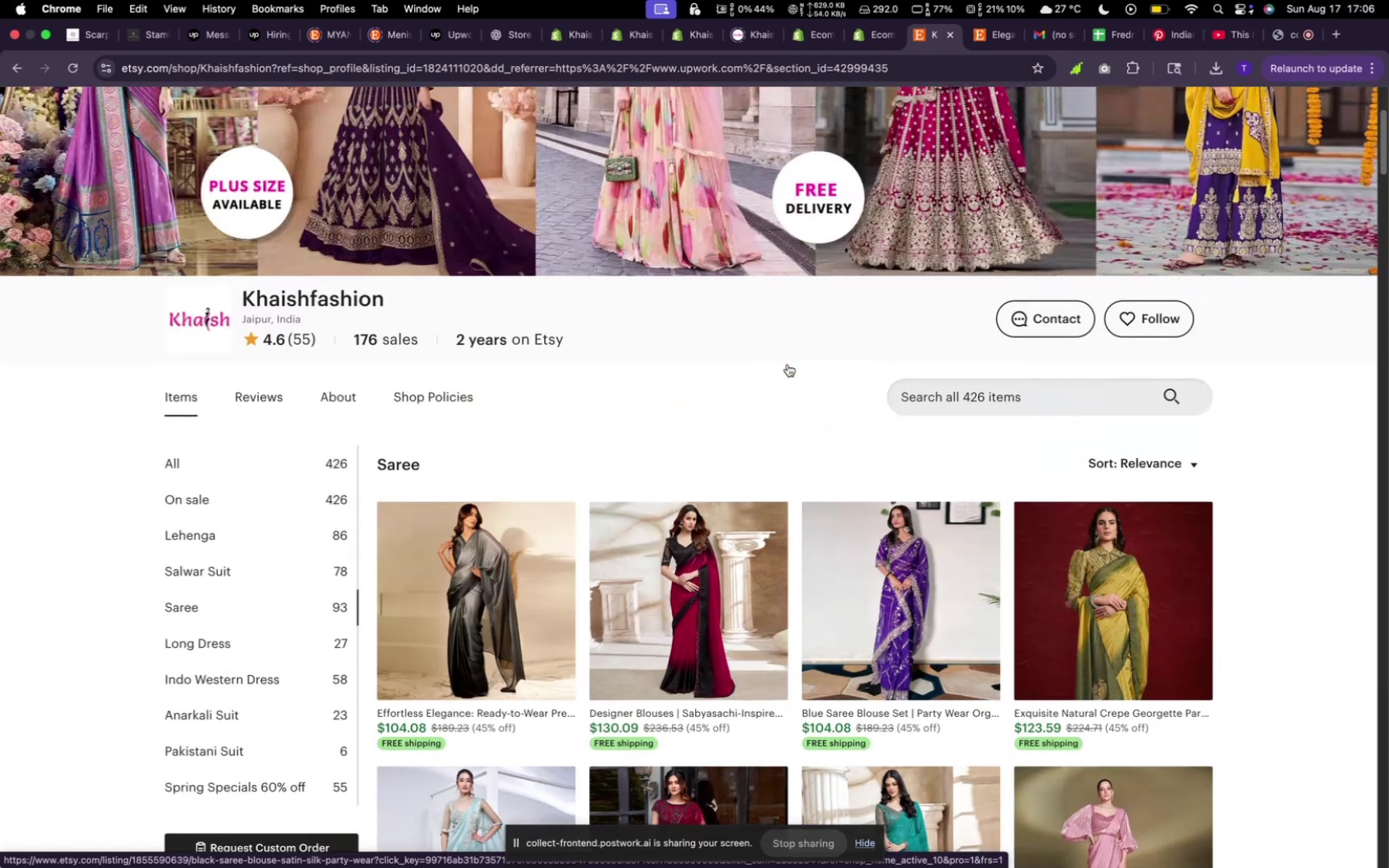 
scroll: coordinate [788, 364], scroll_direction: down, amount: 6.0
 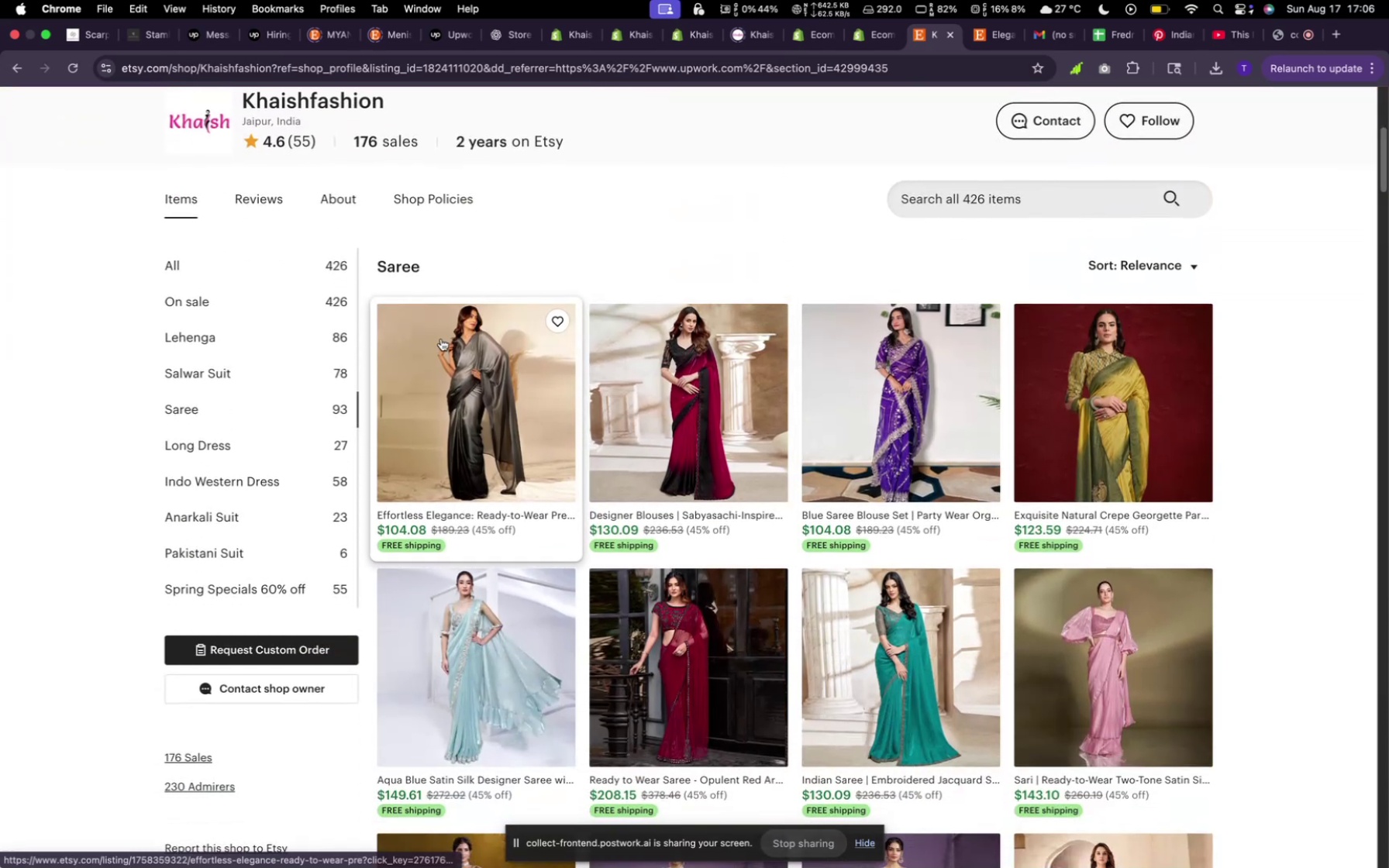 
right_click([459, 383])
 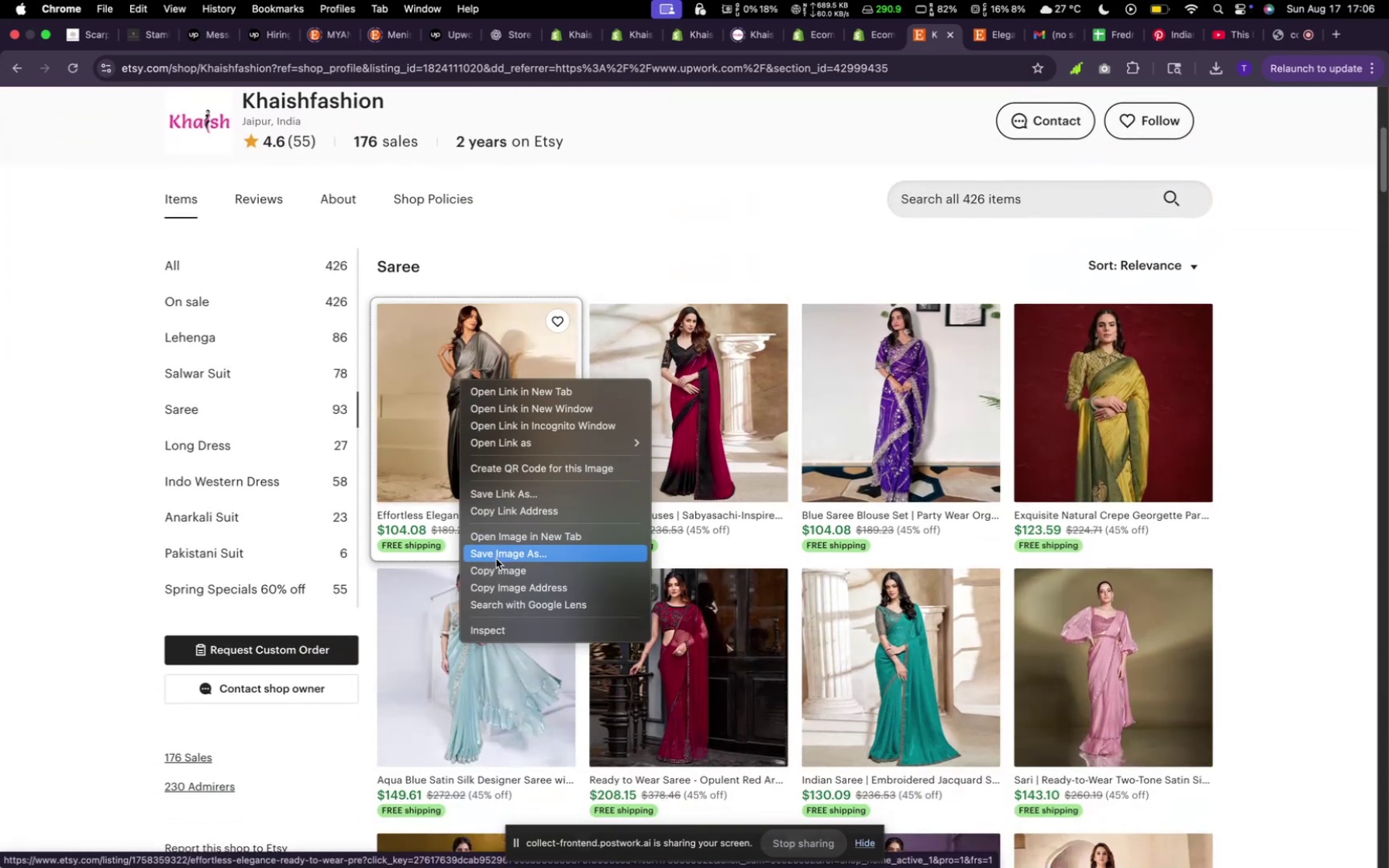 
left_click([496, 558])
 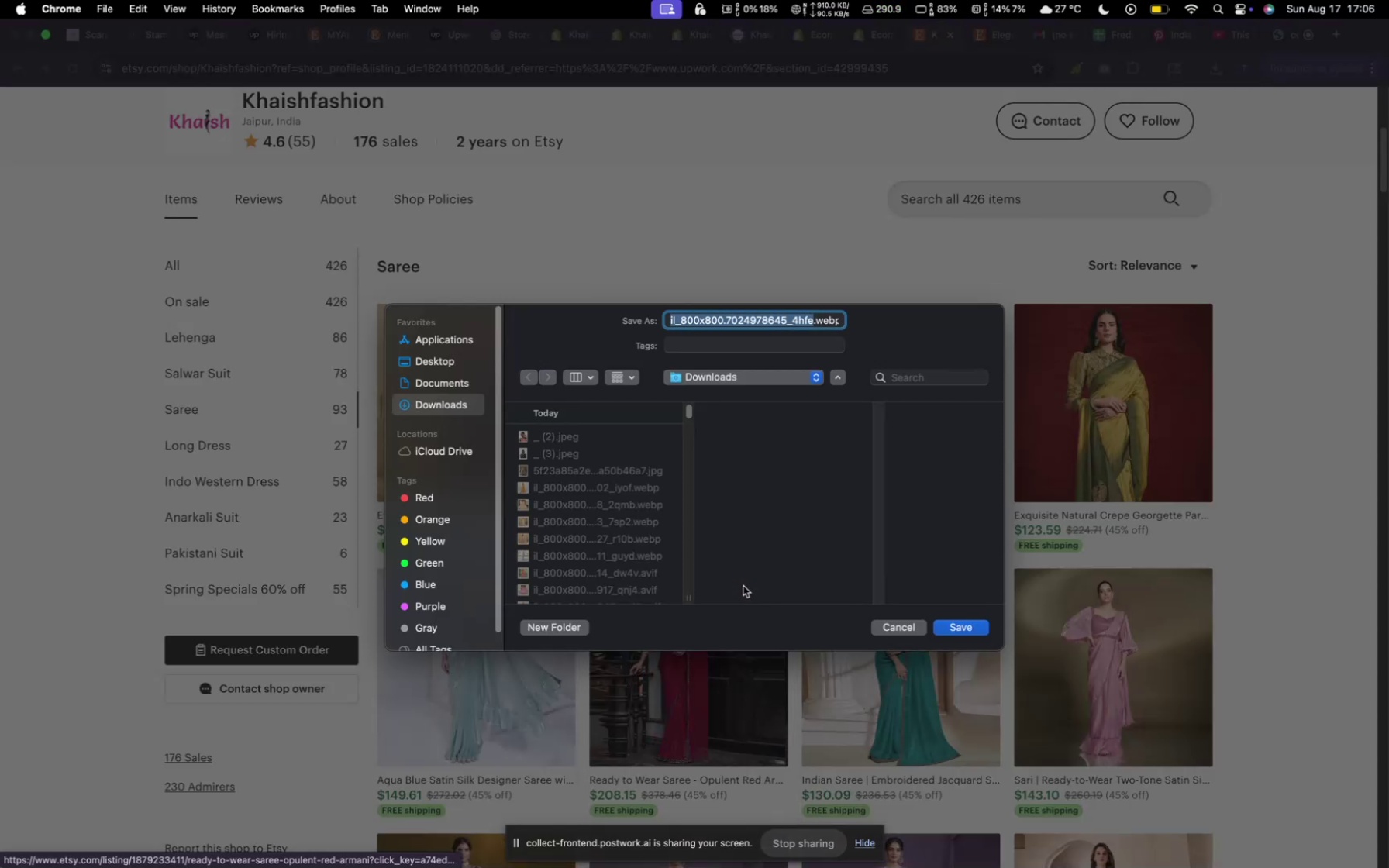 
left_click([936, 627])
 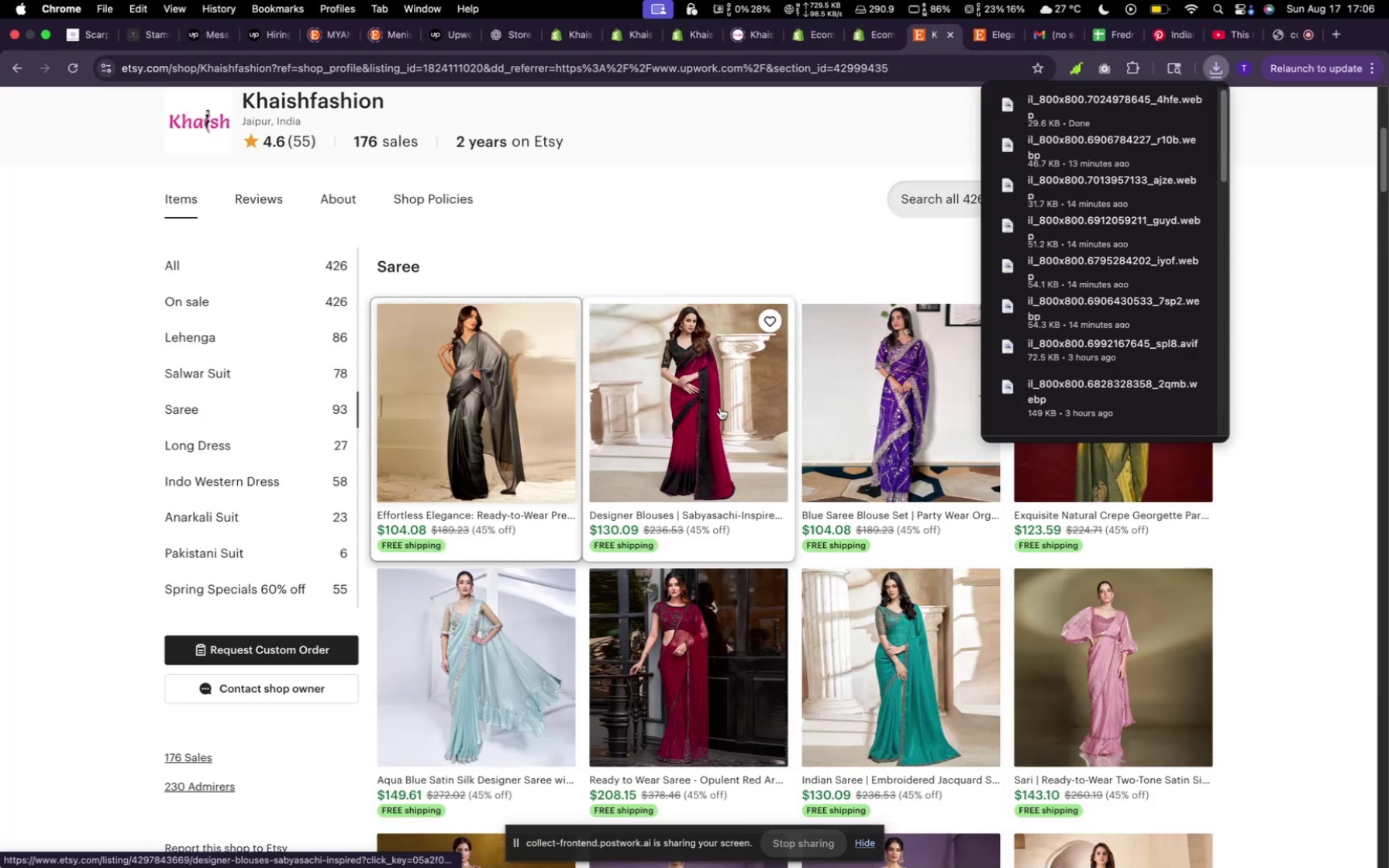 
right_click([720, 408])
 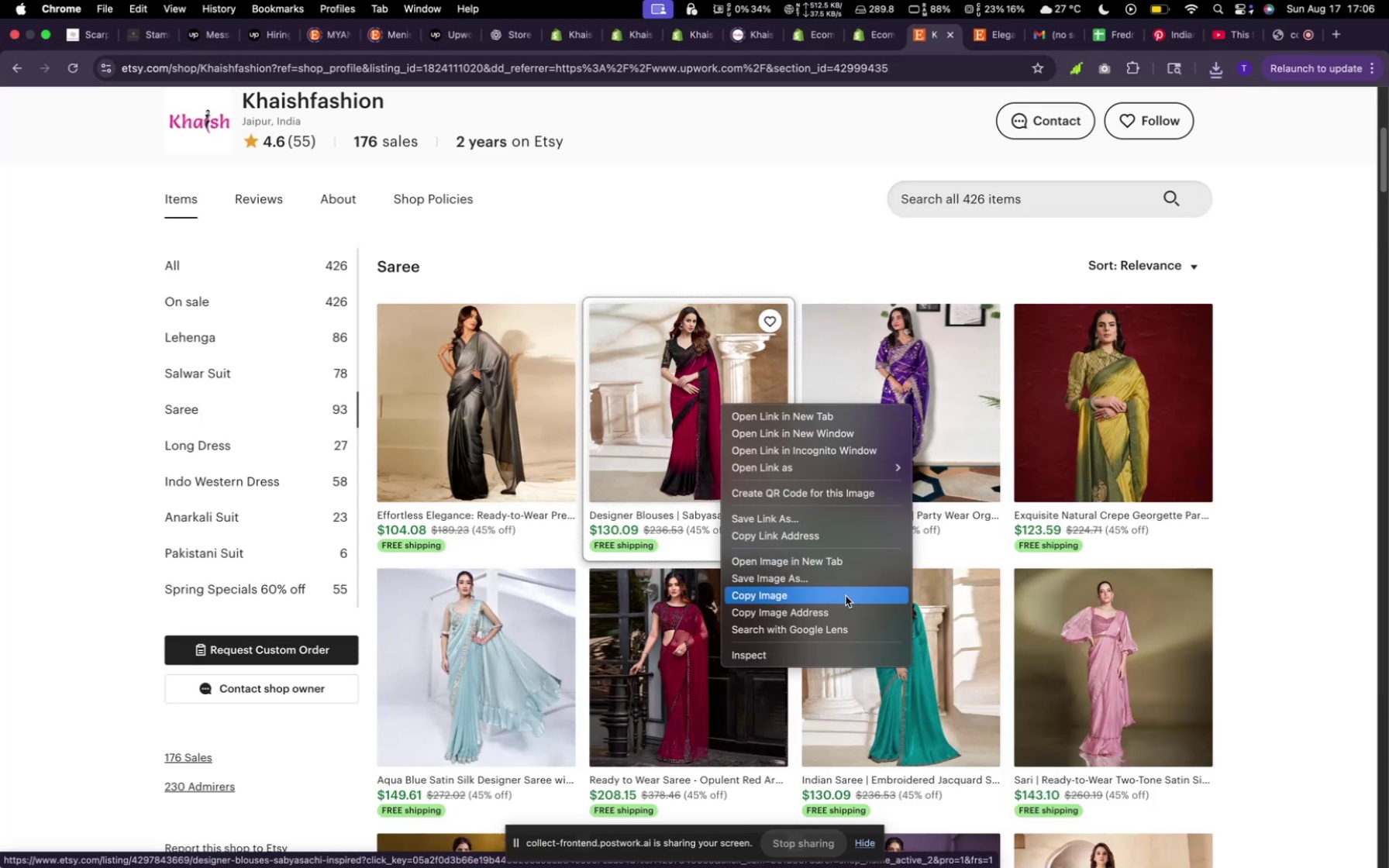 
left_click([839, 584])
 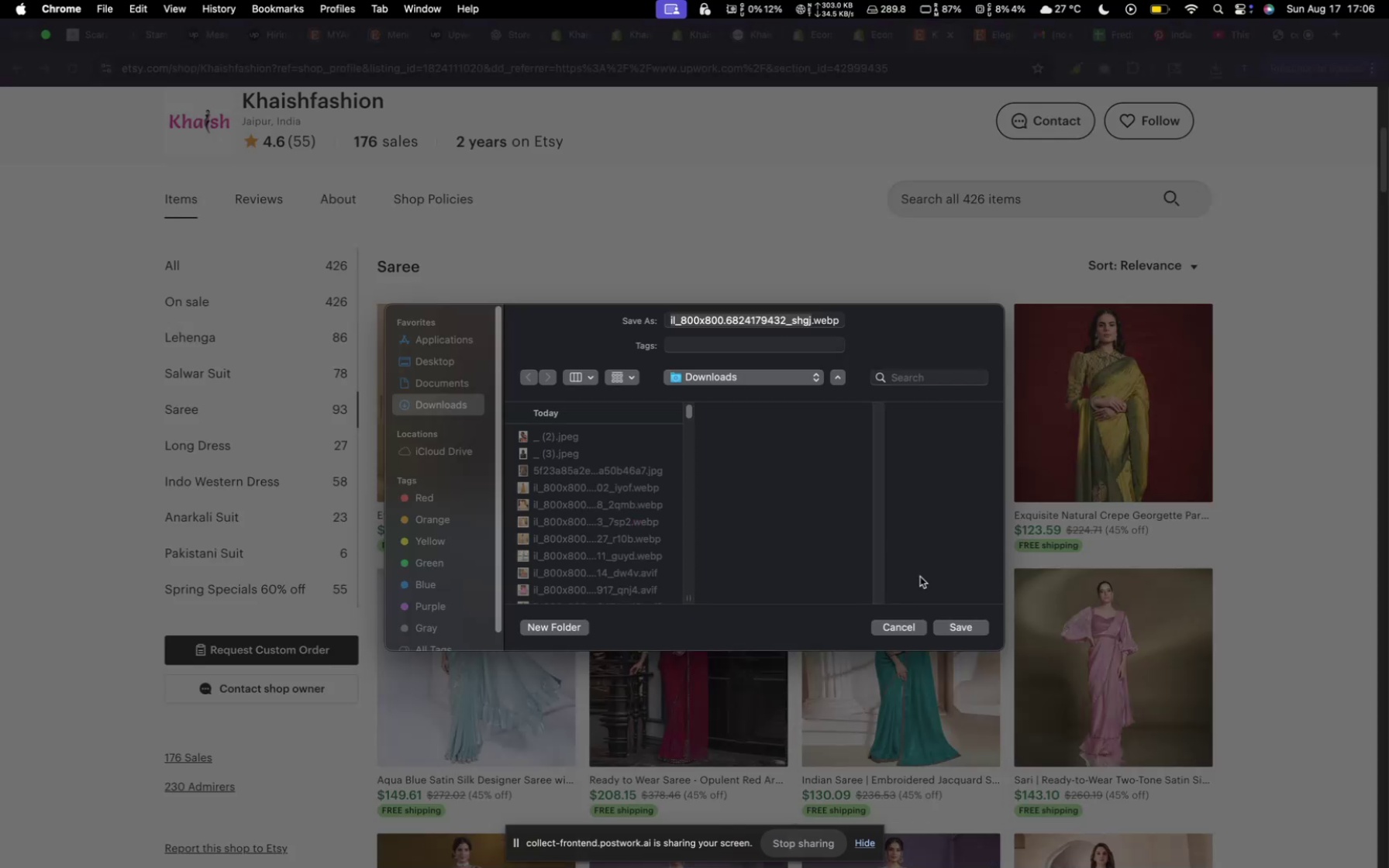 
left_click([953, 622])
 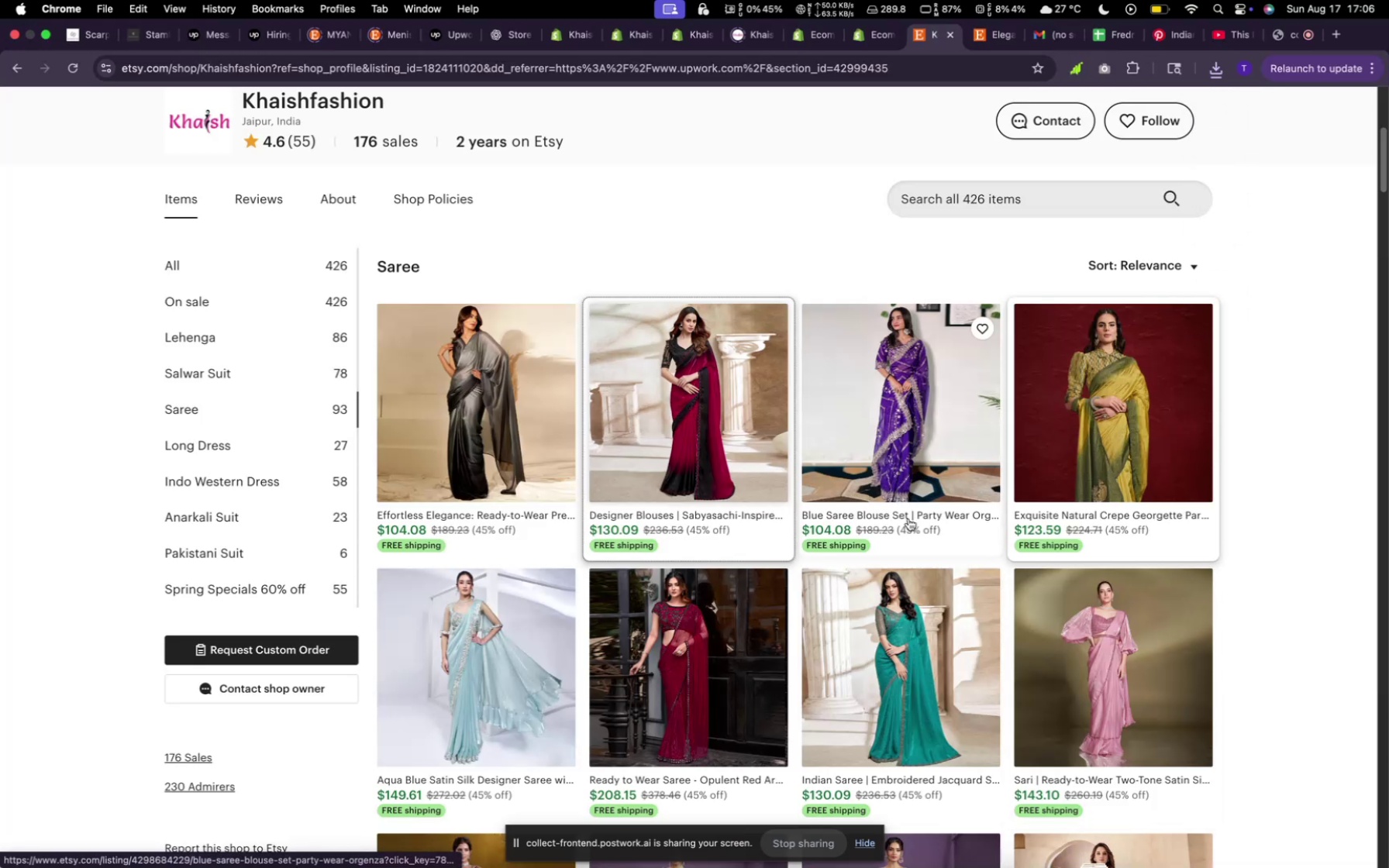 
scroll: coordinate [722, 567], scroll_direction: down, amount: 7.0
 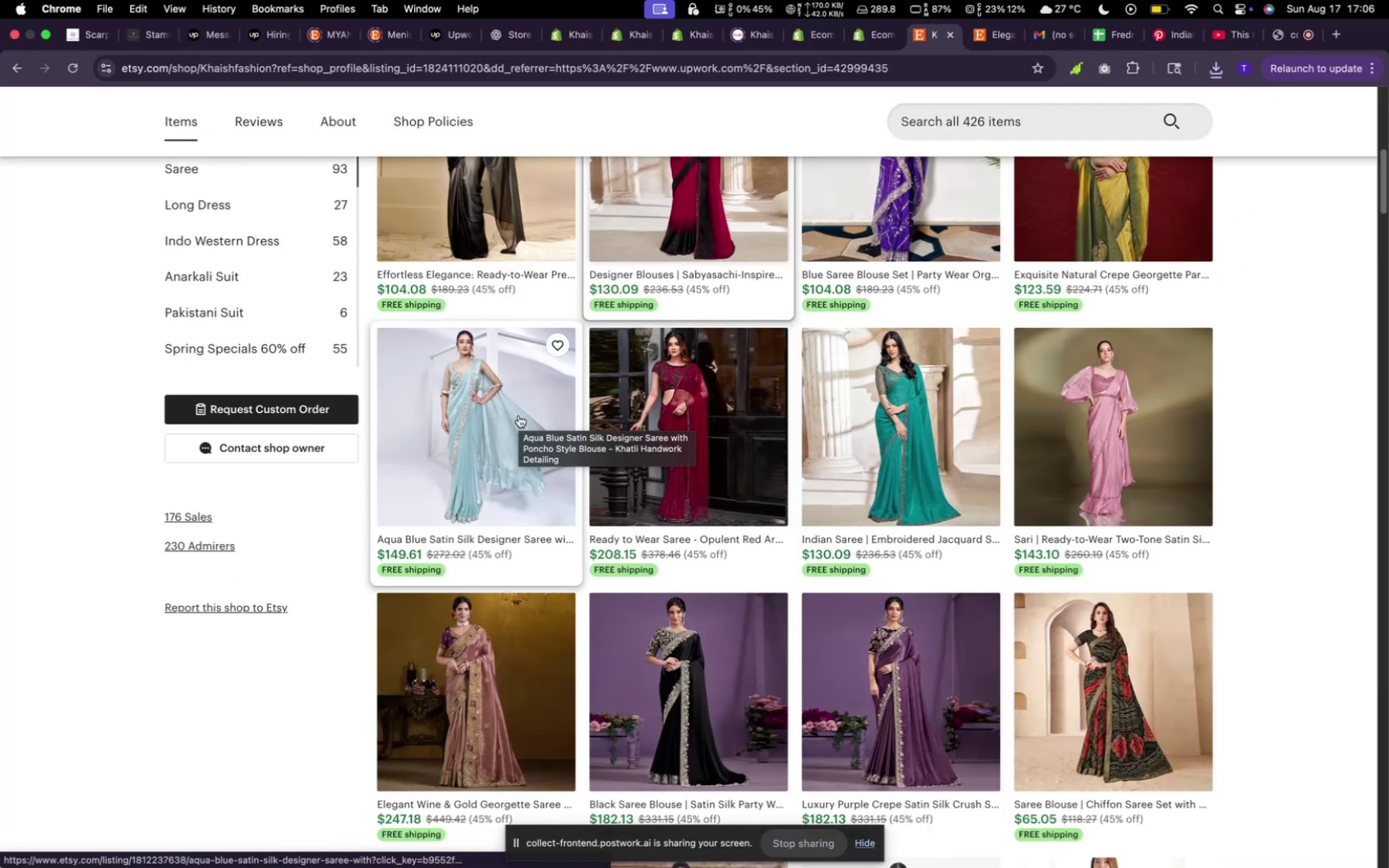 
right_click([519, 415])
 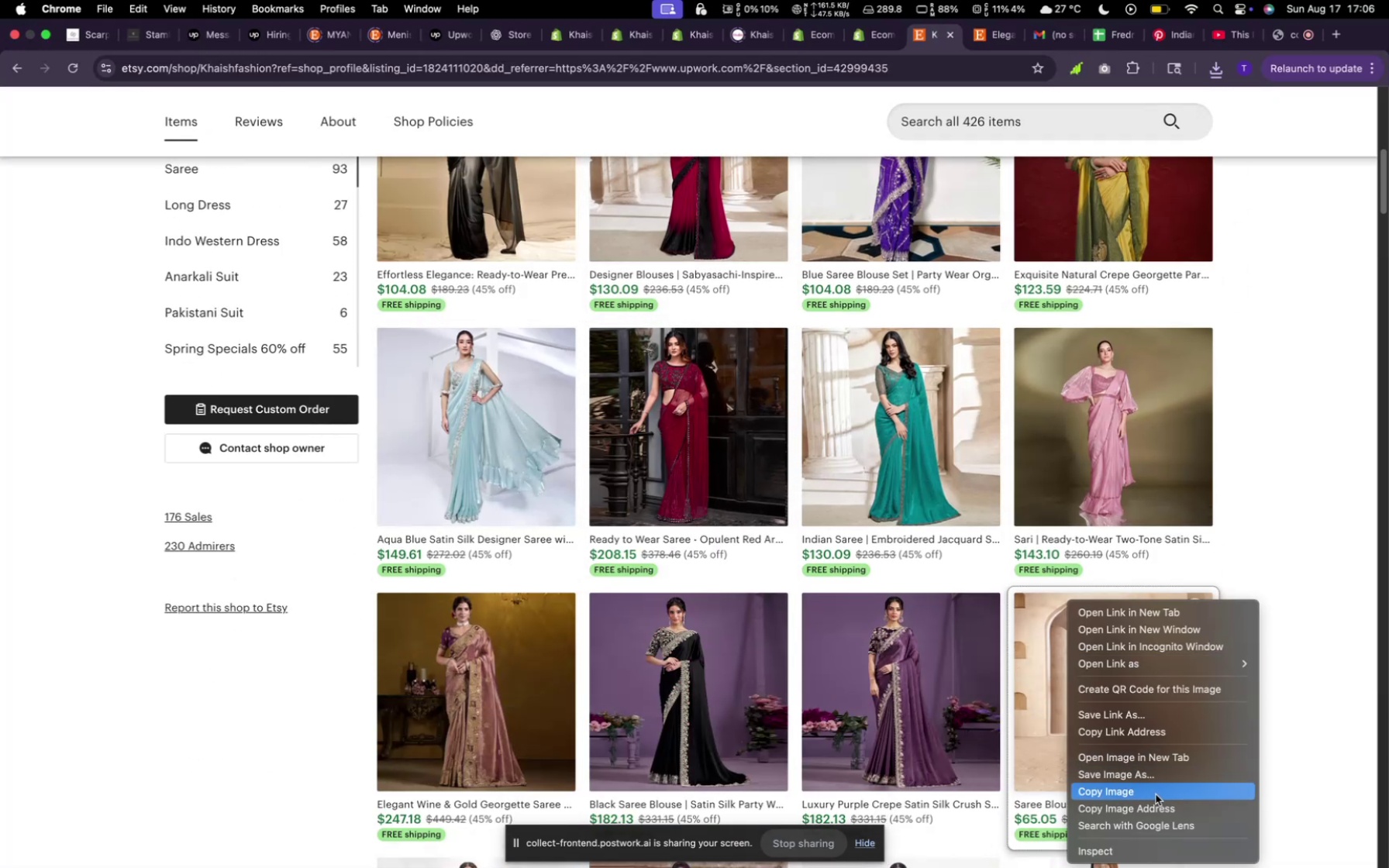 
left_click([1149, 780])
 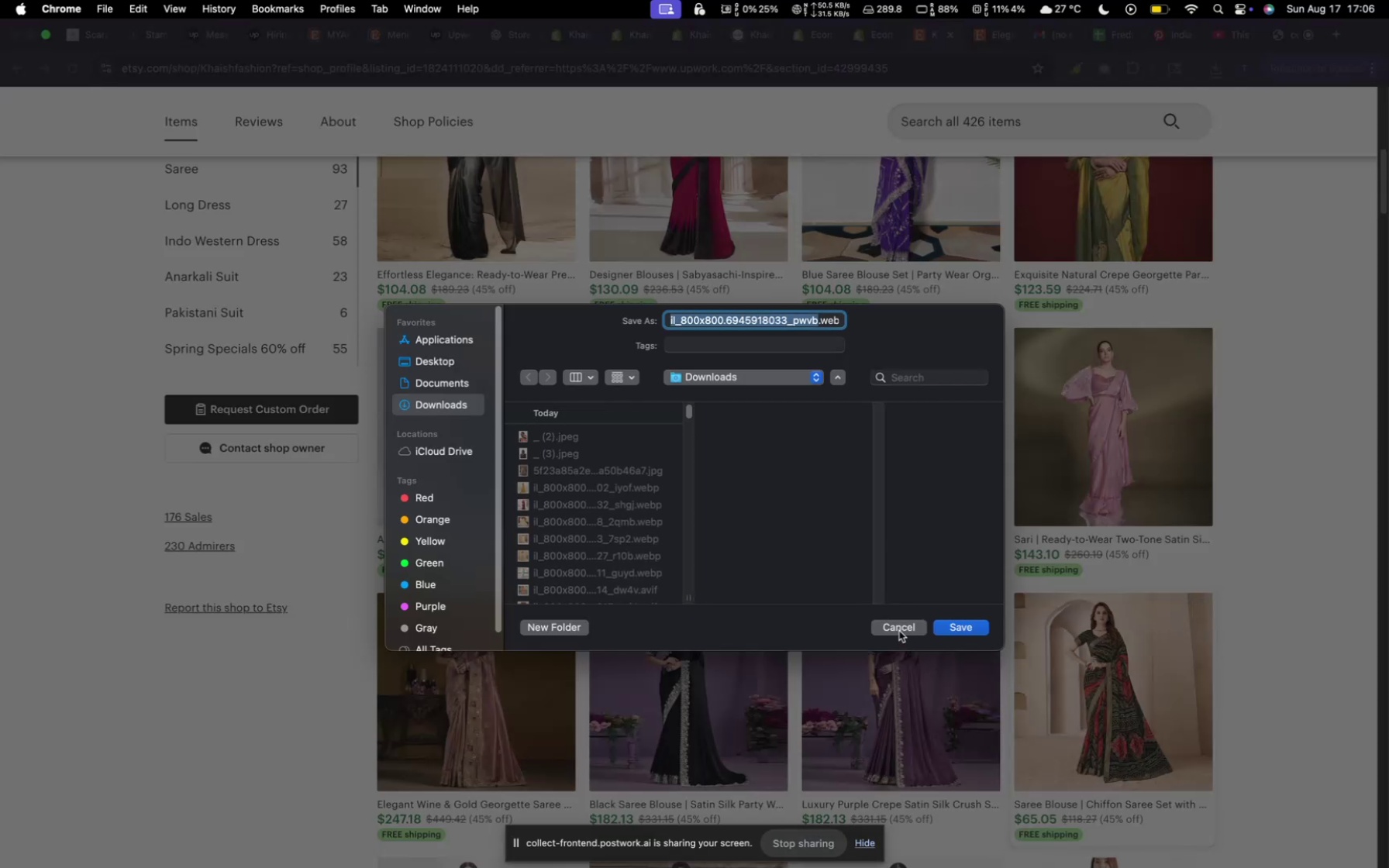 
left_click([969, 633])
 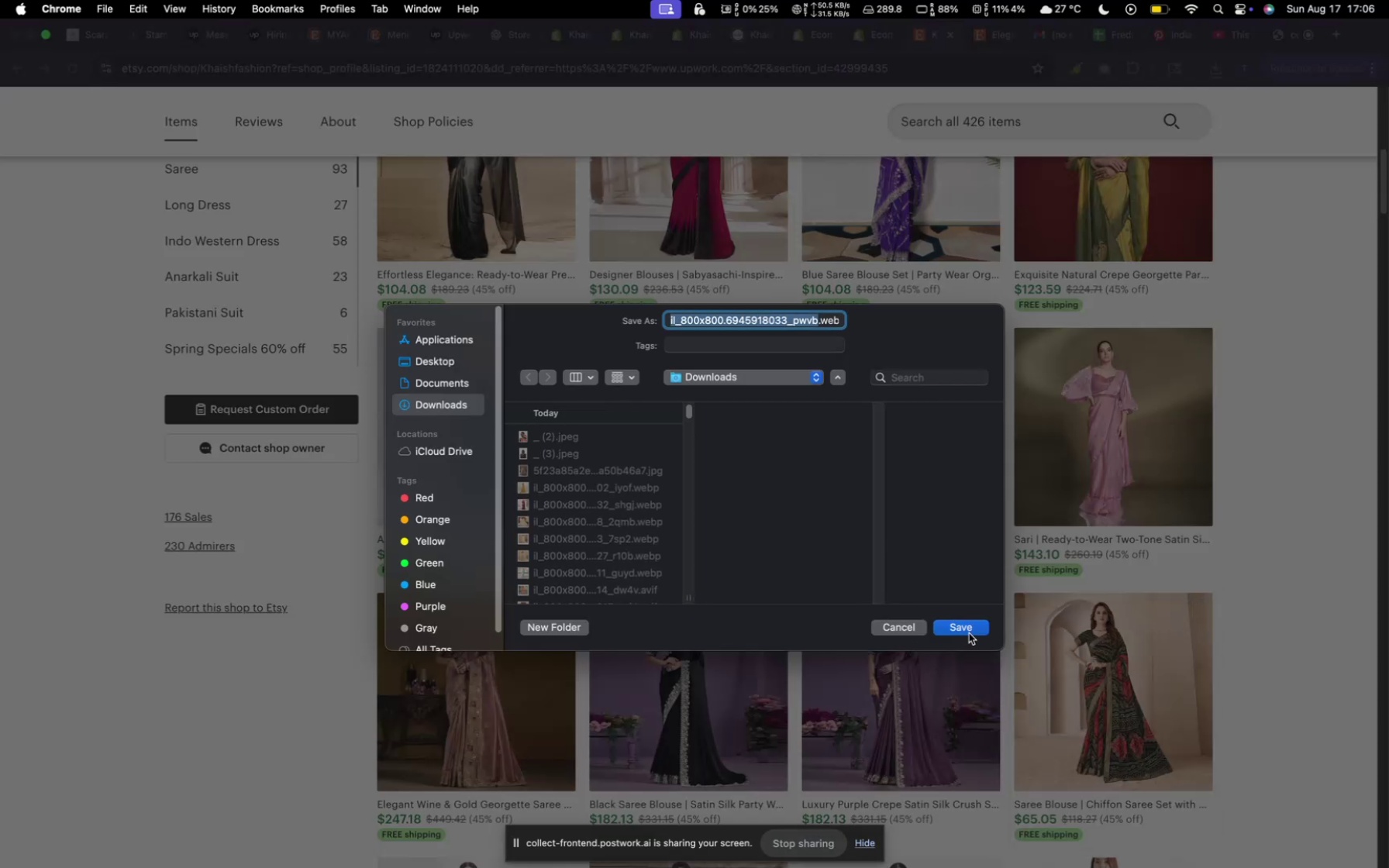 
scroll: coordinate [962, 728], scroll_direction: down, amount: 28.0
 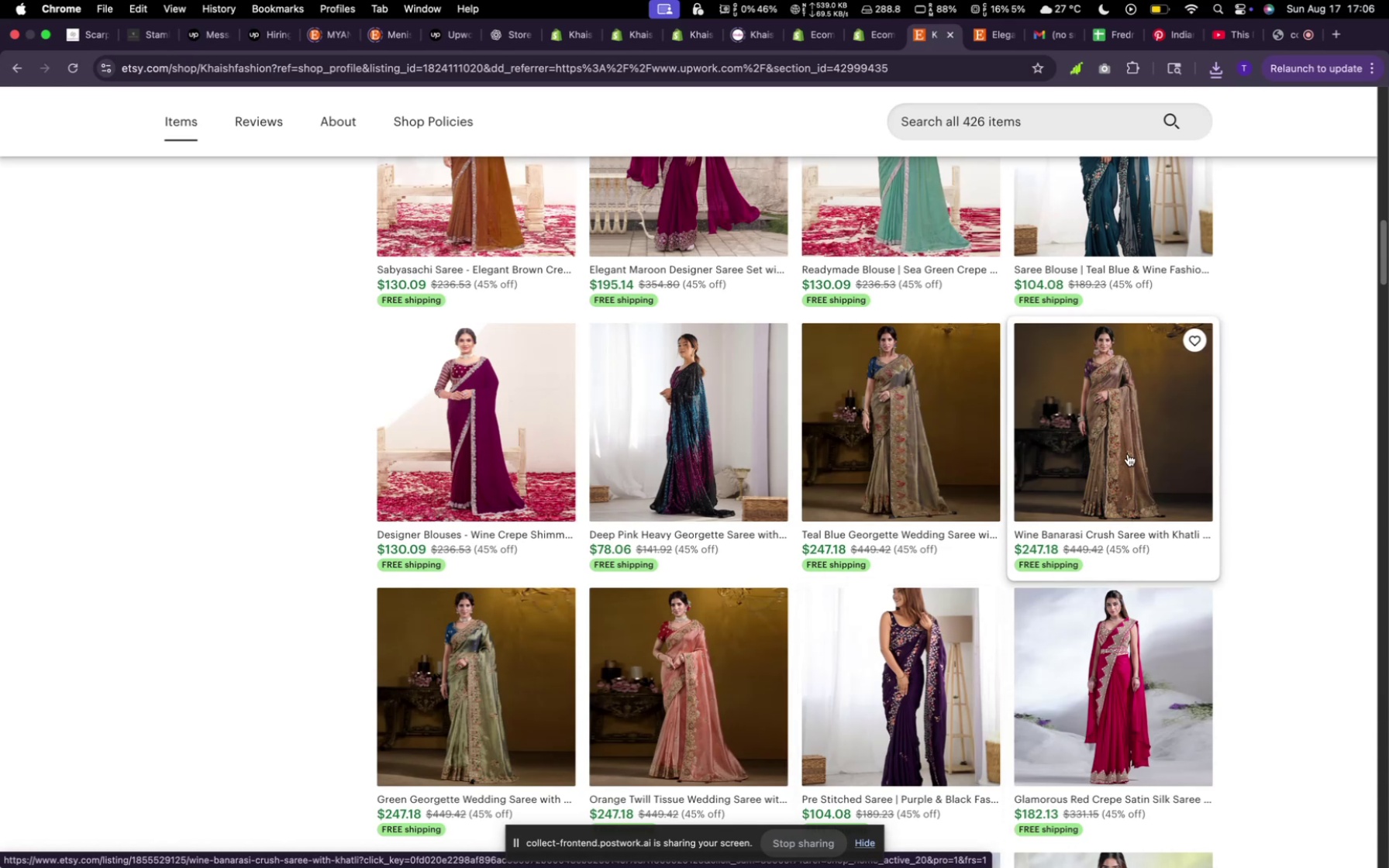 
right_click([1125, 456])
 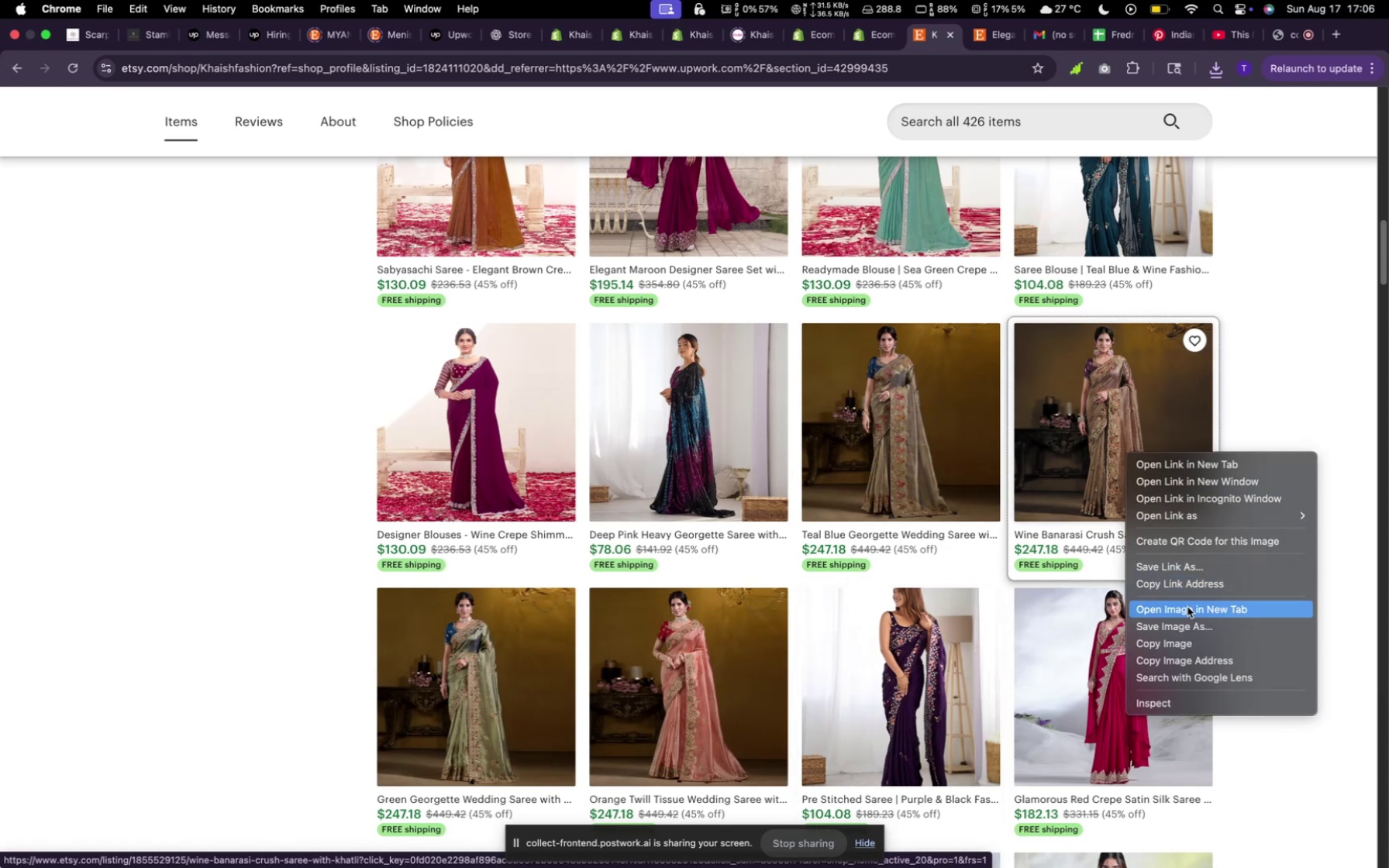 
left_click([1188, 630])
 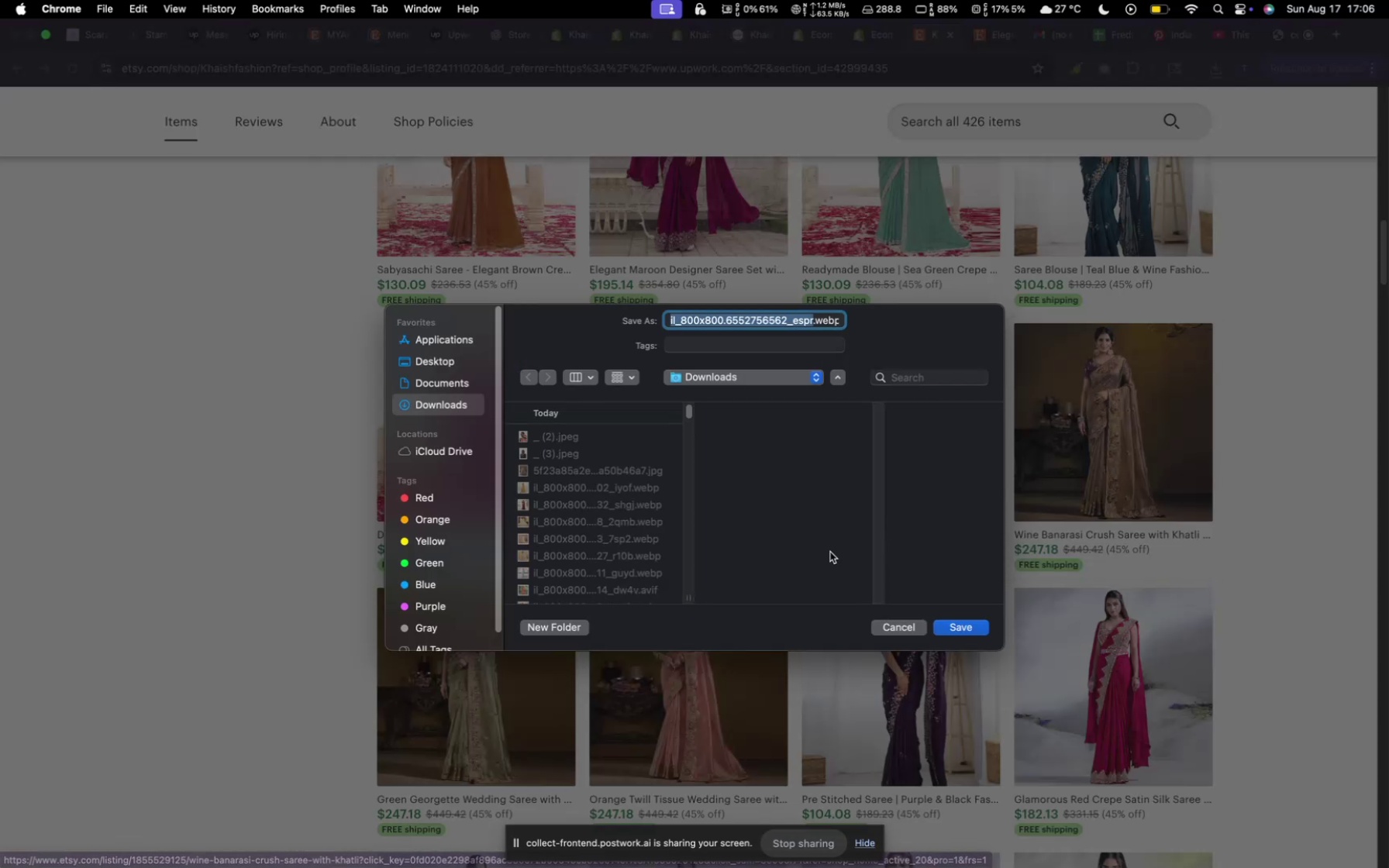 
left_click([953, 617])
 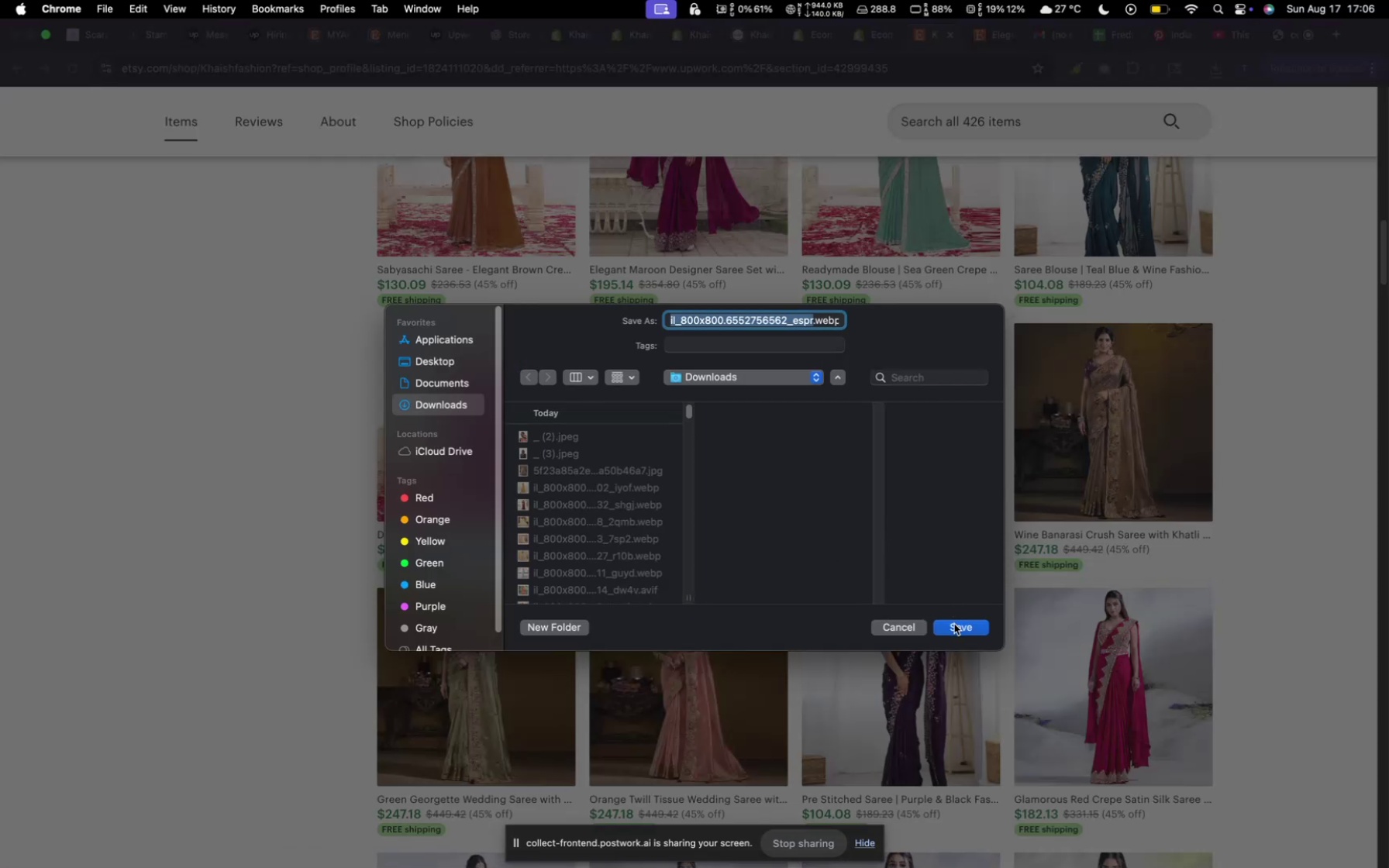 
left_click([954, 624])
 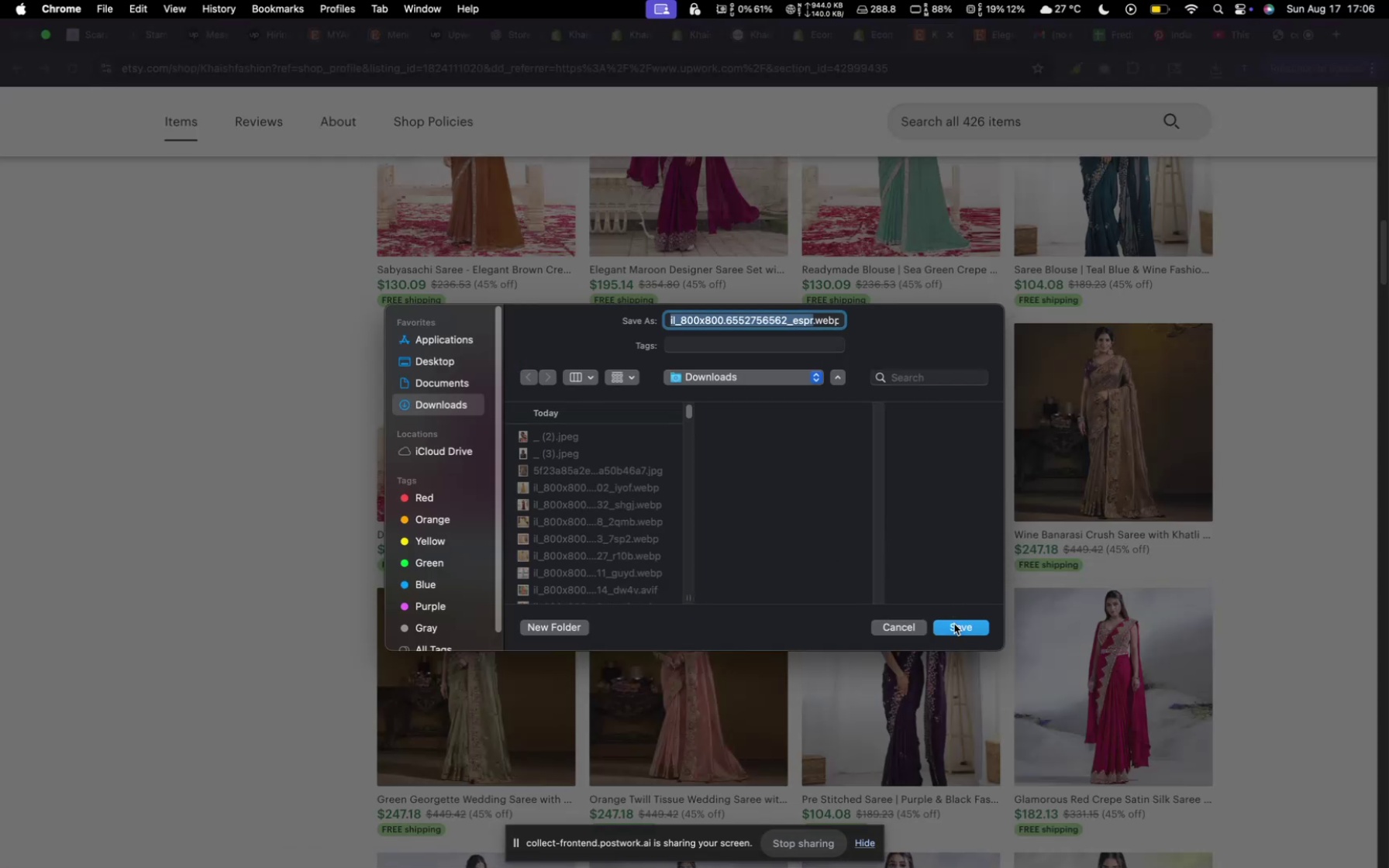 
scroll: coordinate [694, 633], scroll_direction: down, amount: 22.0
 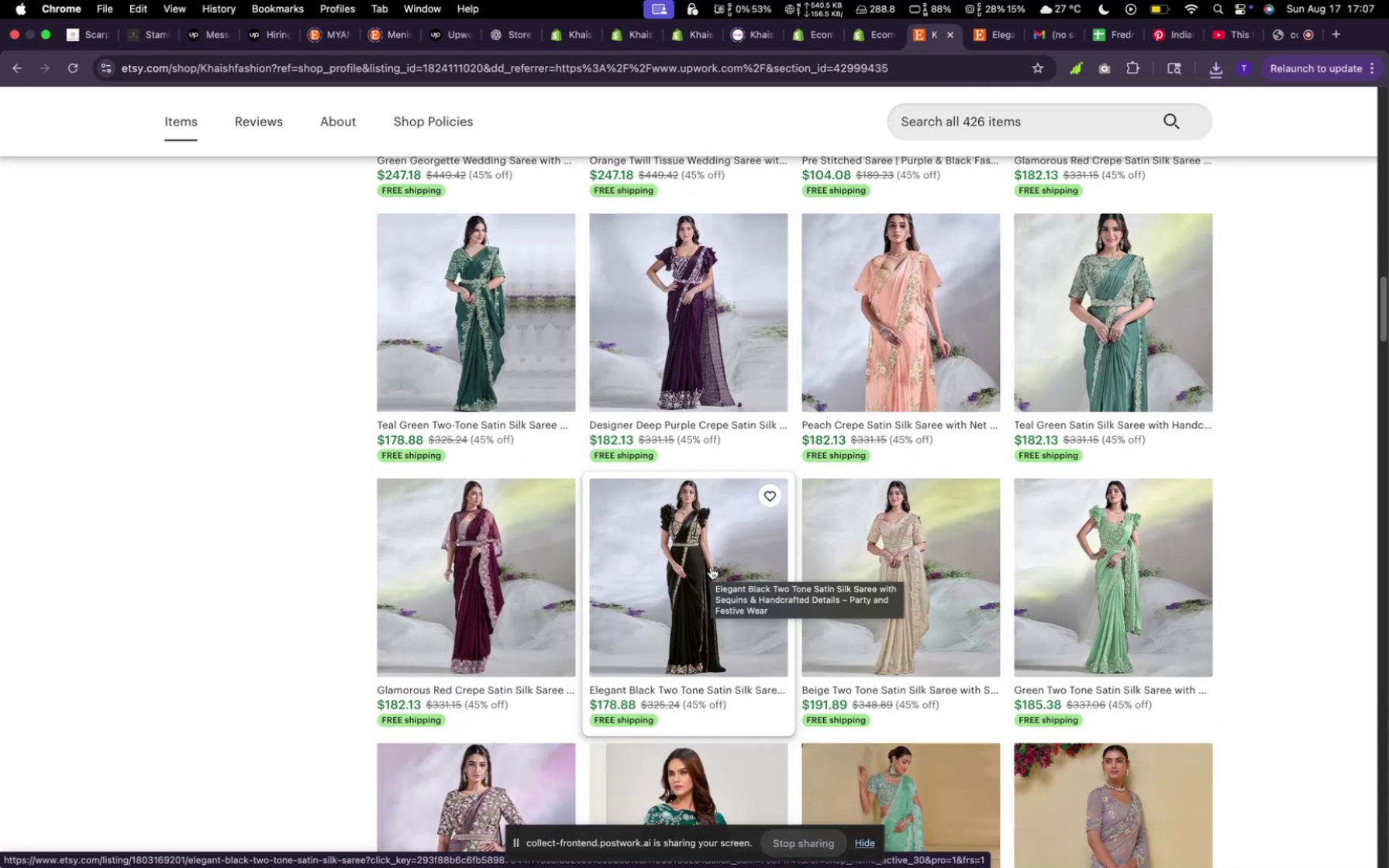 
right_click([711, 567])
 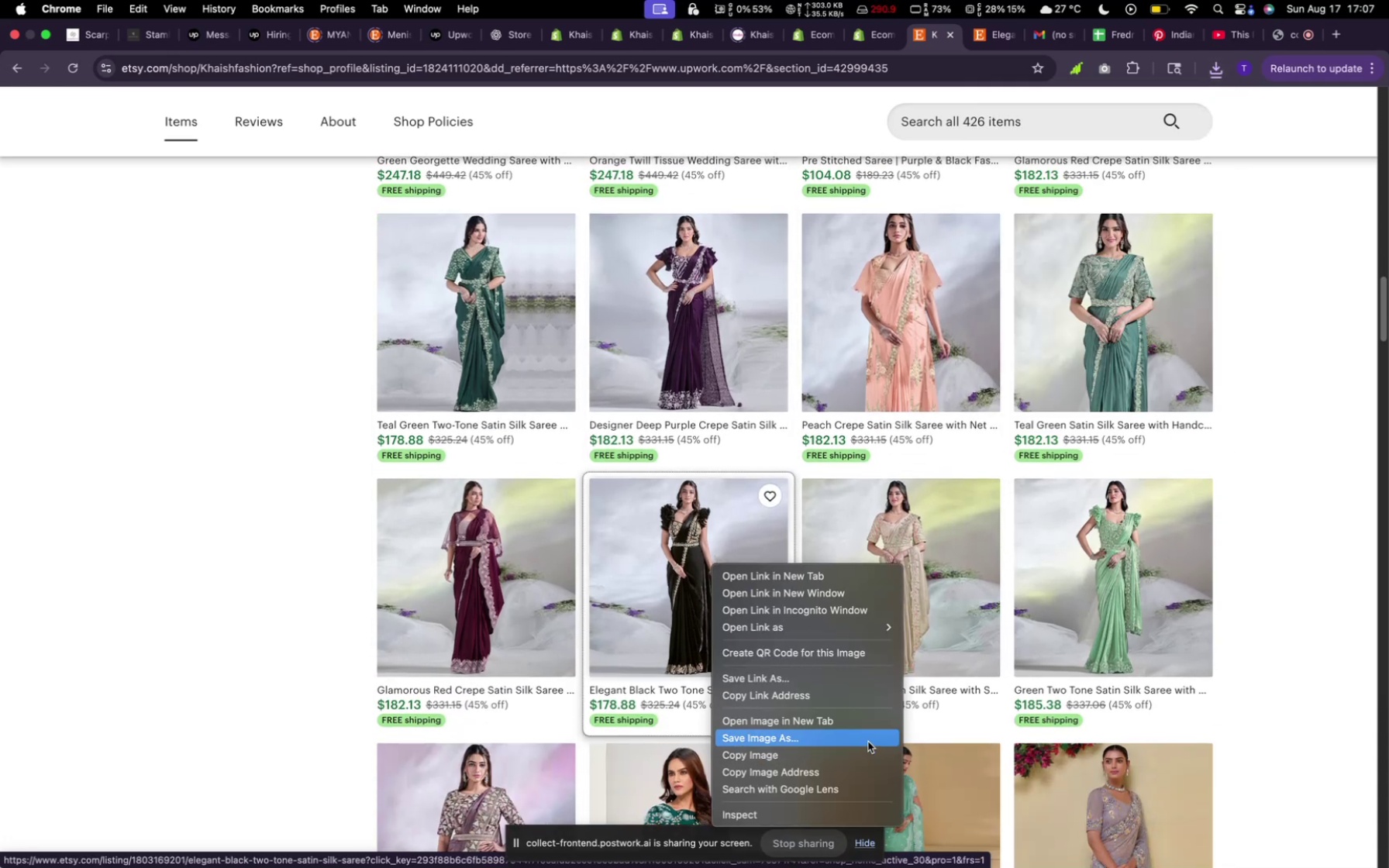 
left_click([868, 742])
 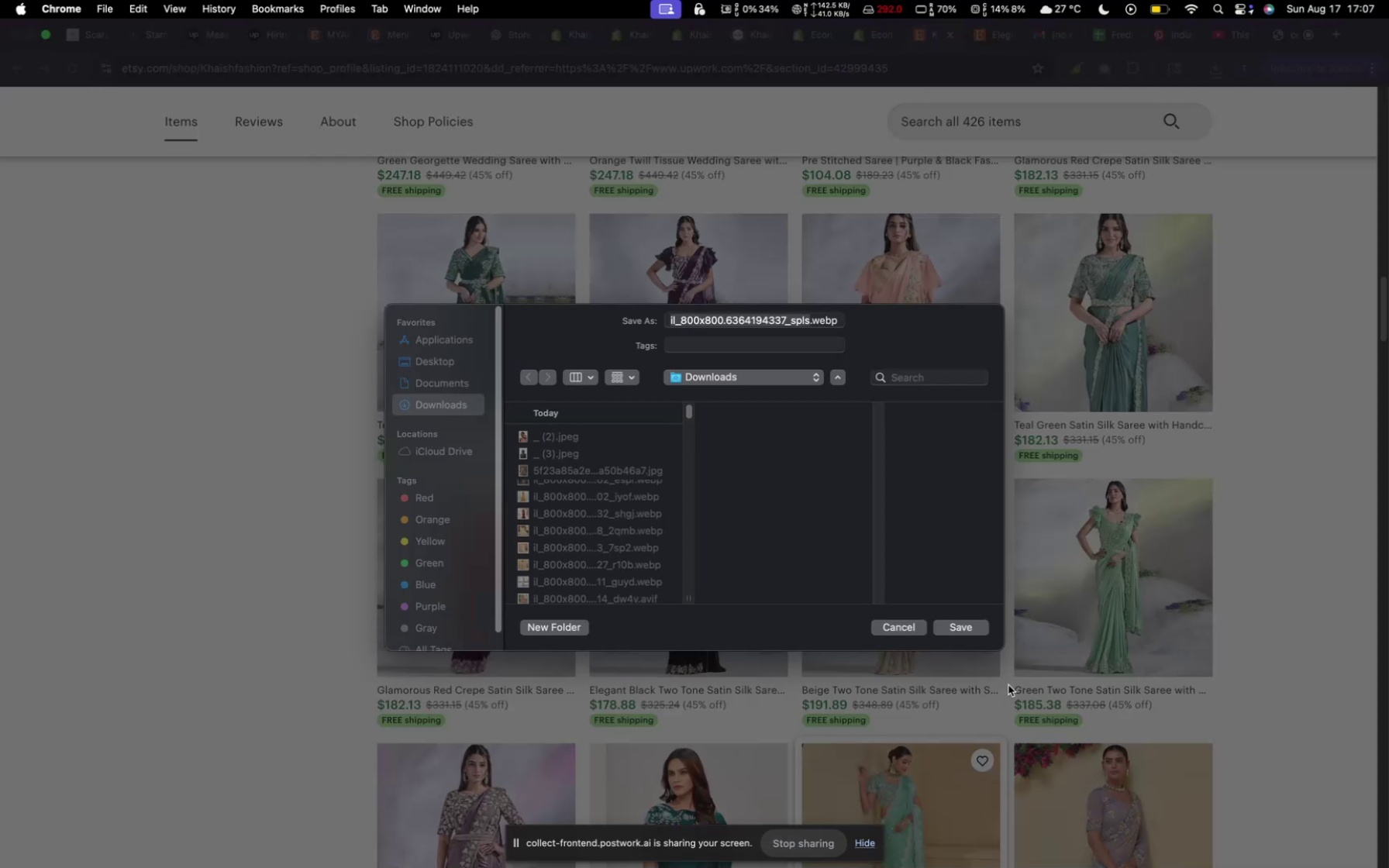 
left_click([956, 635])
 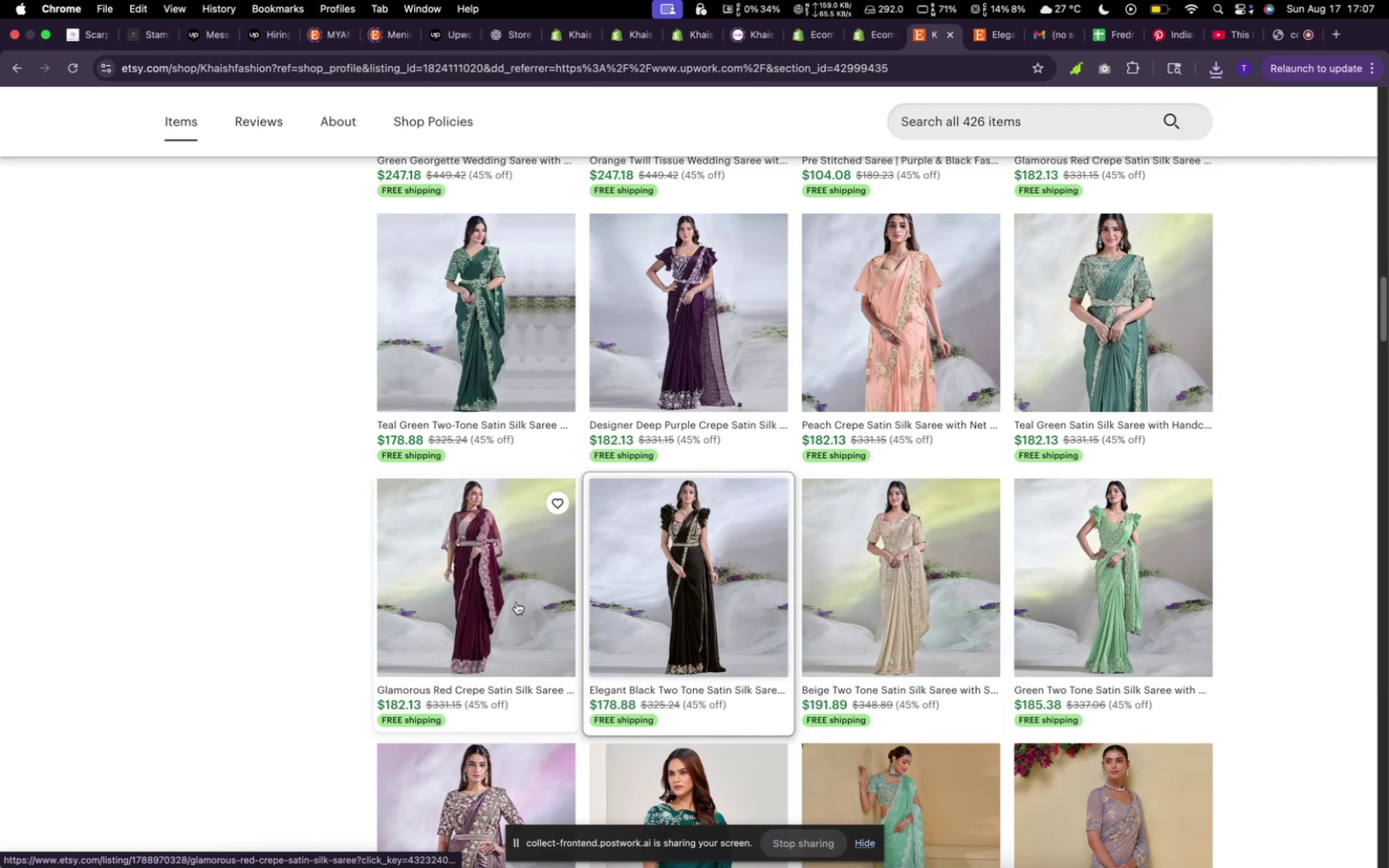 
right_click([489, 588])
 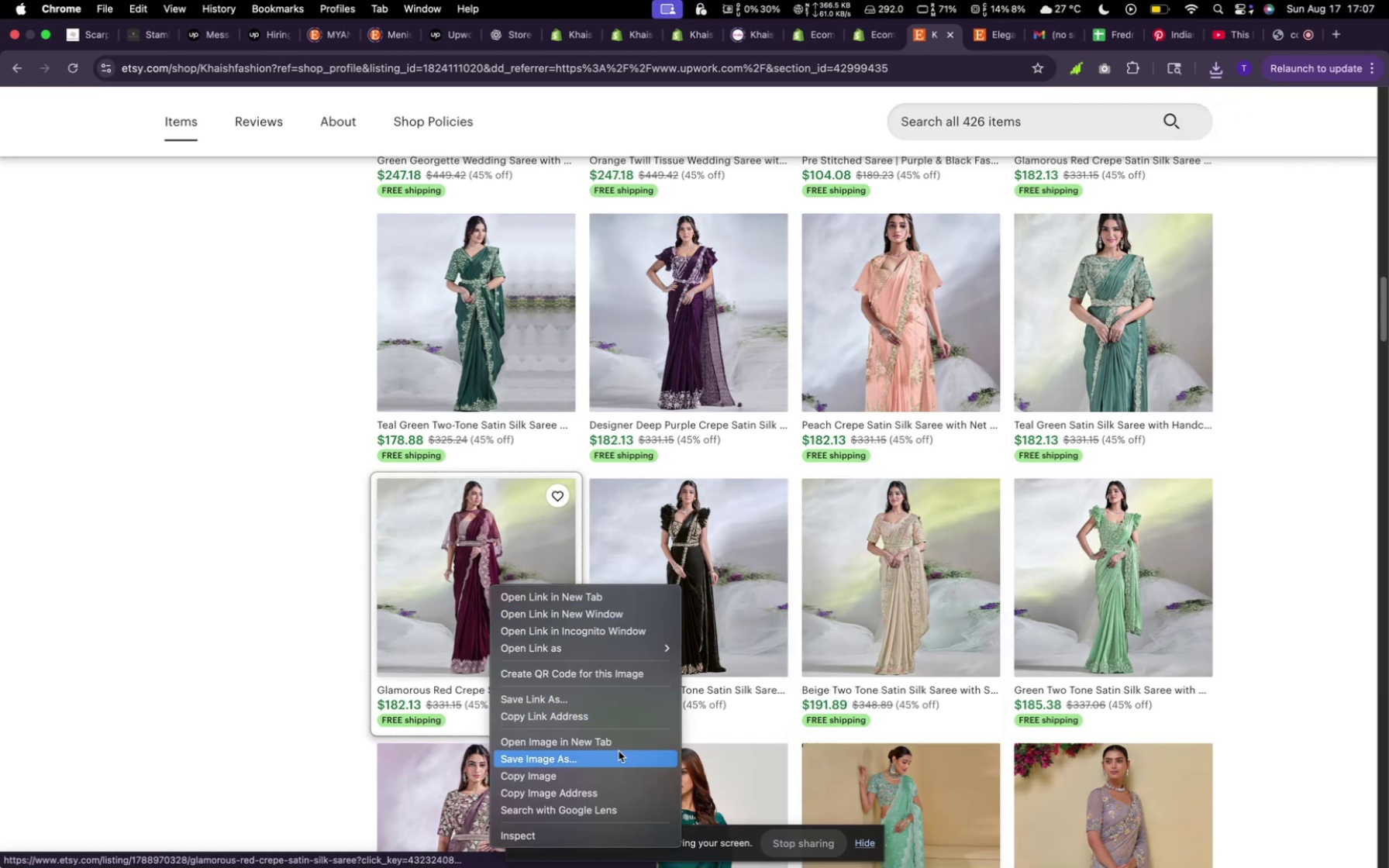 
left_click([619, 752])
 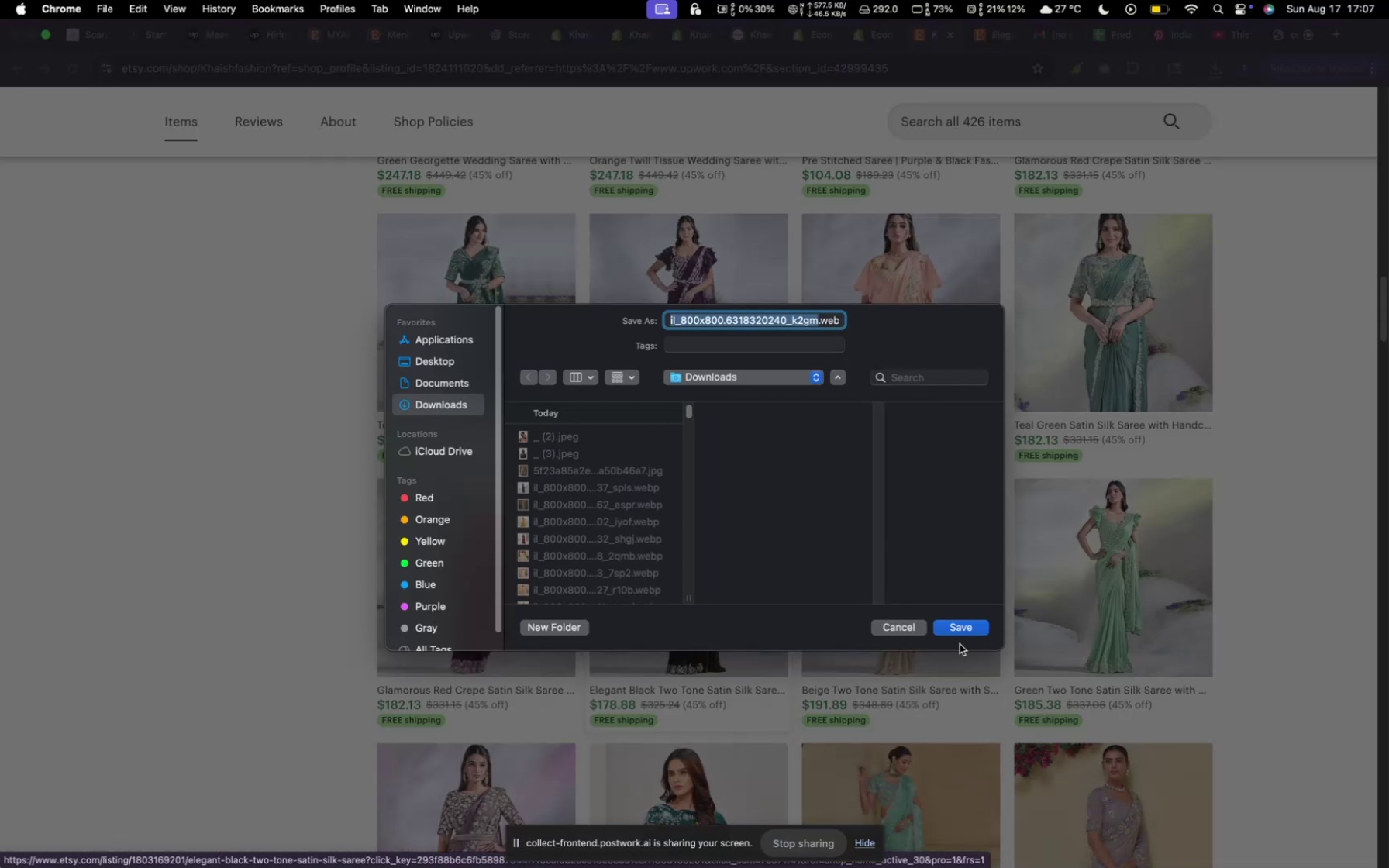 
left_click([963, 630])
 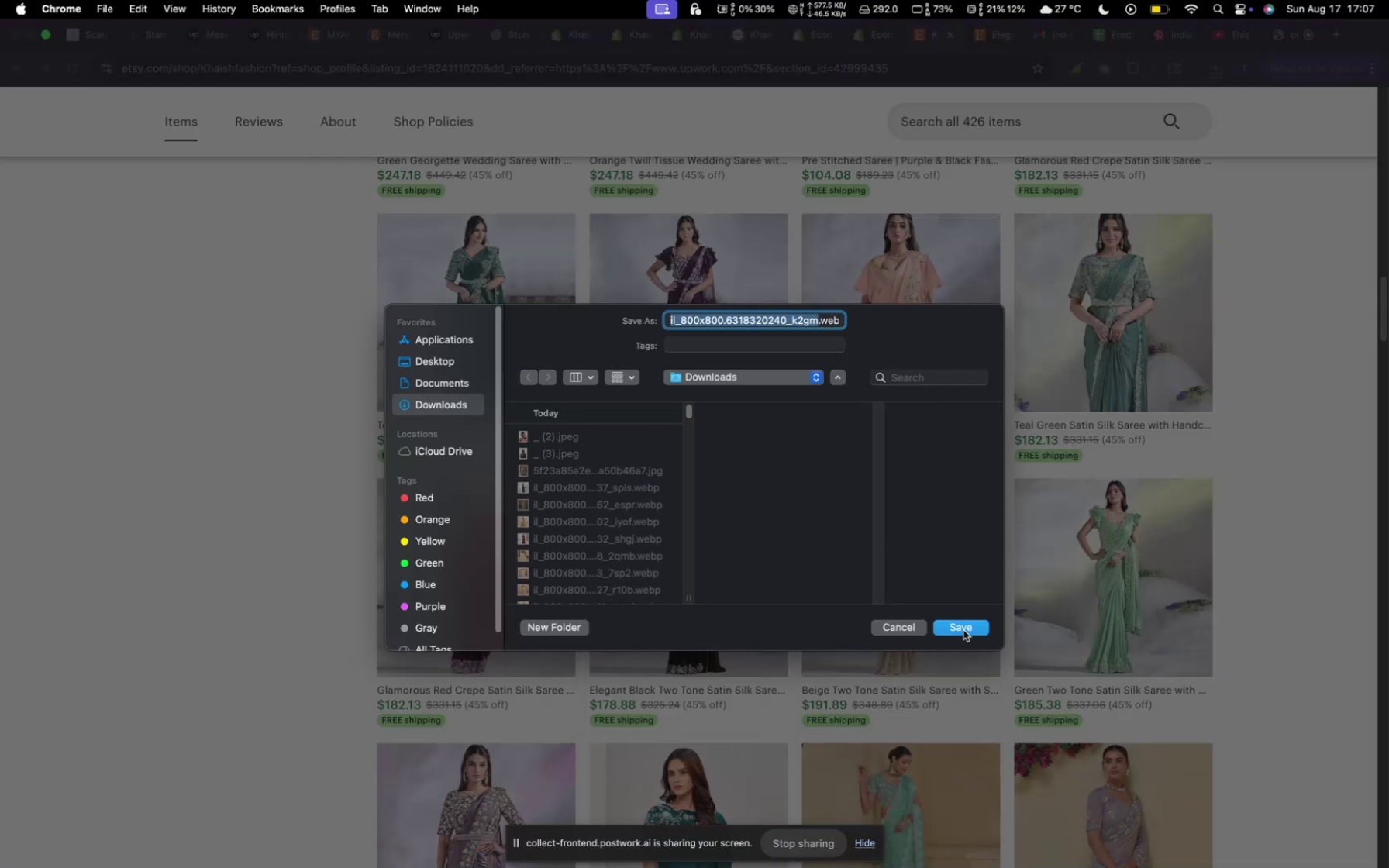 
scroll: coordinate [990, 728], scroll_direction: down, amount: 12.0
 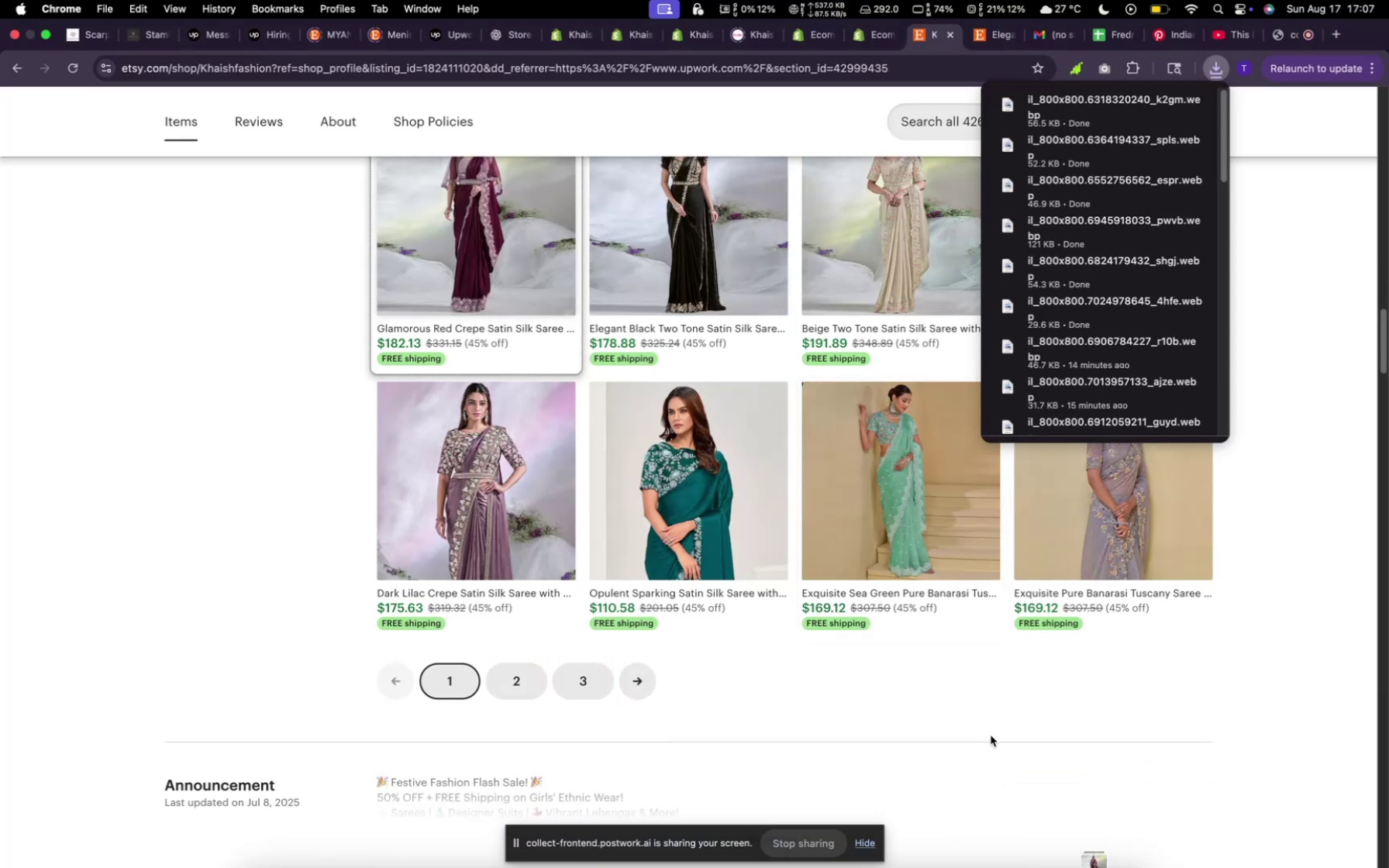 
scroll: coordinate [920, 615], scroll_direction: up, amount: 63.0
 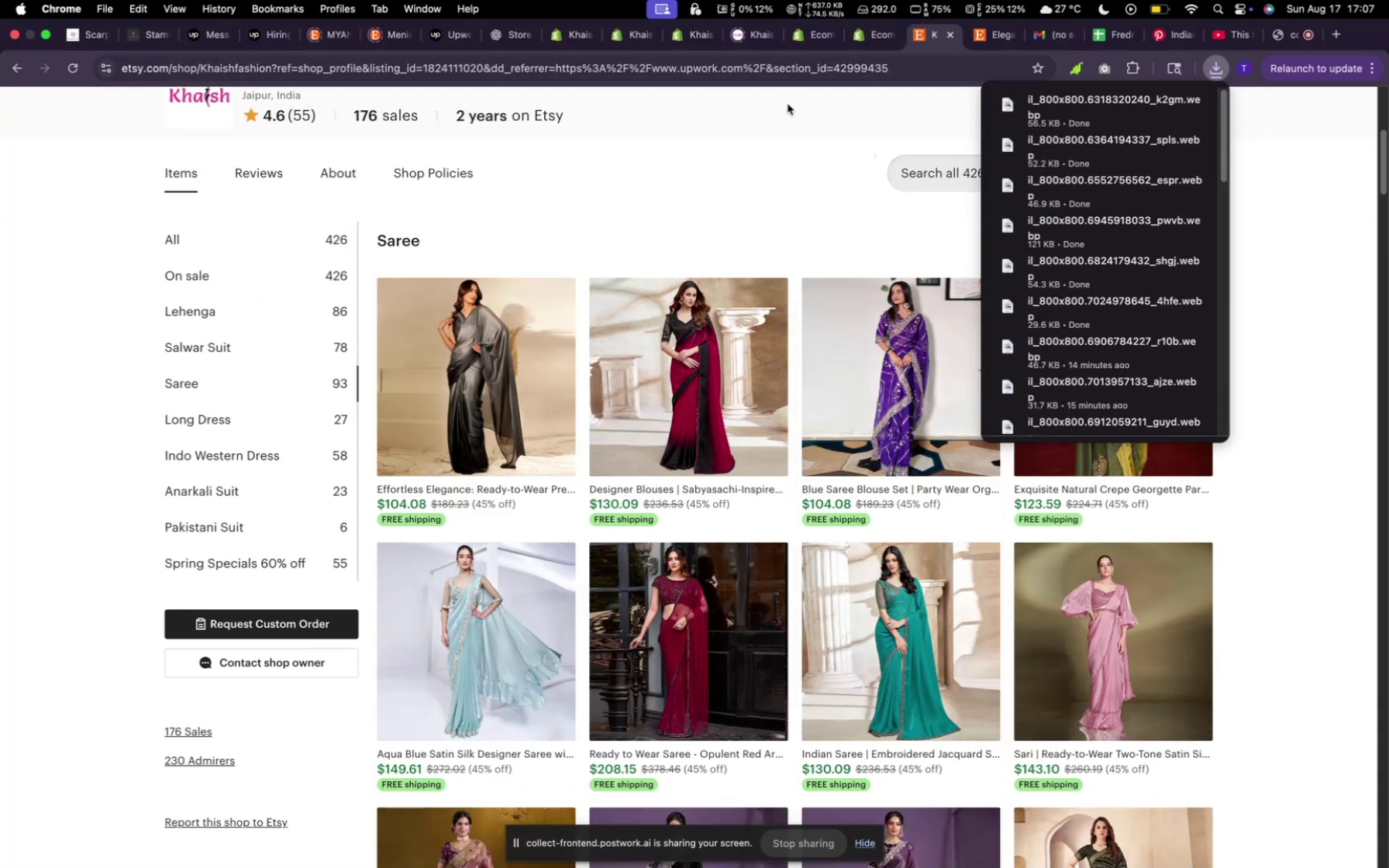 
left_click([789, 123])
 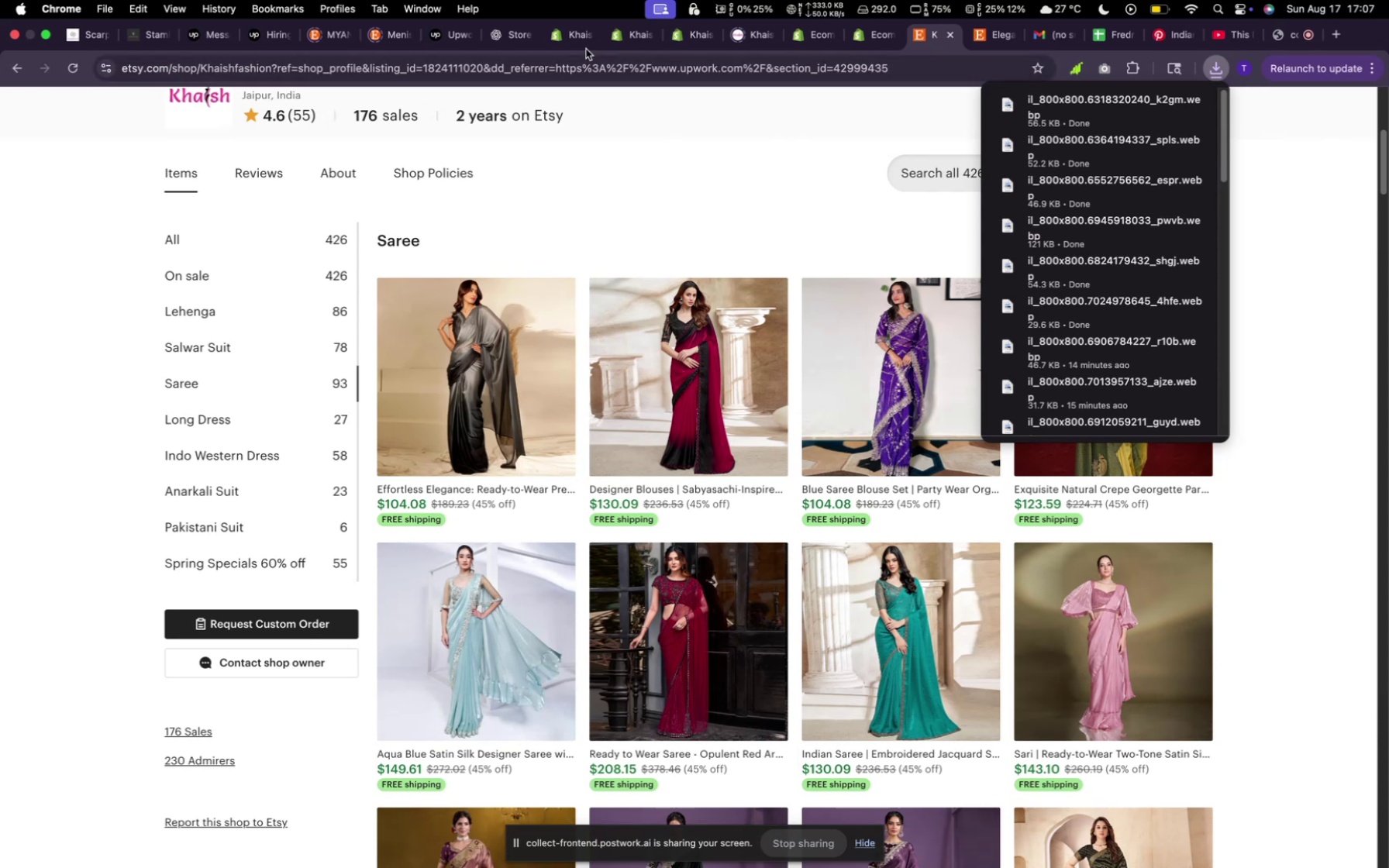 
left_click([632, 40])
 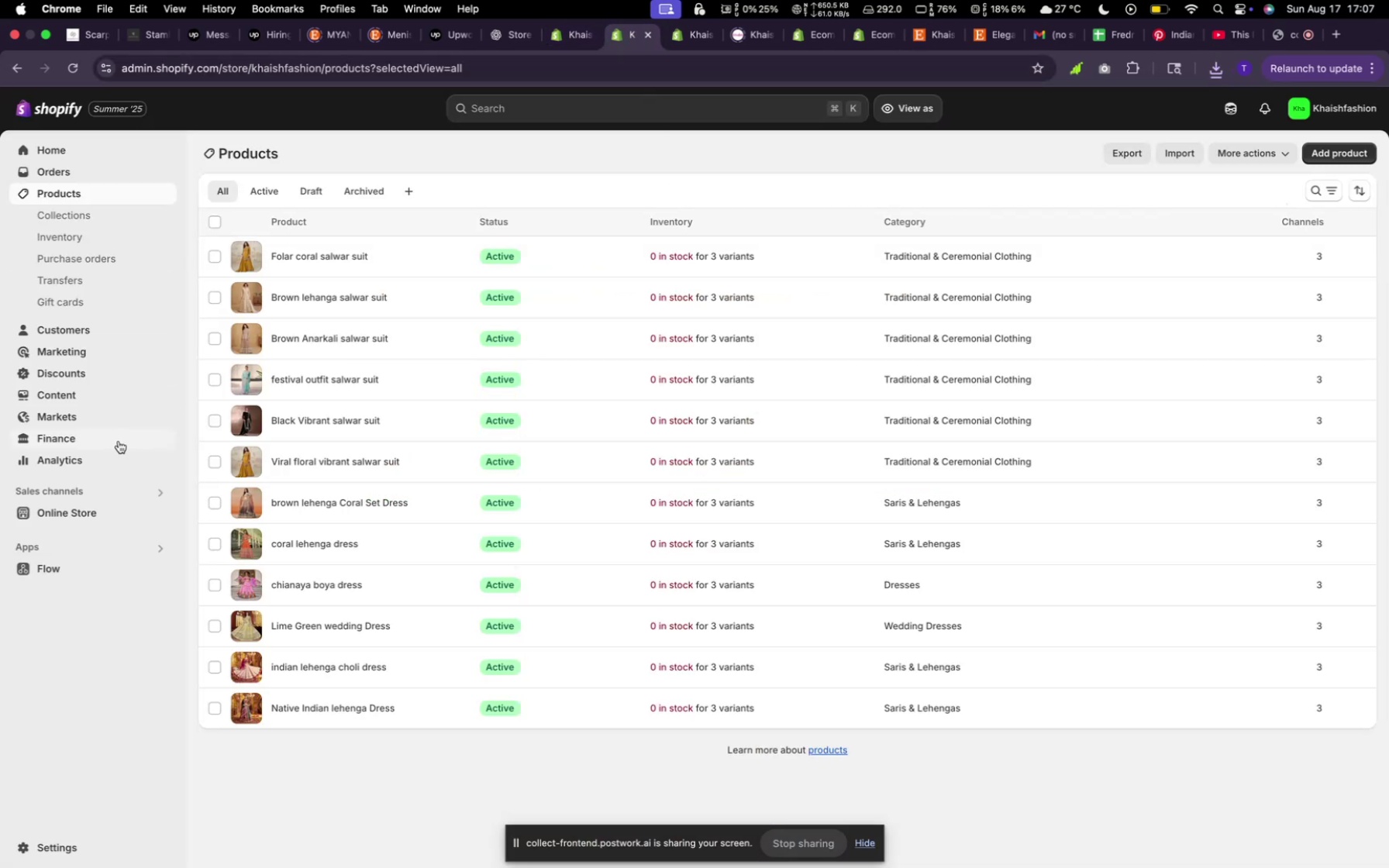 
left_click([81, 401])
 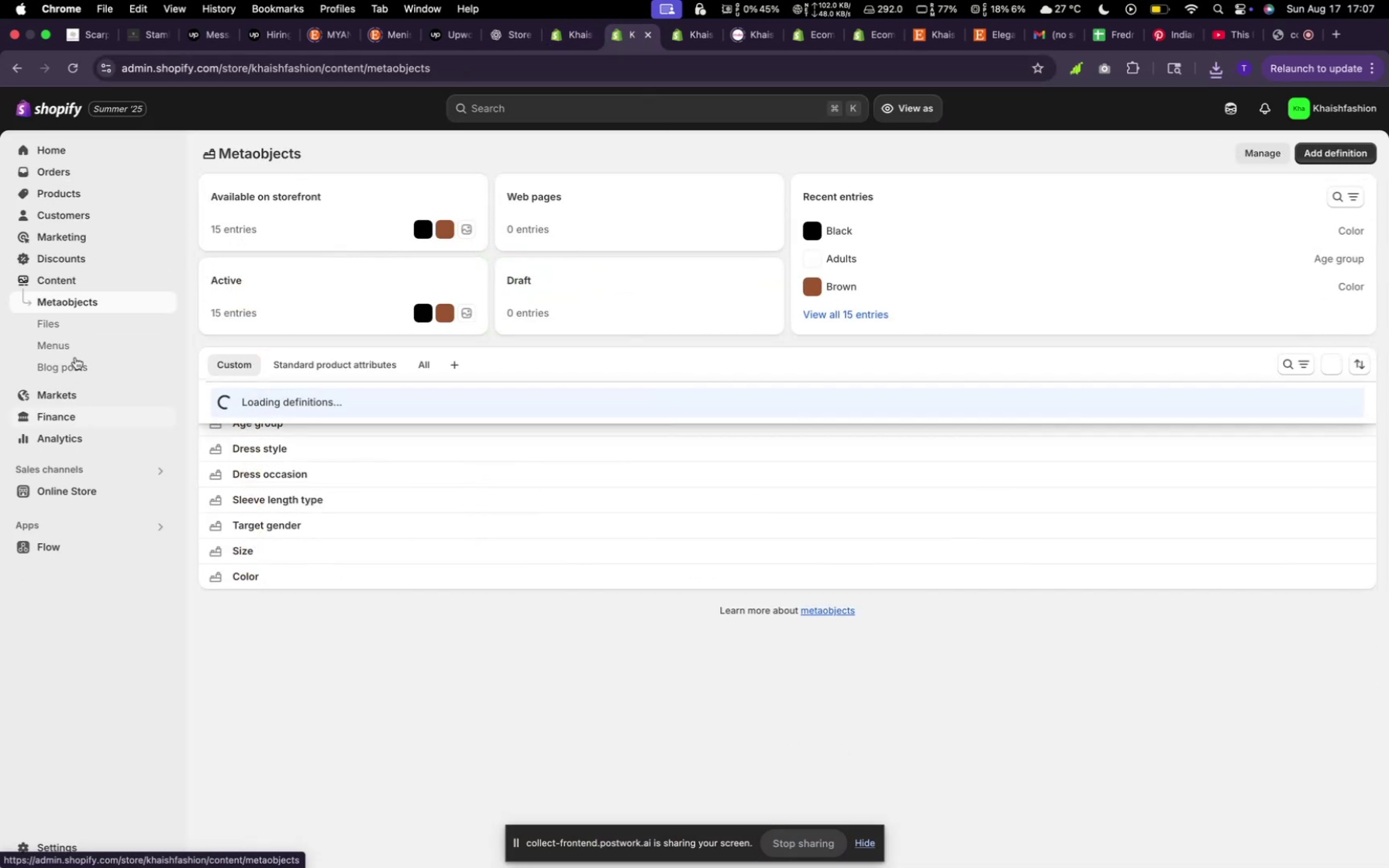 
left_click([63, 313])
 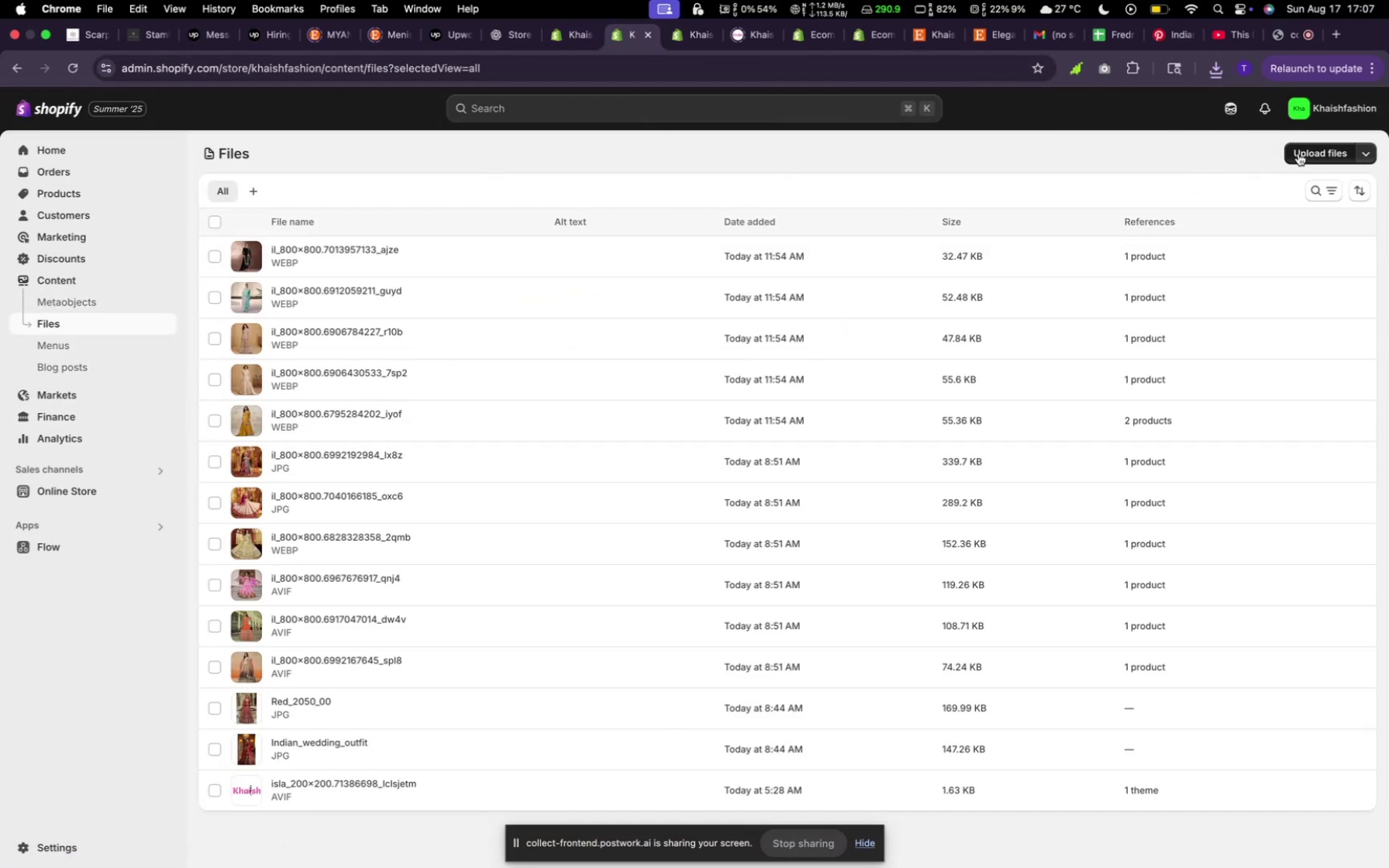 
mouse_move([1131, 285])
 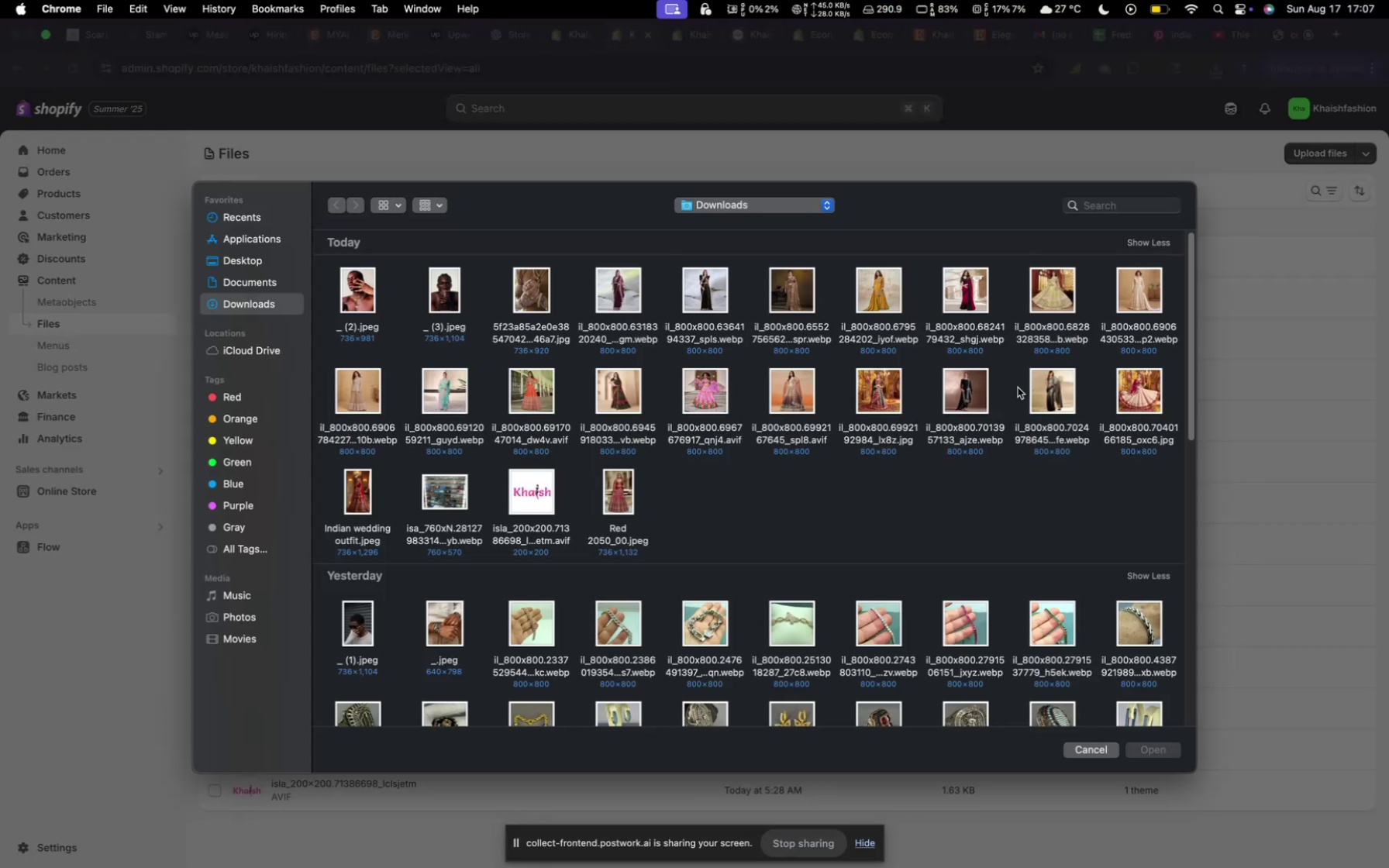 
wait(8.88)
 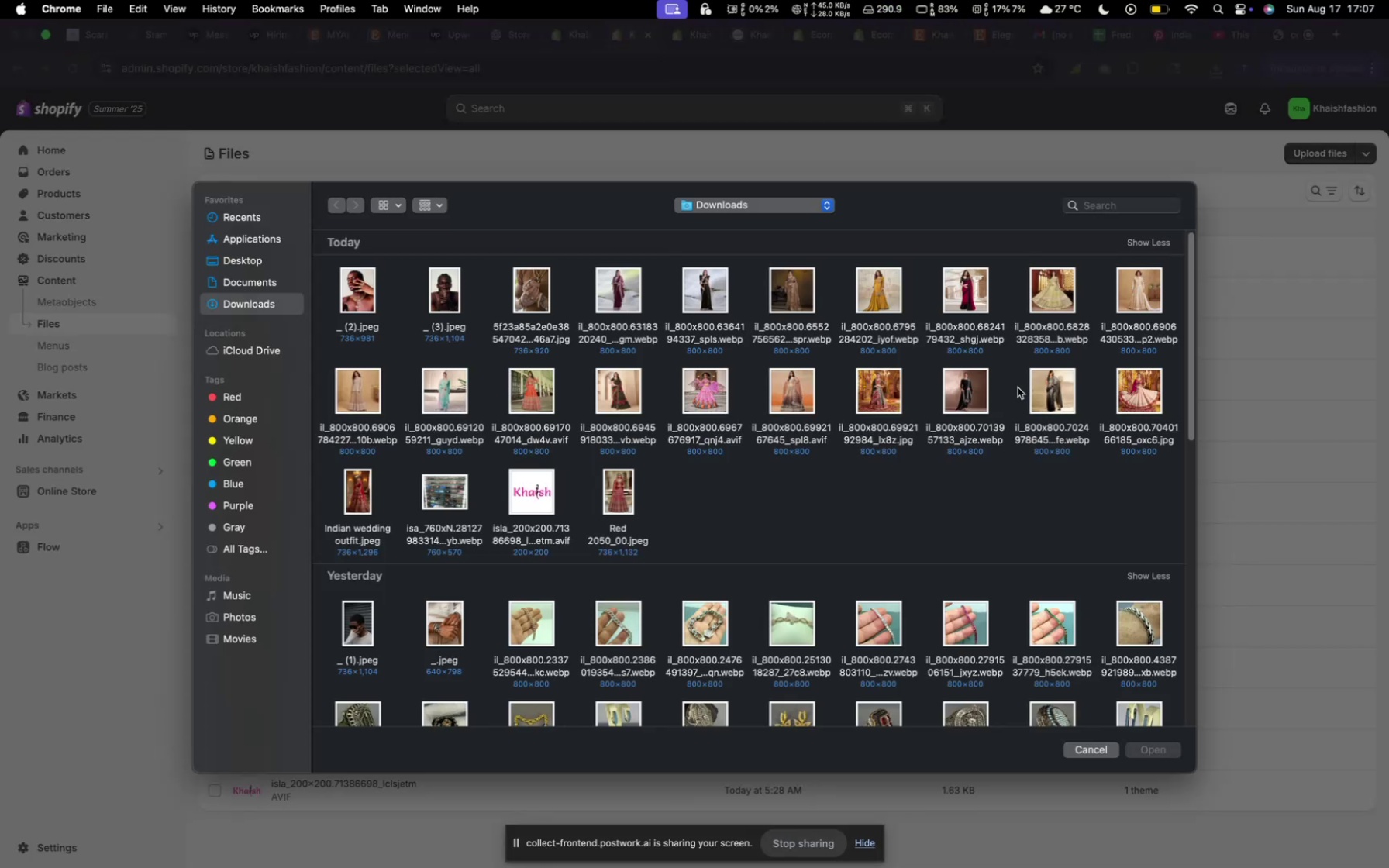 
hold_key(key=CommandLeft, duration=1.34)
left_click([730, 294])
 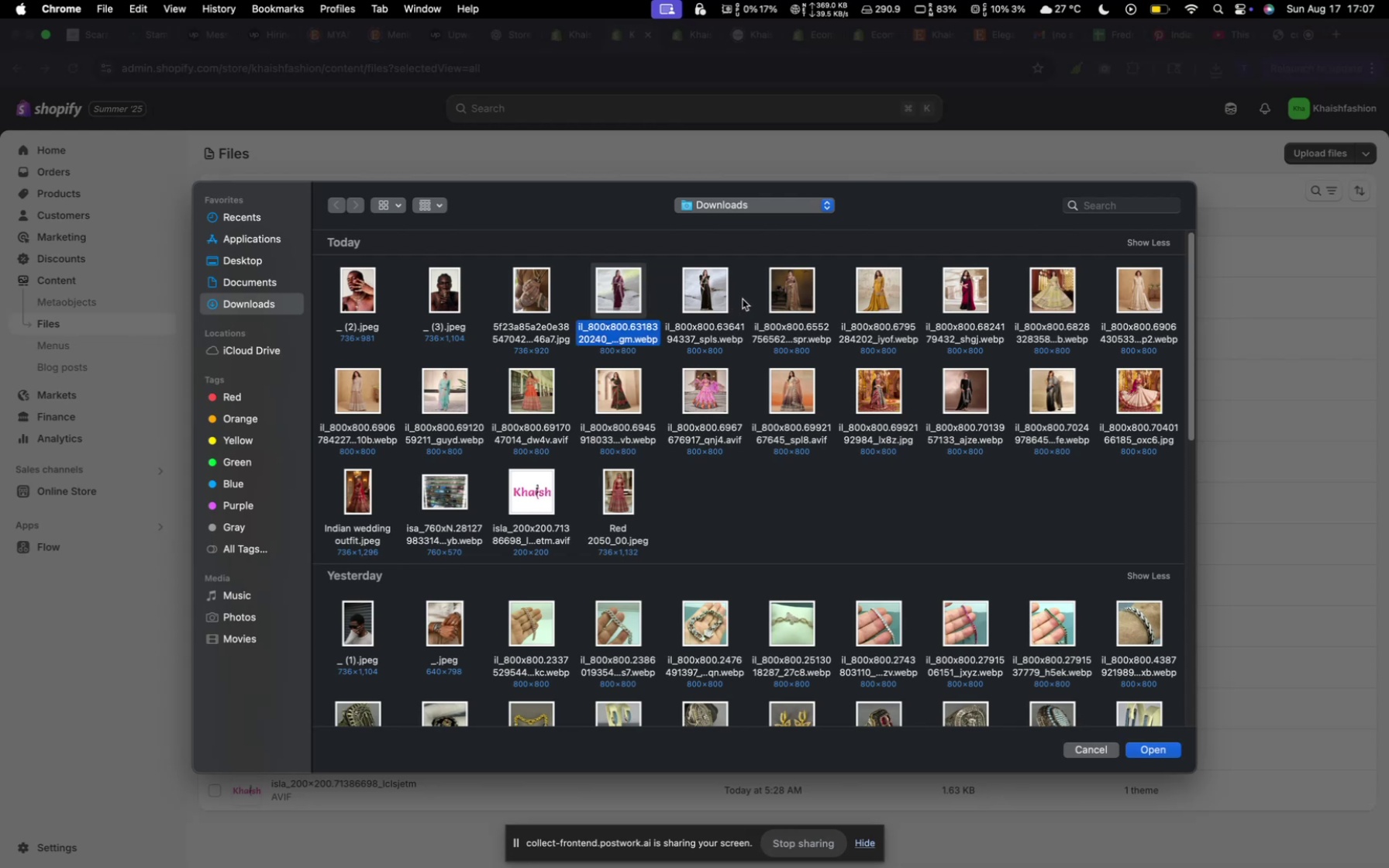 
hold_key(key=CommandLeft, duration=0.81)
left_click([797, 291])
 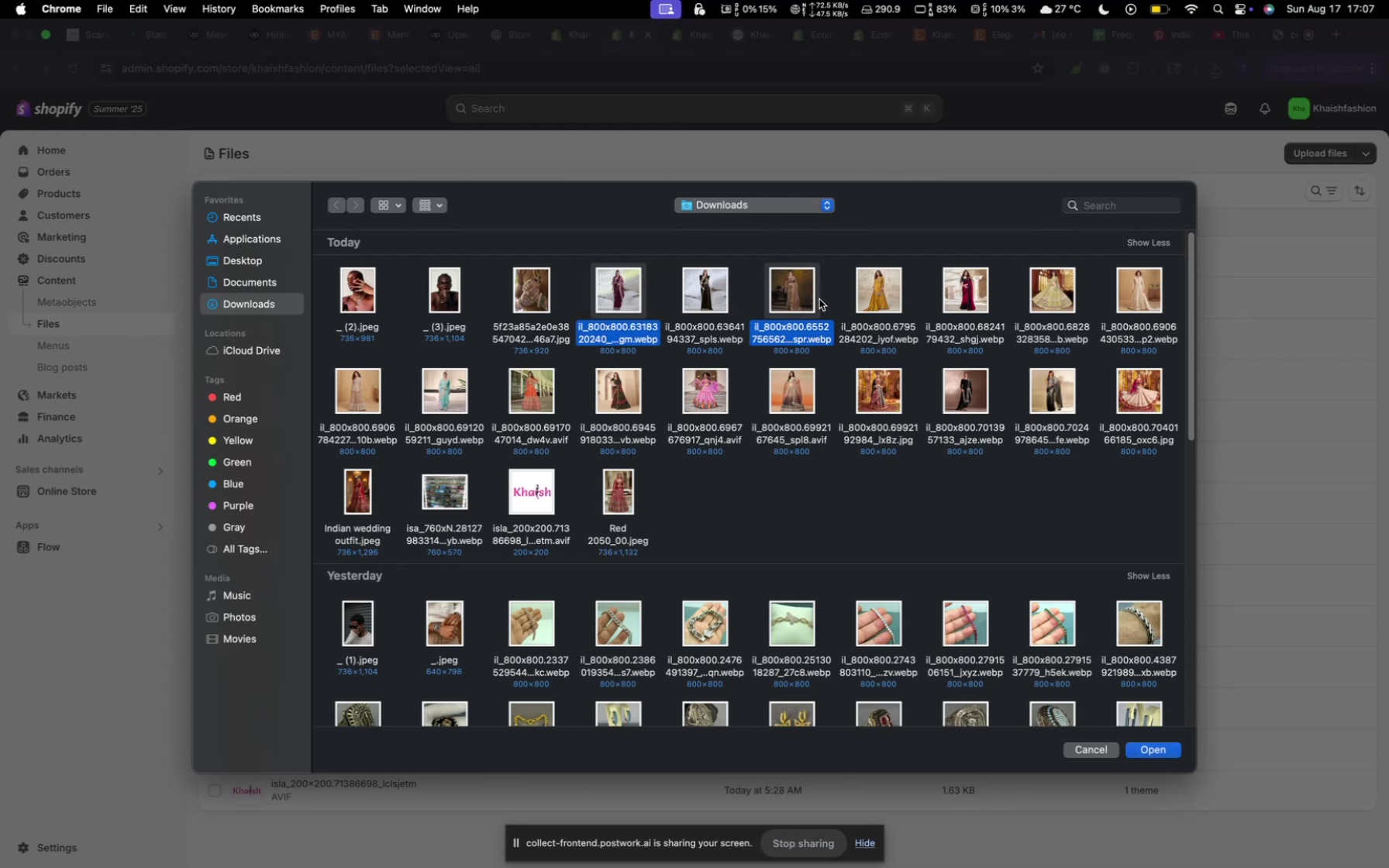 
hold_key(key=CommandLeft, duration=1.29)
left_click([974, 299])
 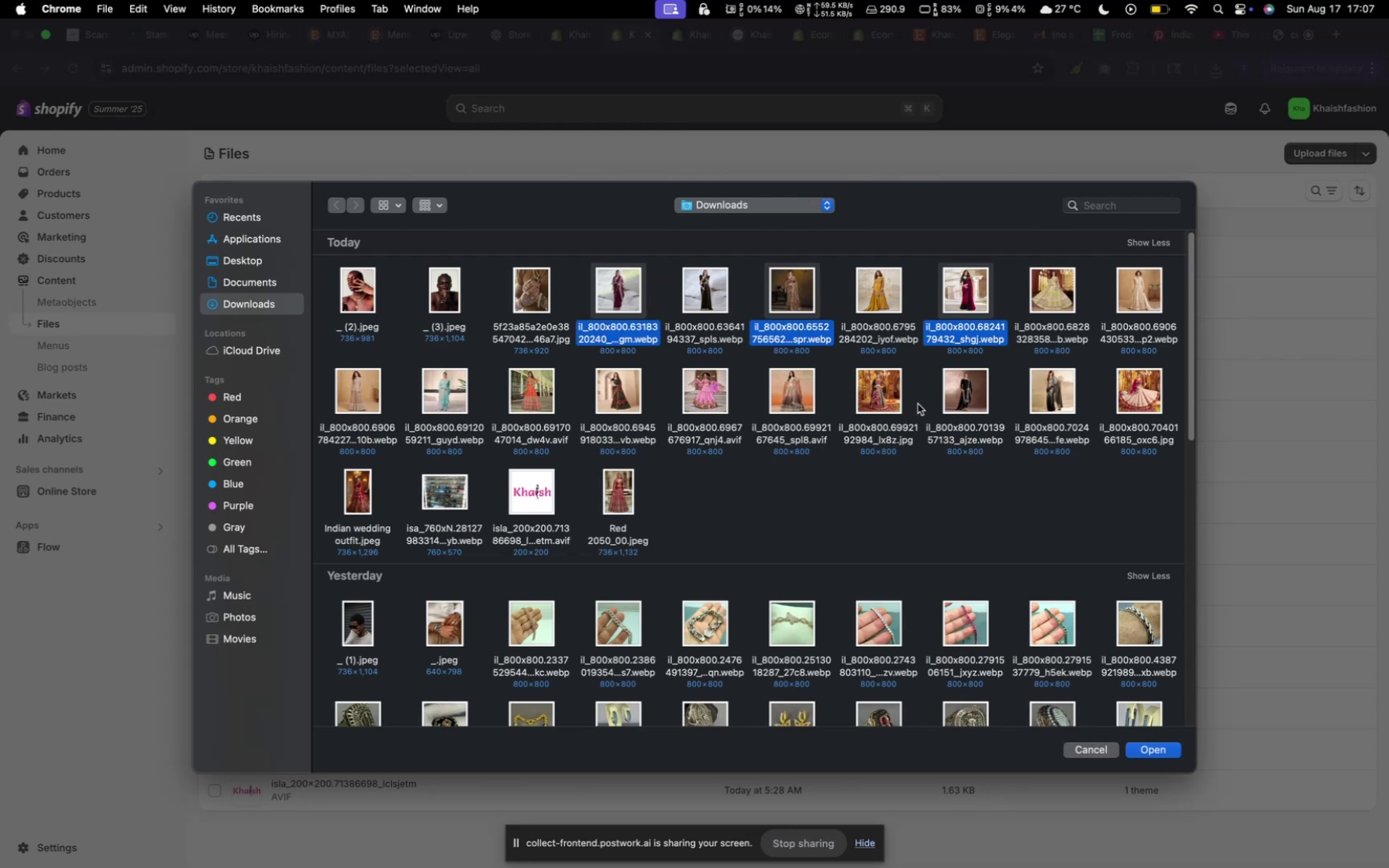 
hold_key(key=CommandLeft, duration=1.54)
left_click([1038, 400])
 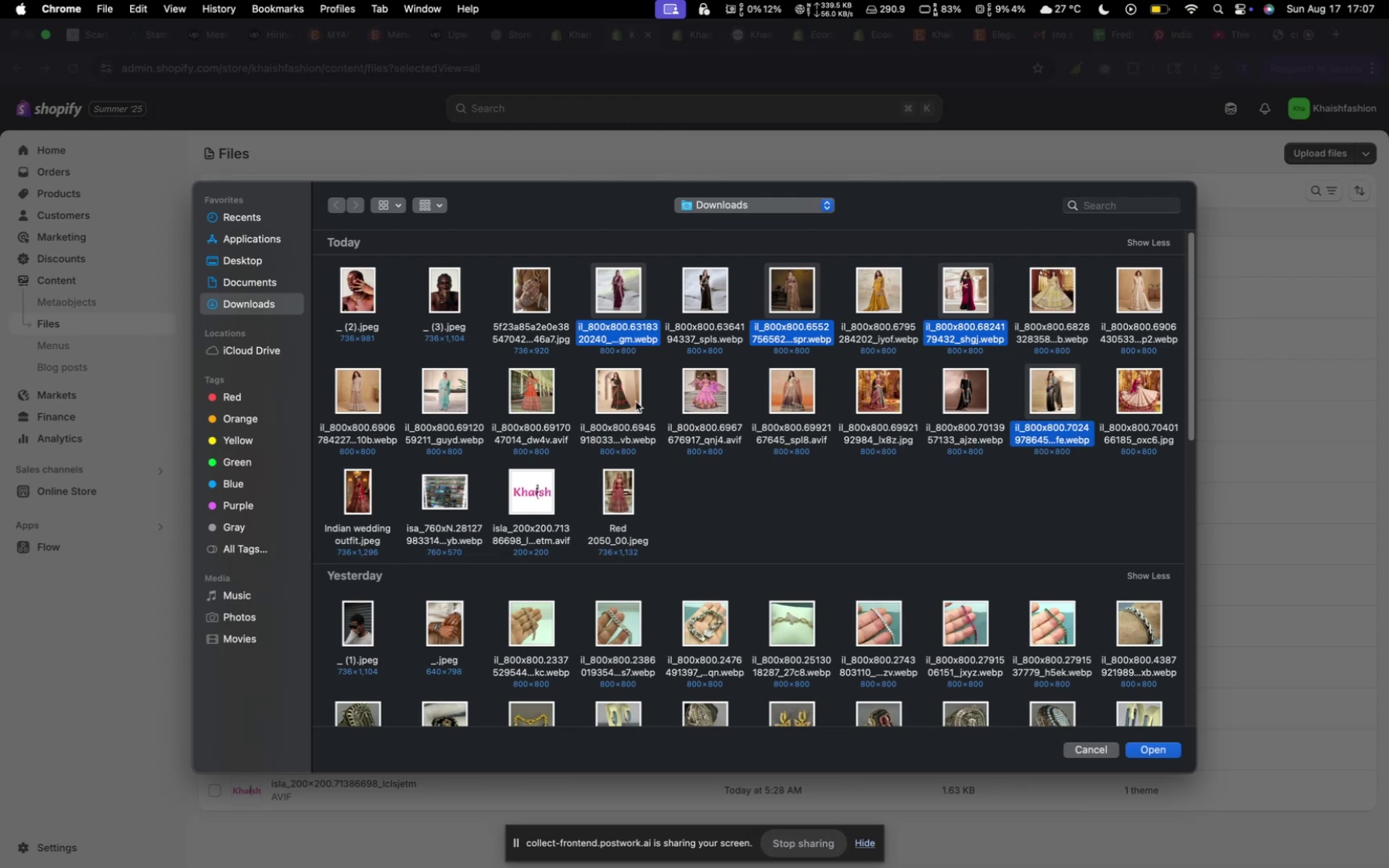 
hold_key(key=CommandLeft, duration=1.31)
left_click([630, 393])
 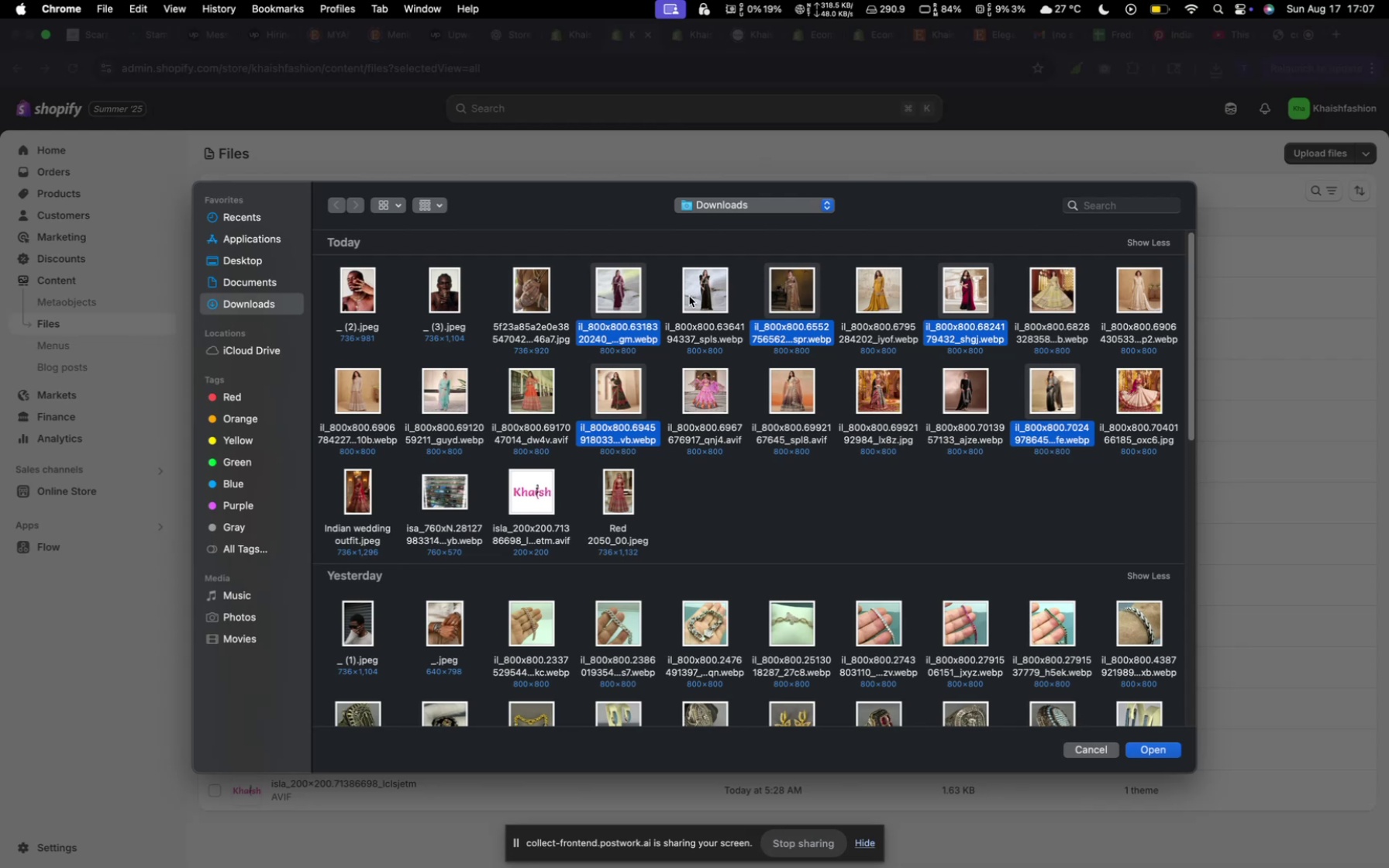 
wait(10.97)
 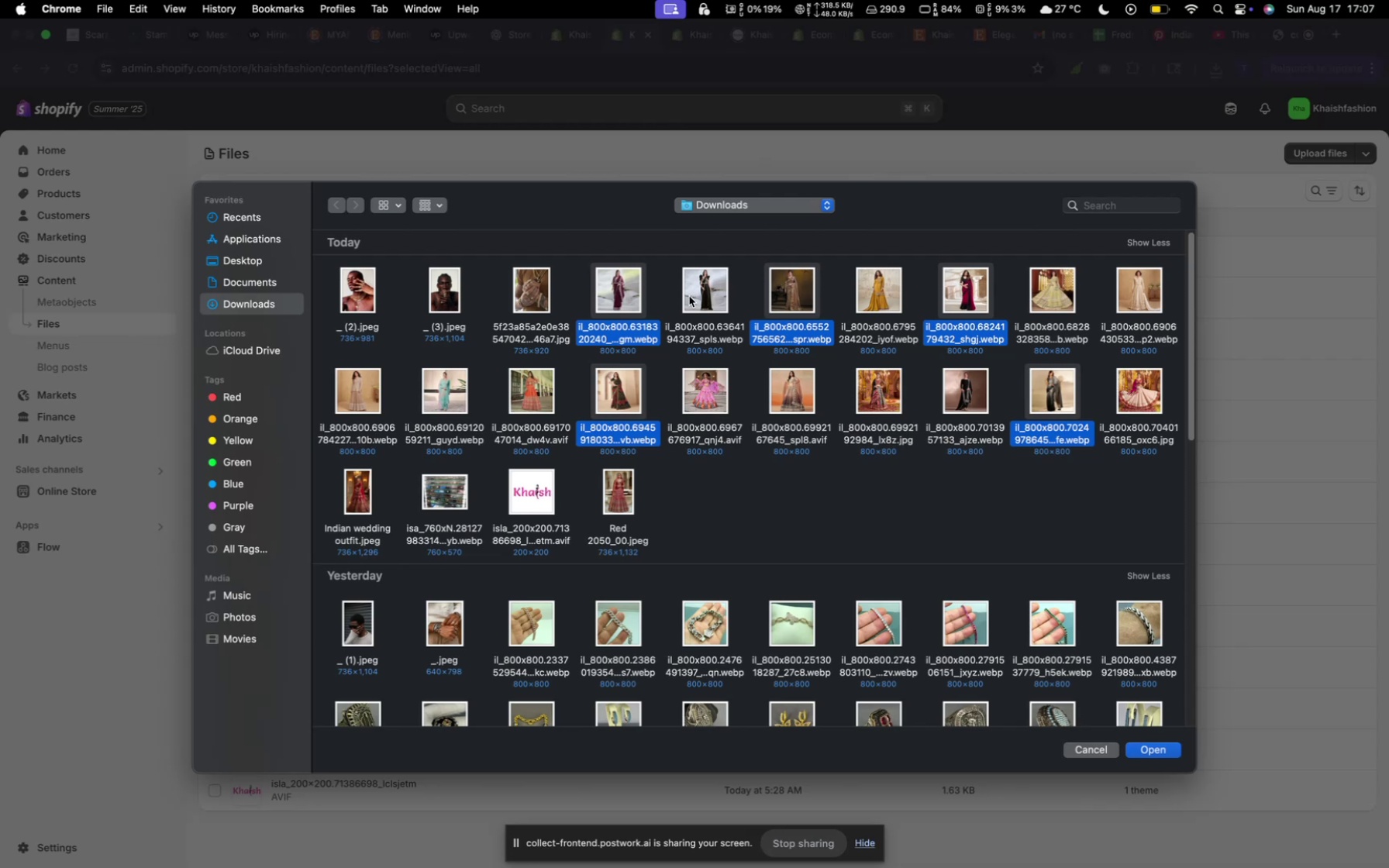 
hold_key(key=CommandLeft, duration=0.42)
left_click([691, 307])
 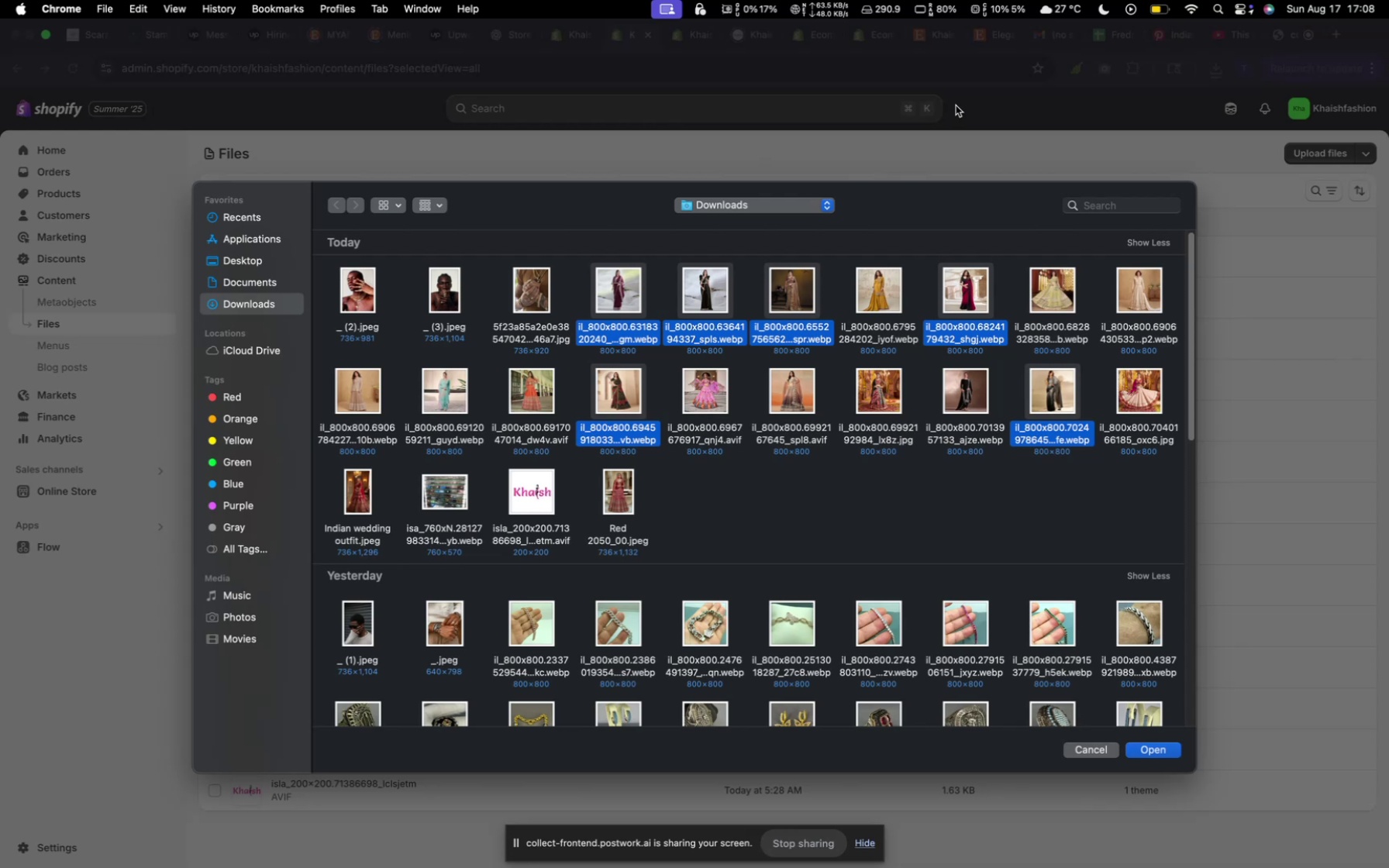 
wait(6.05)
 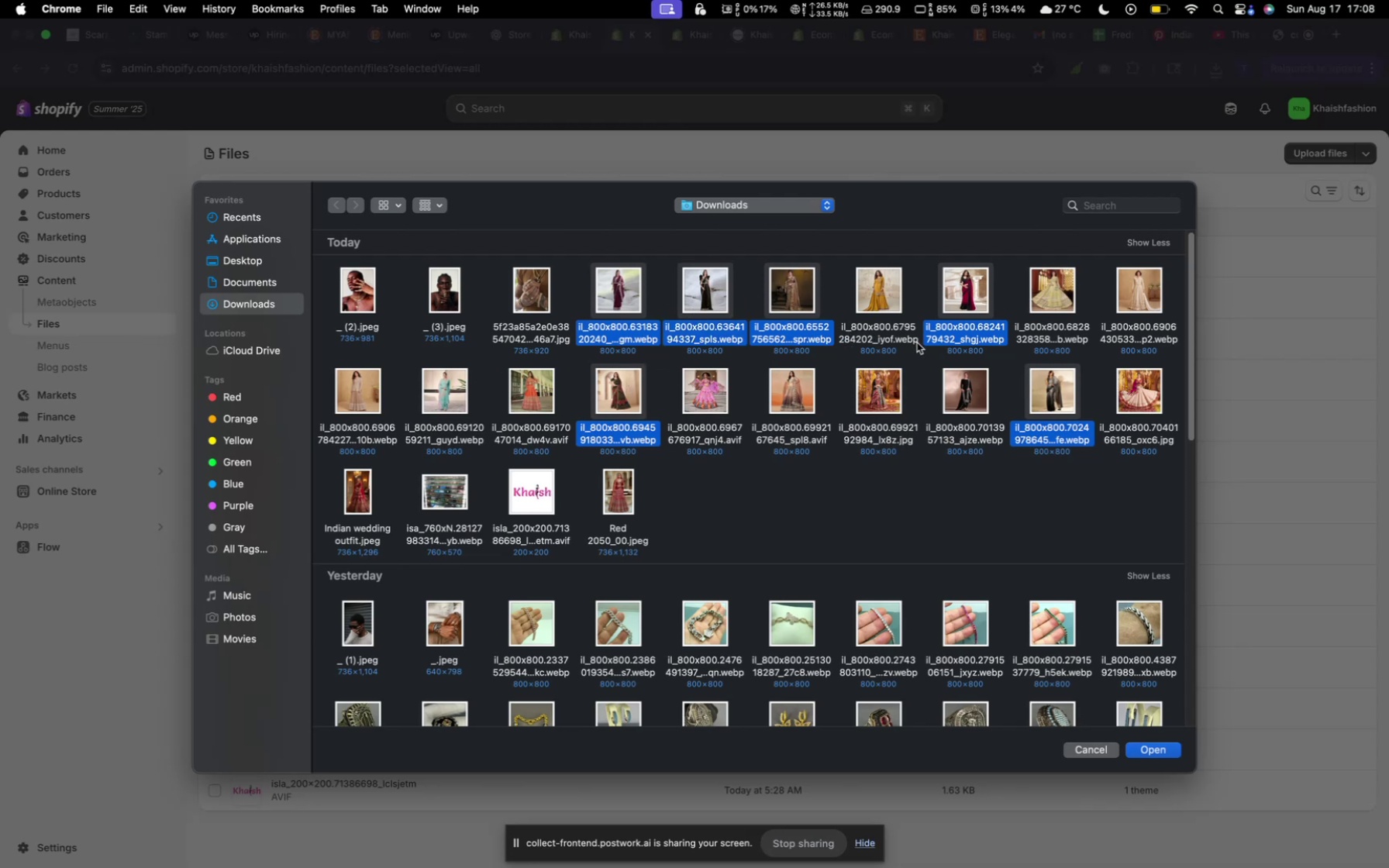 
hold_key(key=CommandLeft, duration=0.38)
 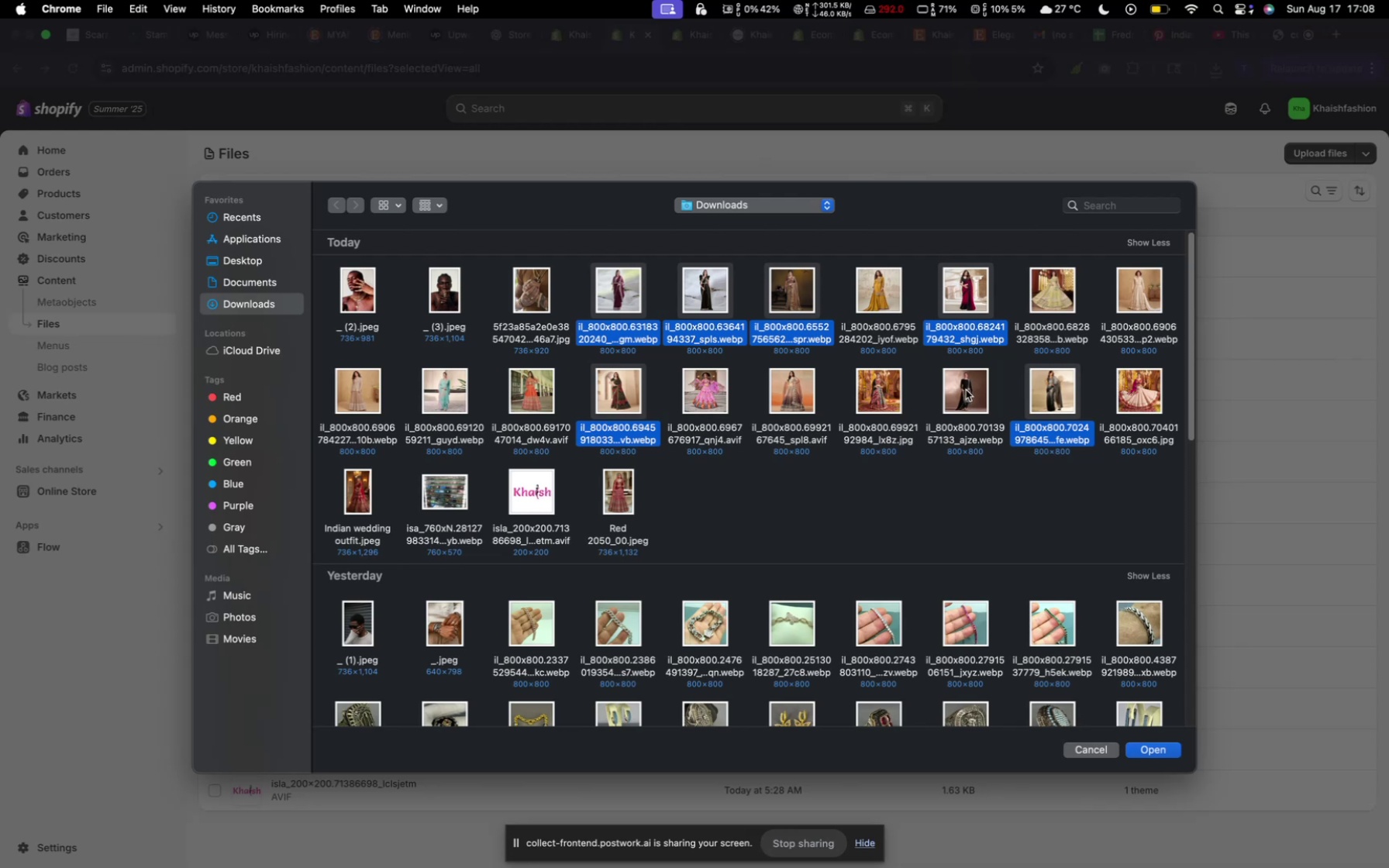 
hold_key(key=CommandLeft, duration=0.93)
left_click([966, 390])
 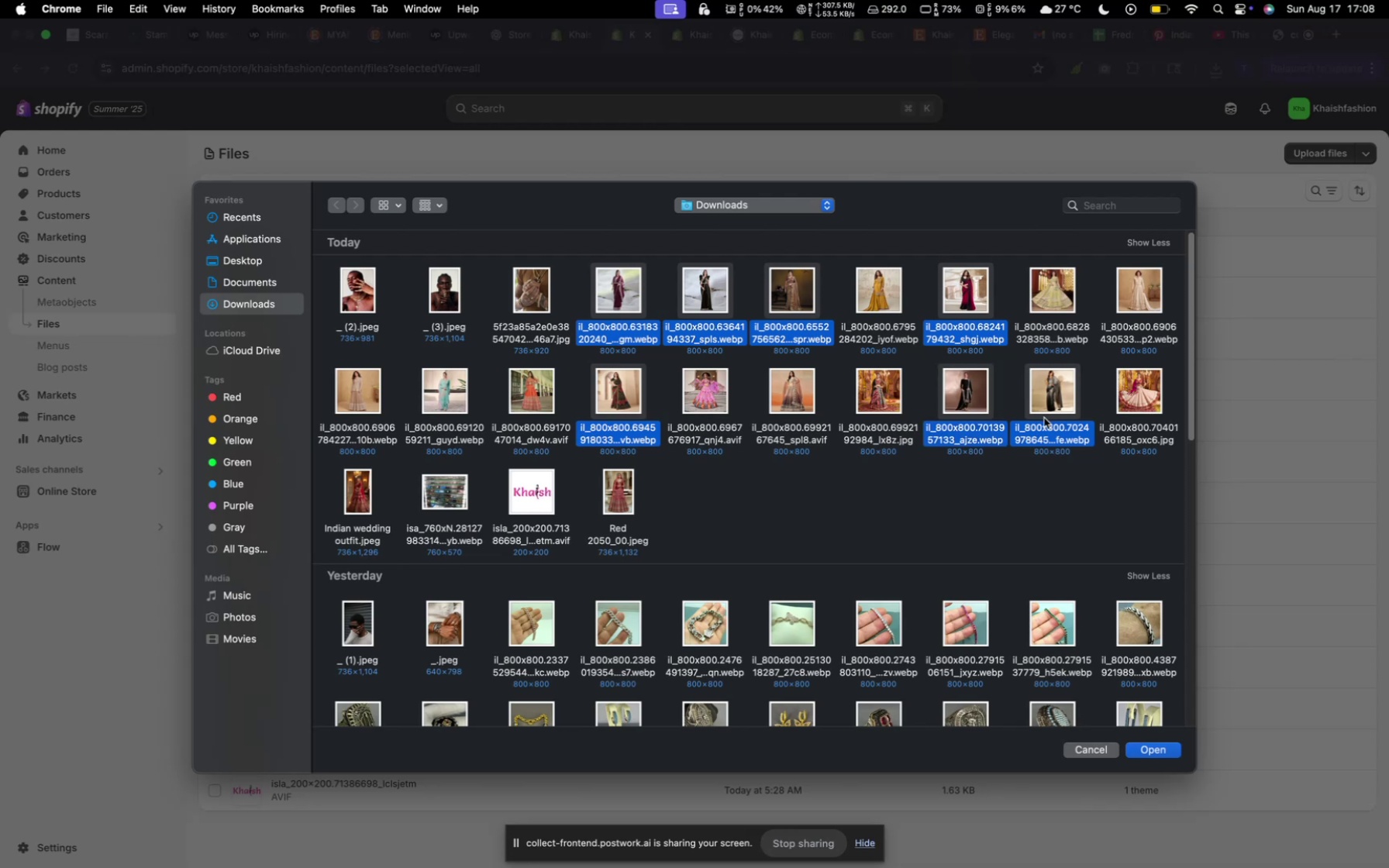 
hold_key(key=CommandLeft, duration=0.52)
left_click([972, 401])
 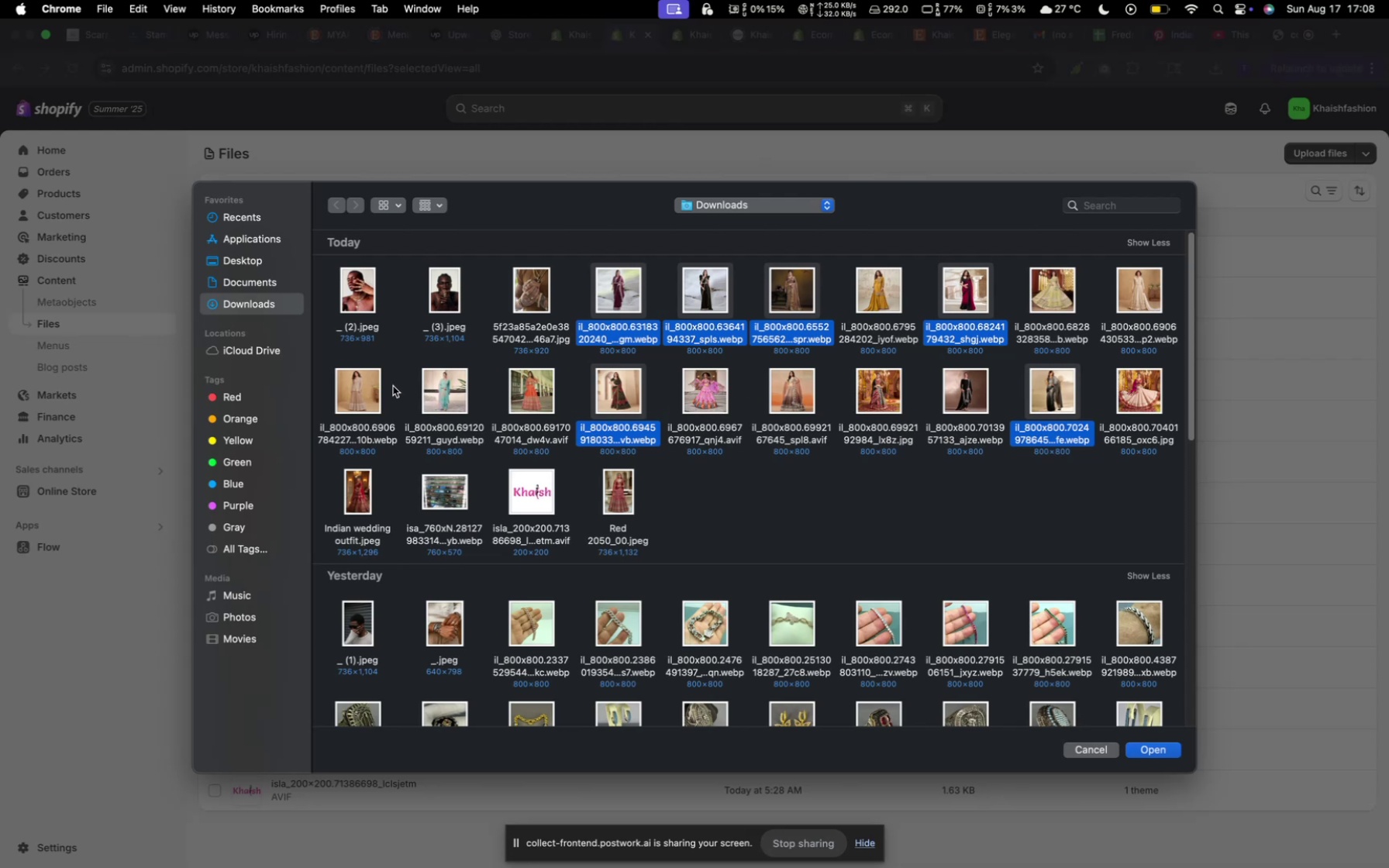 
wait(7.79)
 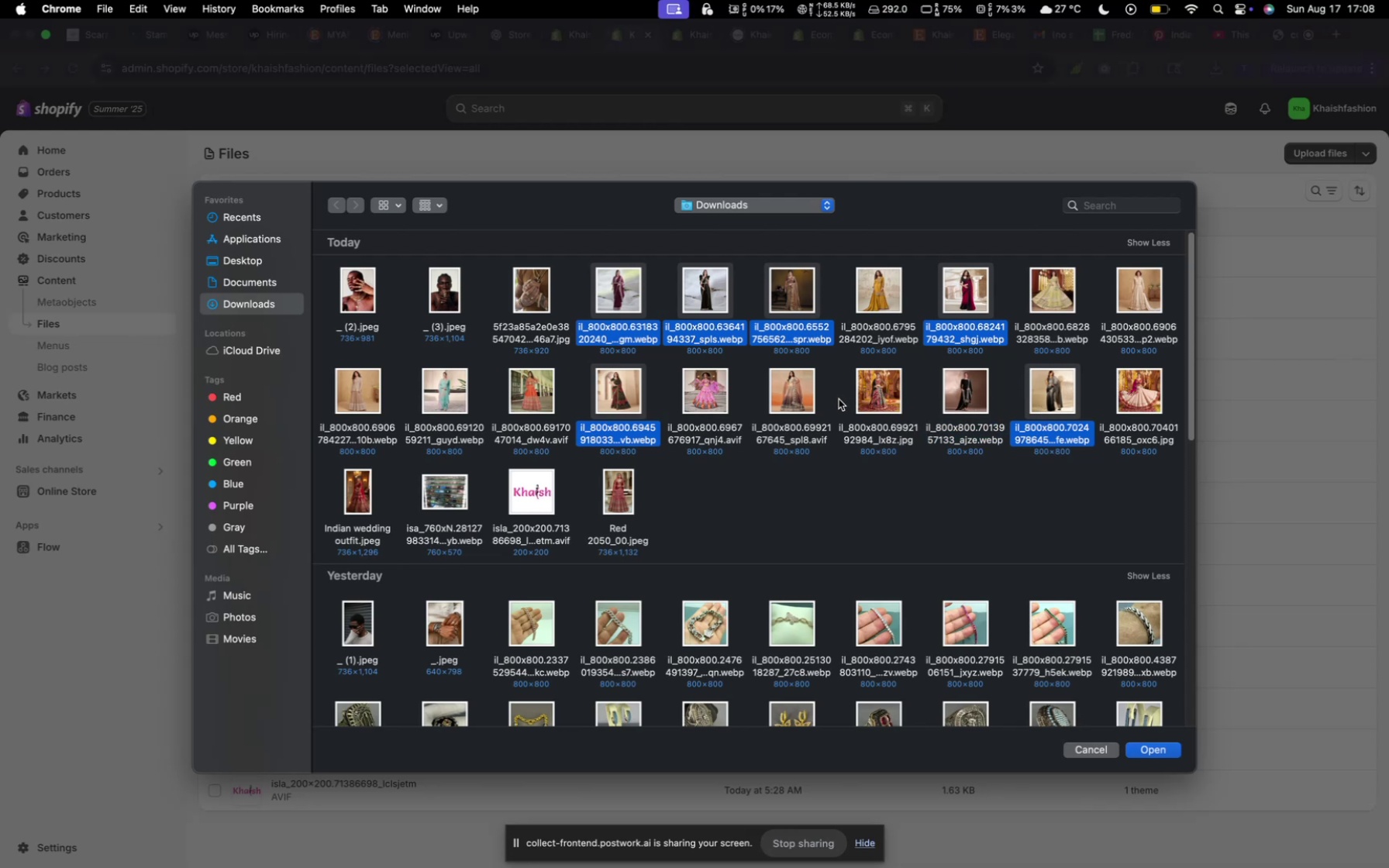 
left_click([1163, 751])
 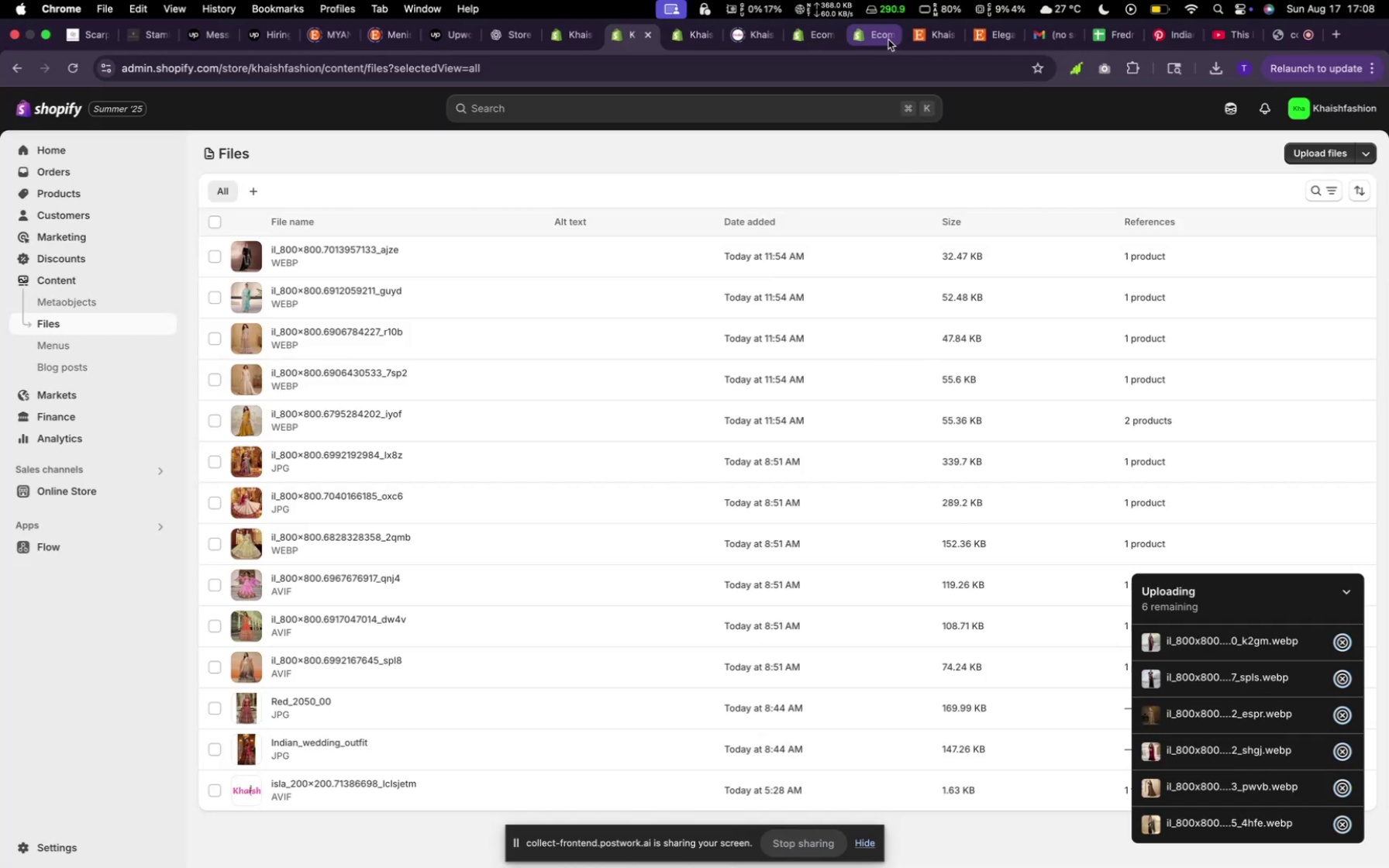 
left_click([933, 39])
 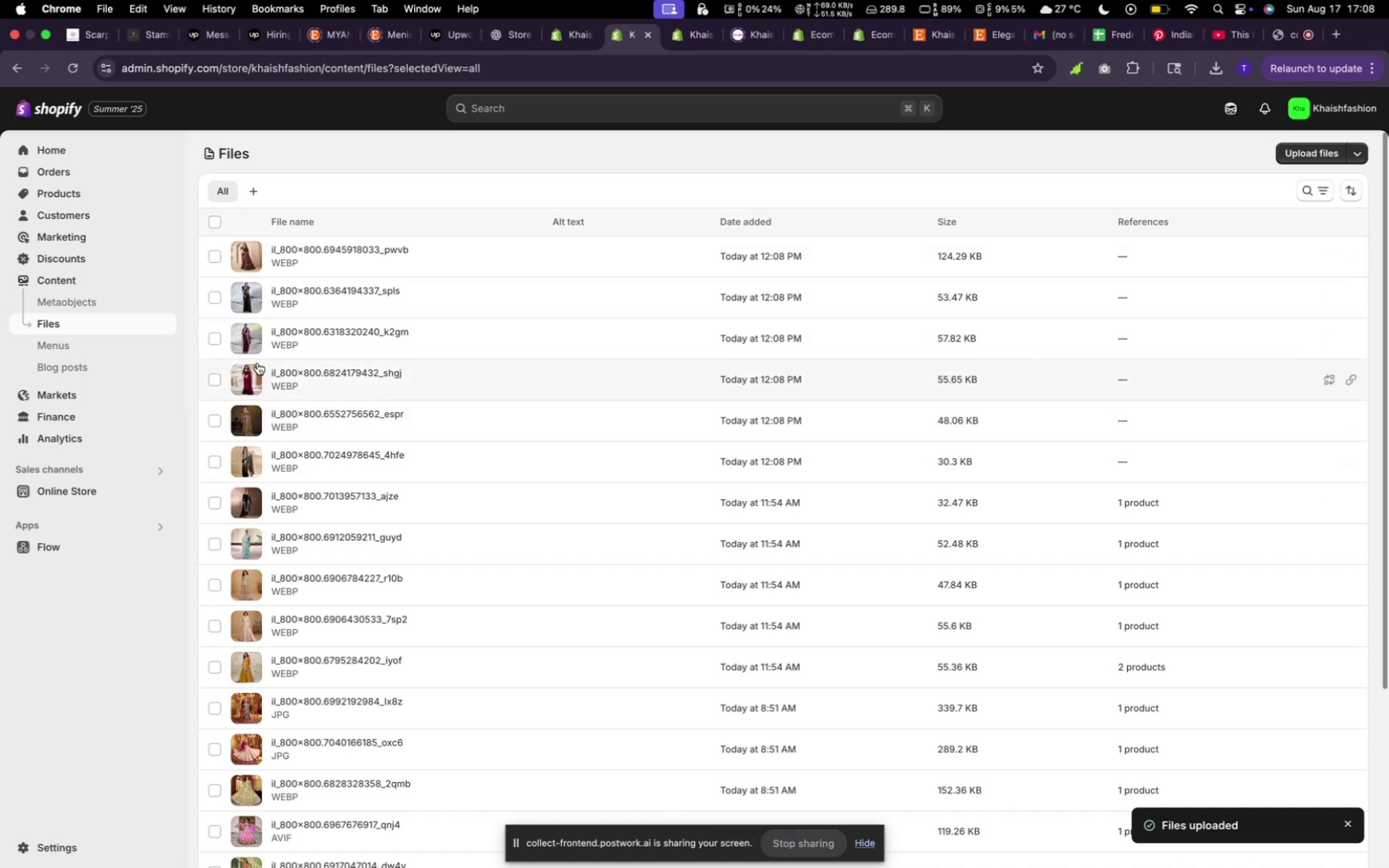 
wait(37.13)
 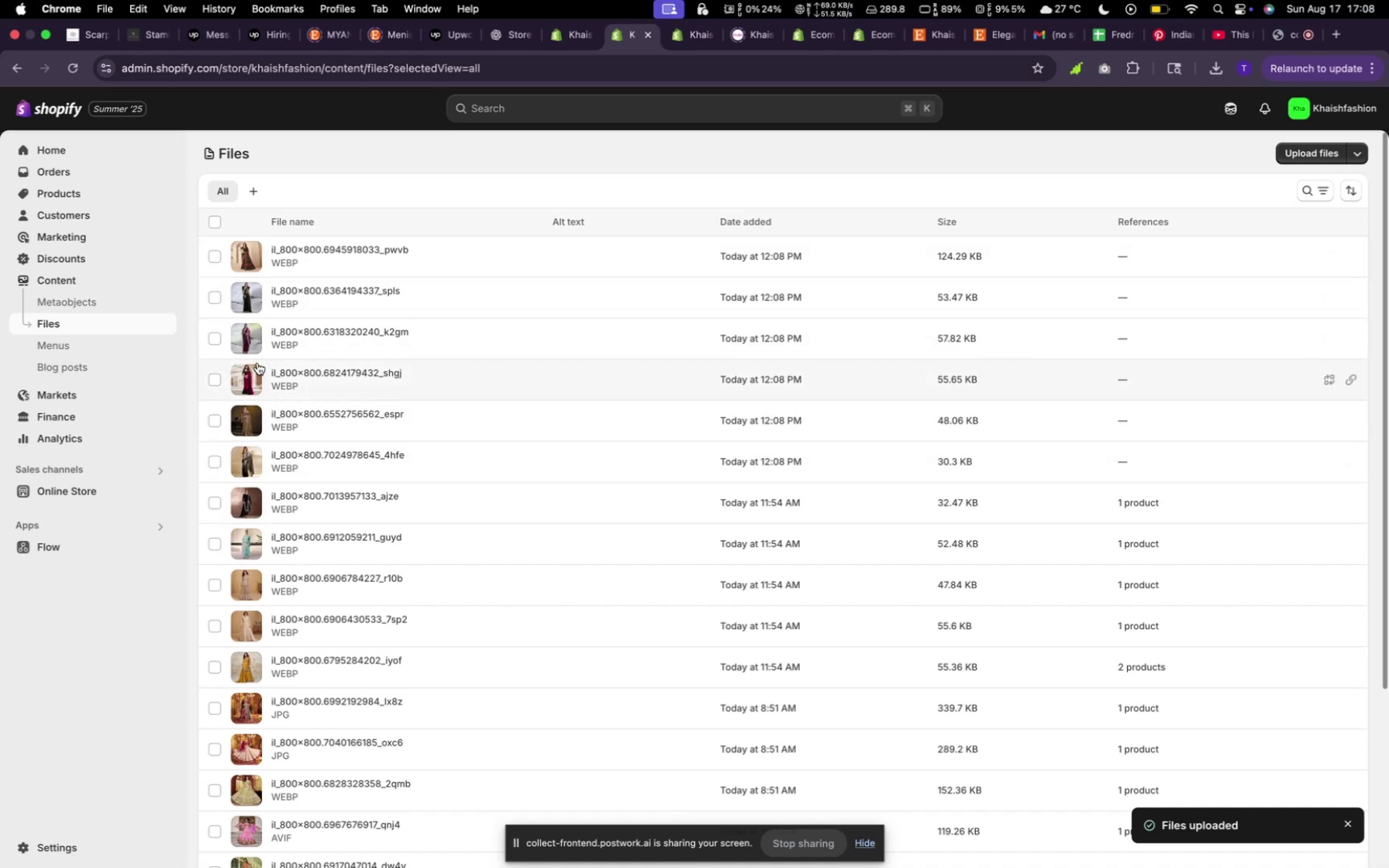 
left_click([81, 190])
 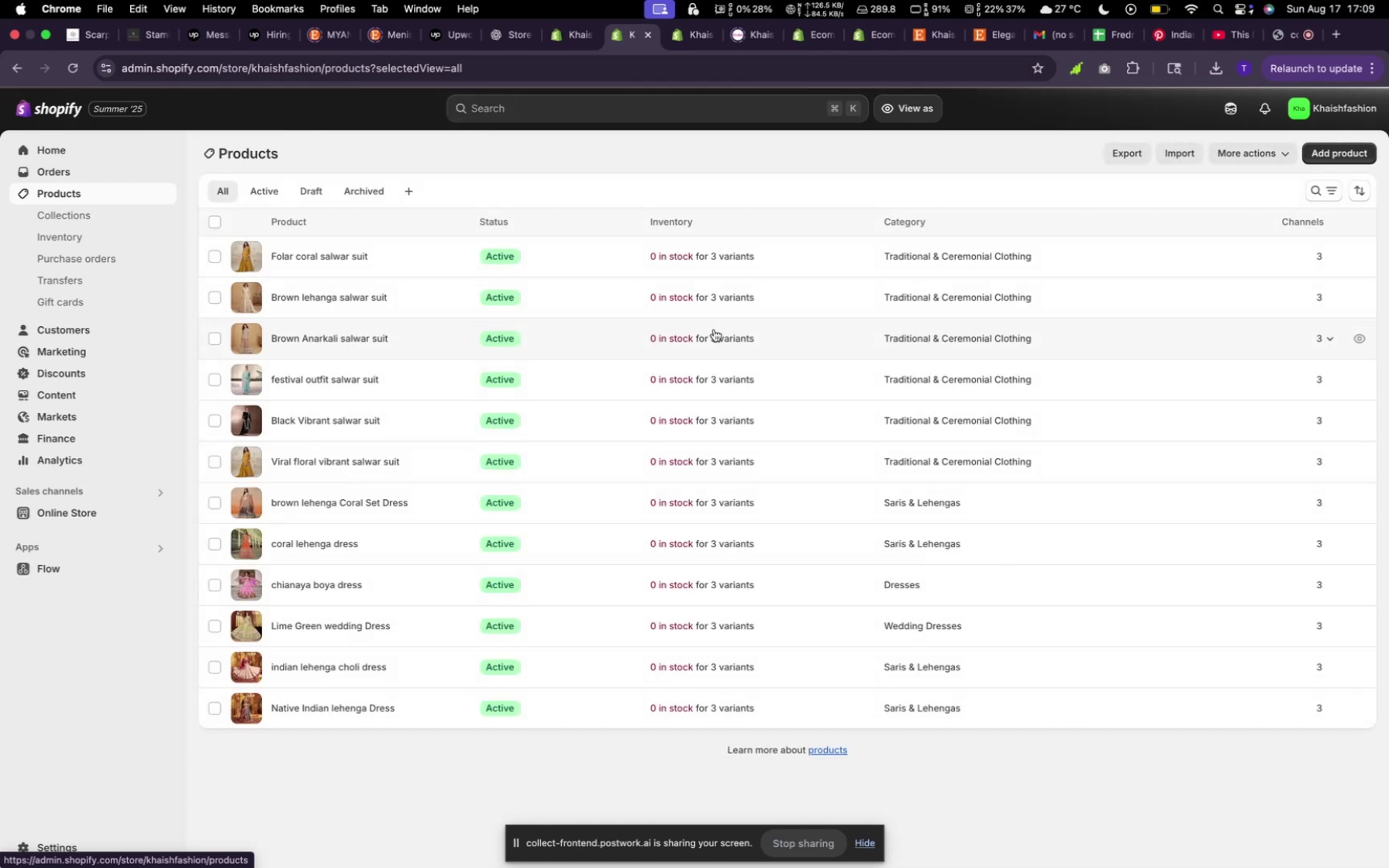 
wait(7.88)
 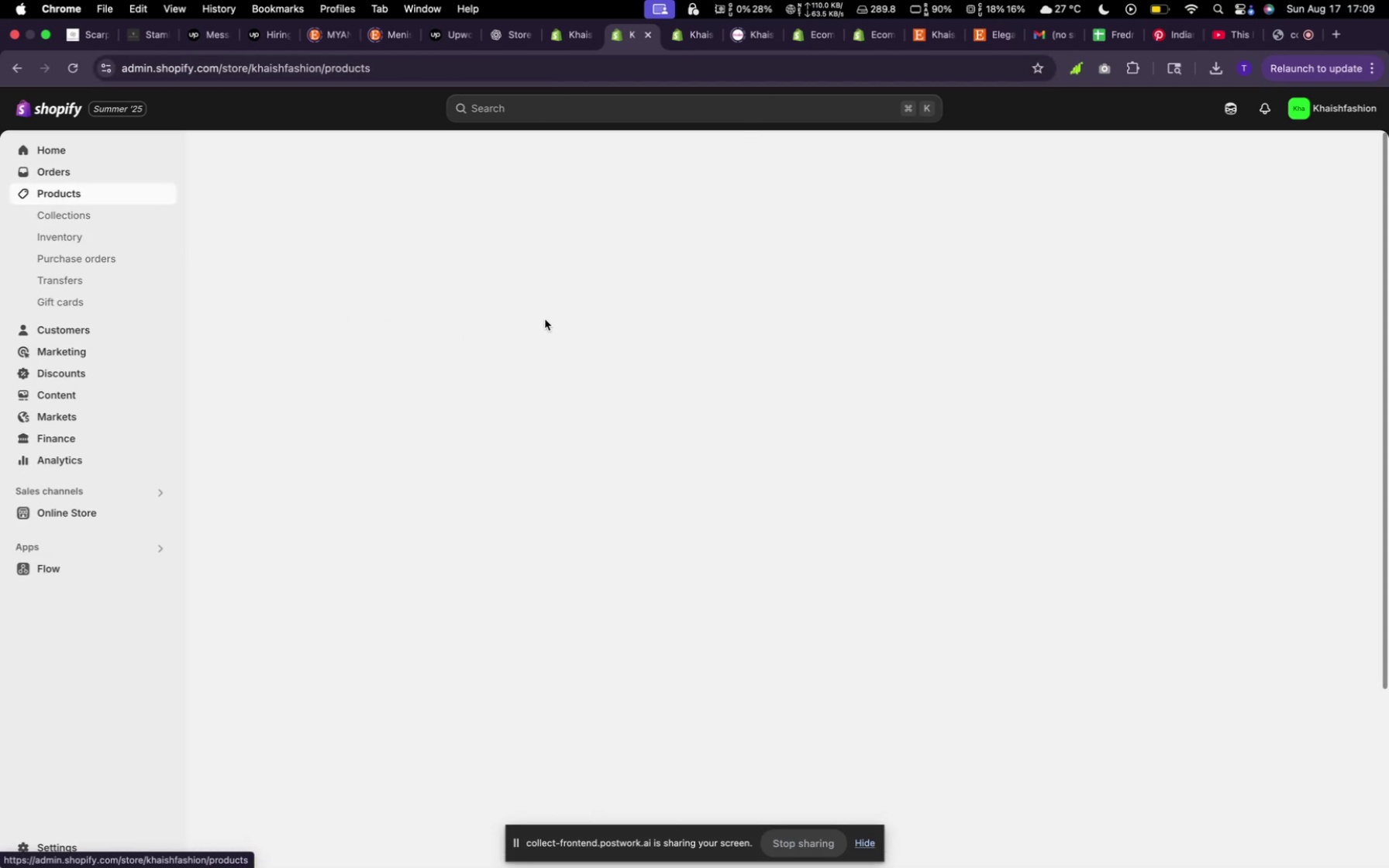 
left_click([1322, 153])
 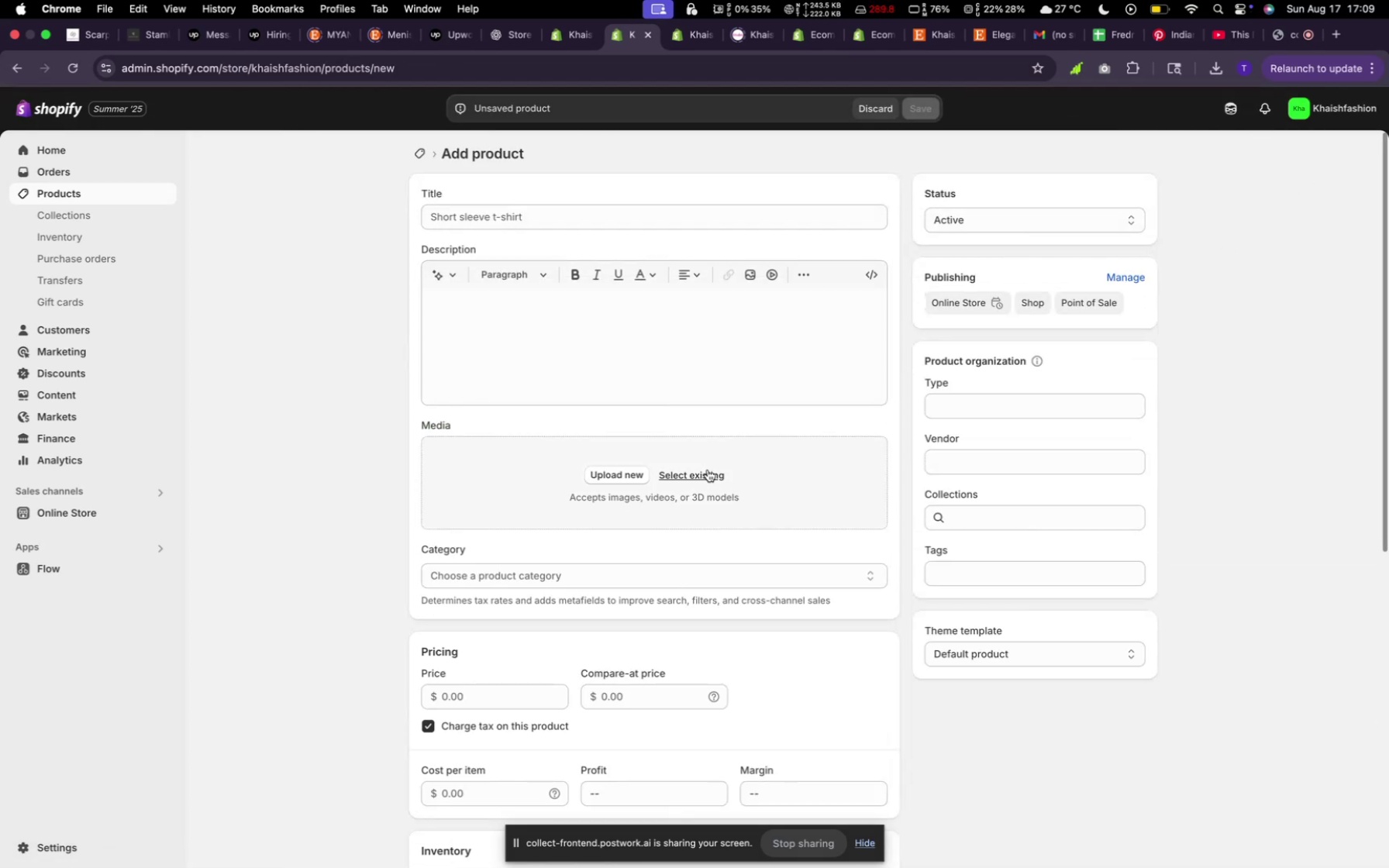 
wait(5.36)
 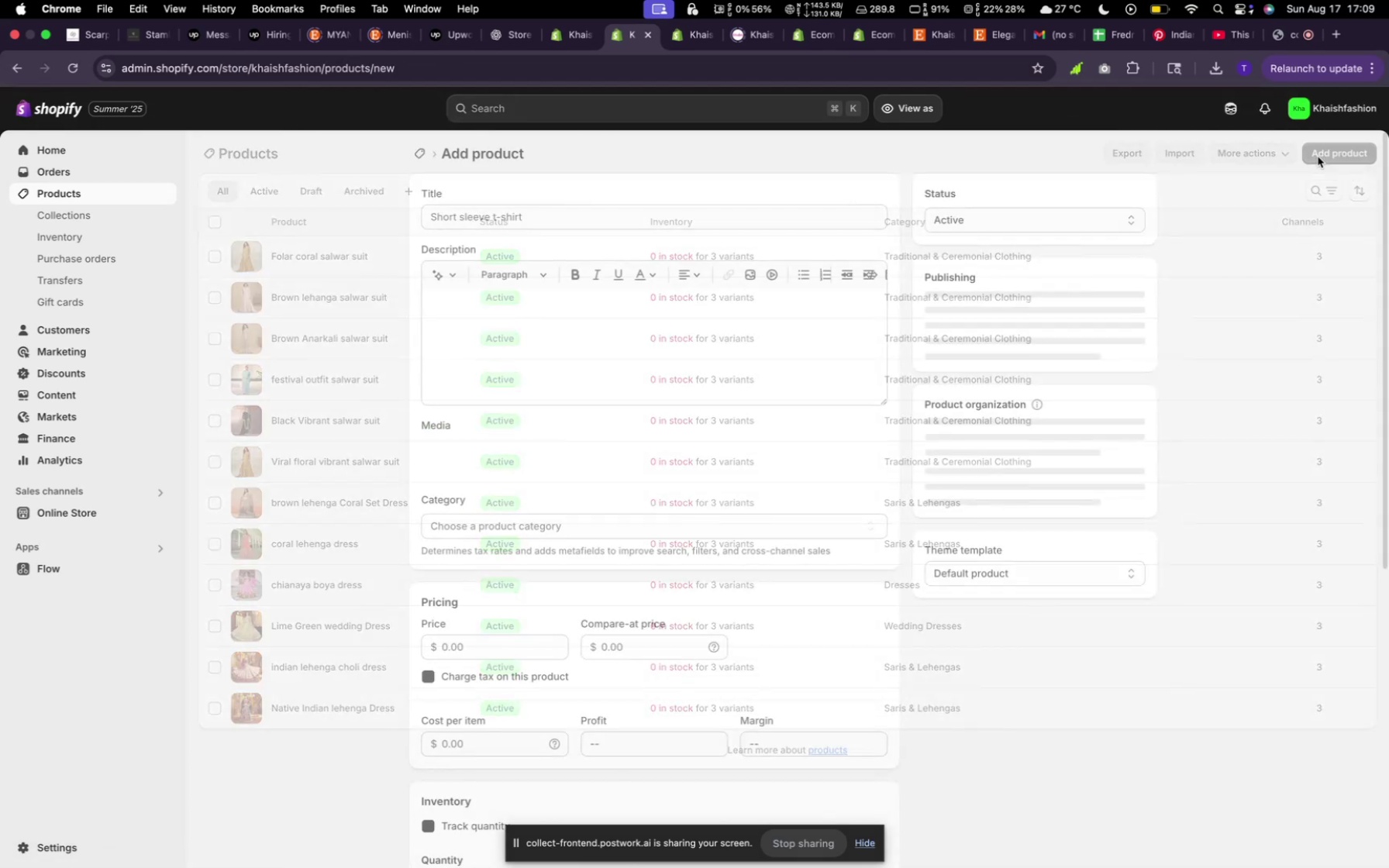 
left_click([708, 470])
 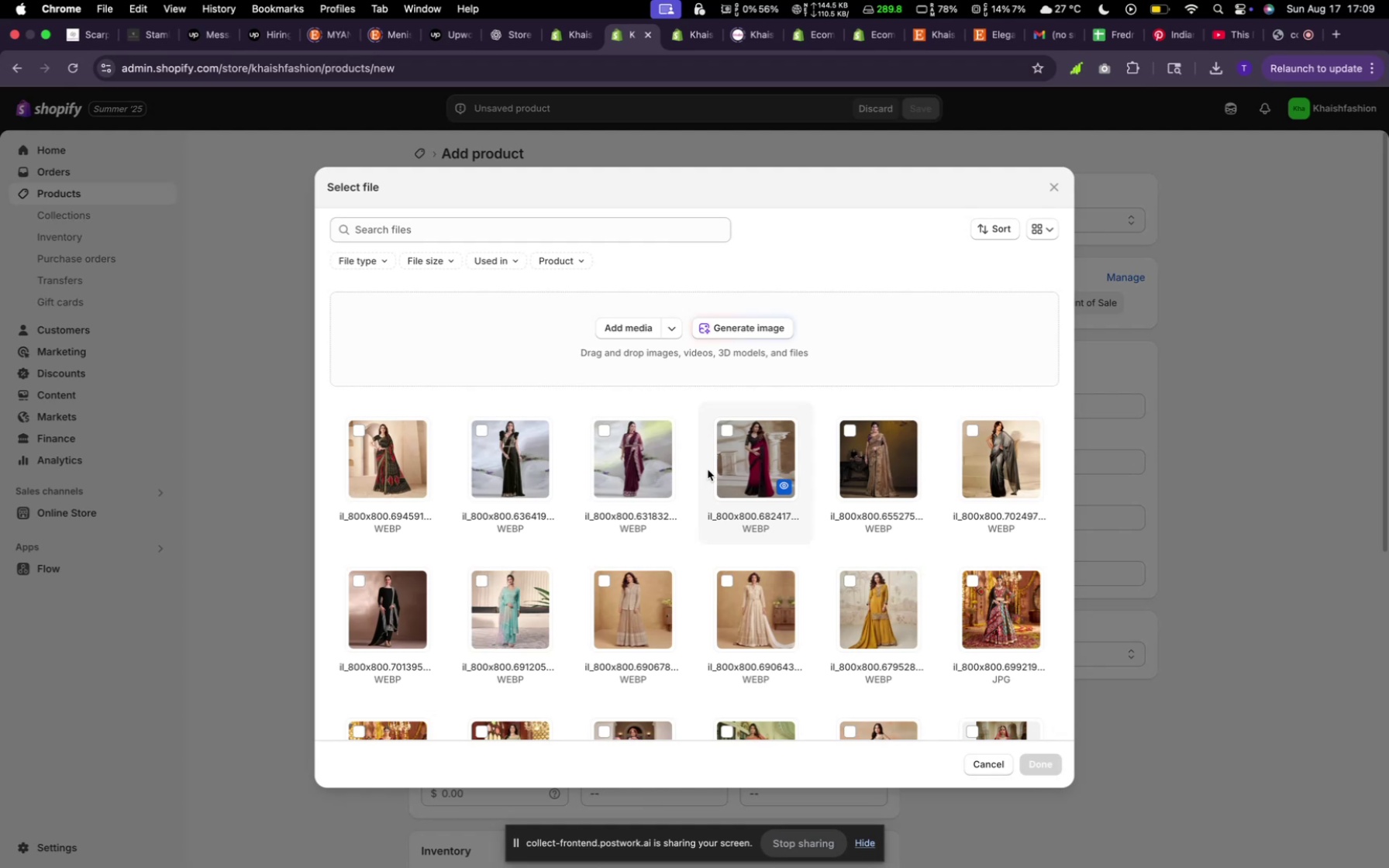 
wait(5.16)
 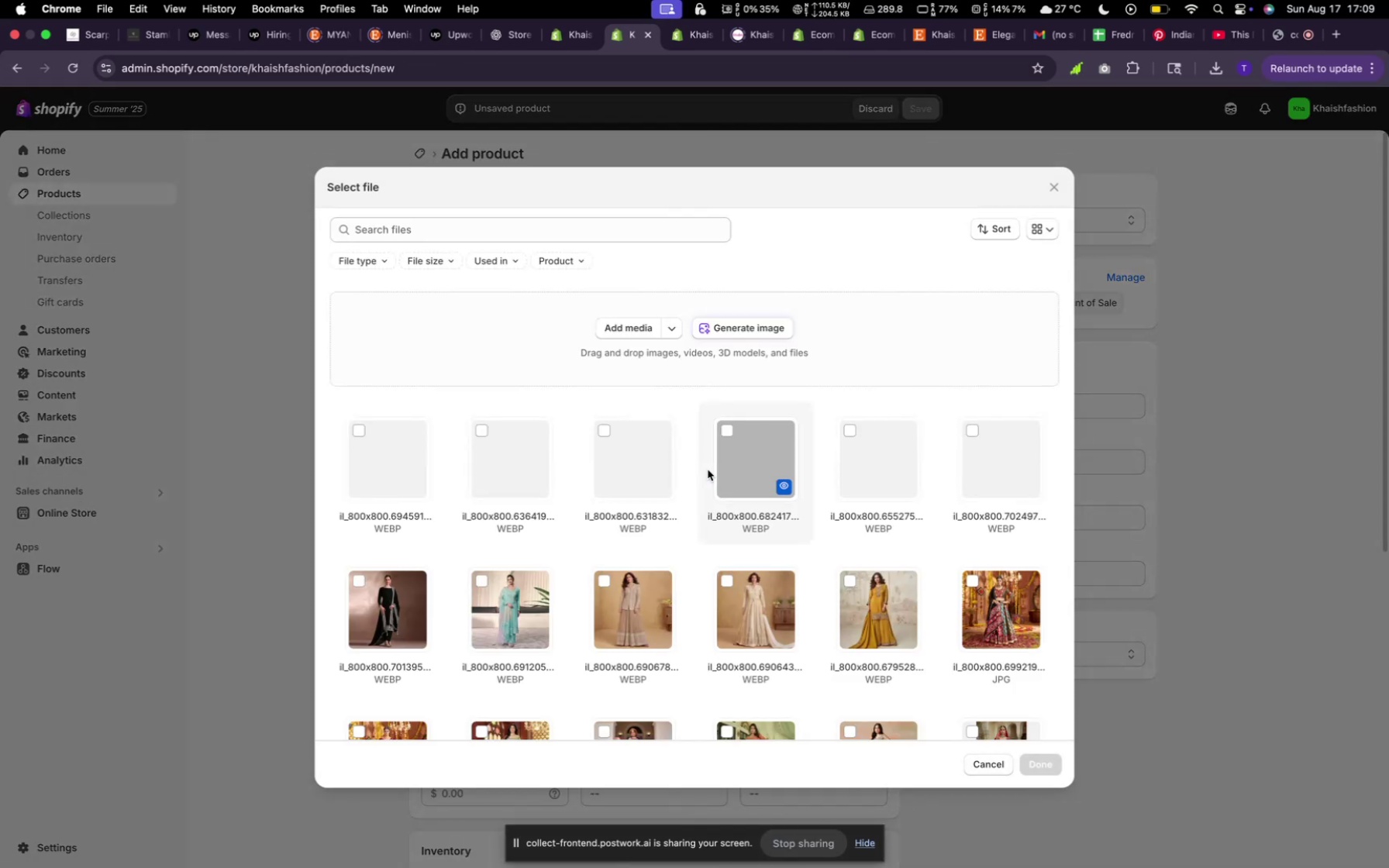 
mouse_move([678, 519])
 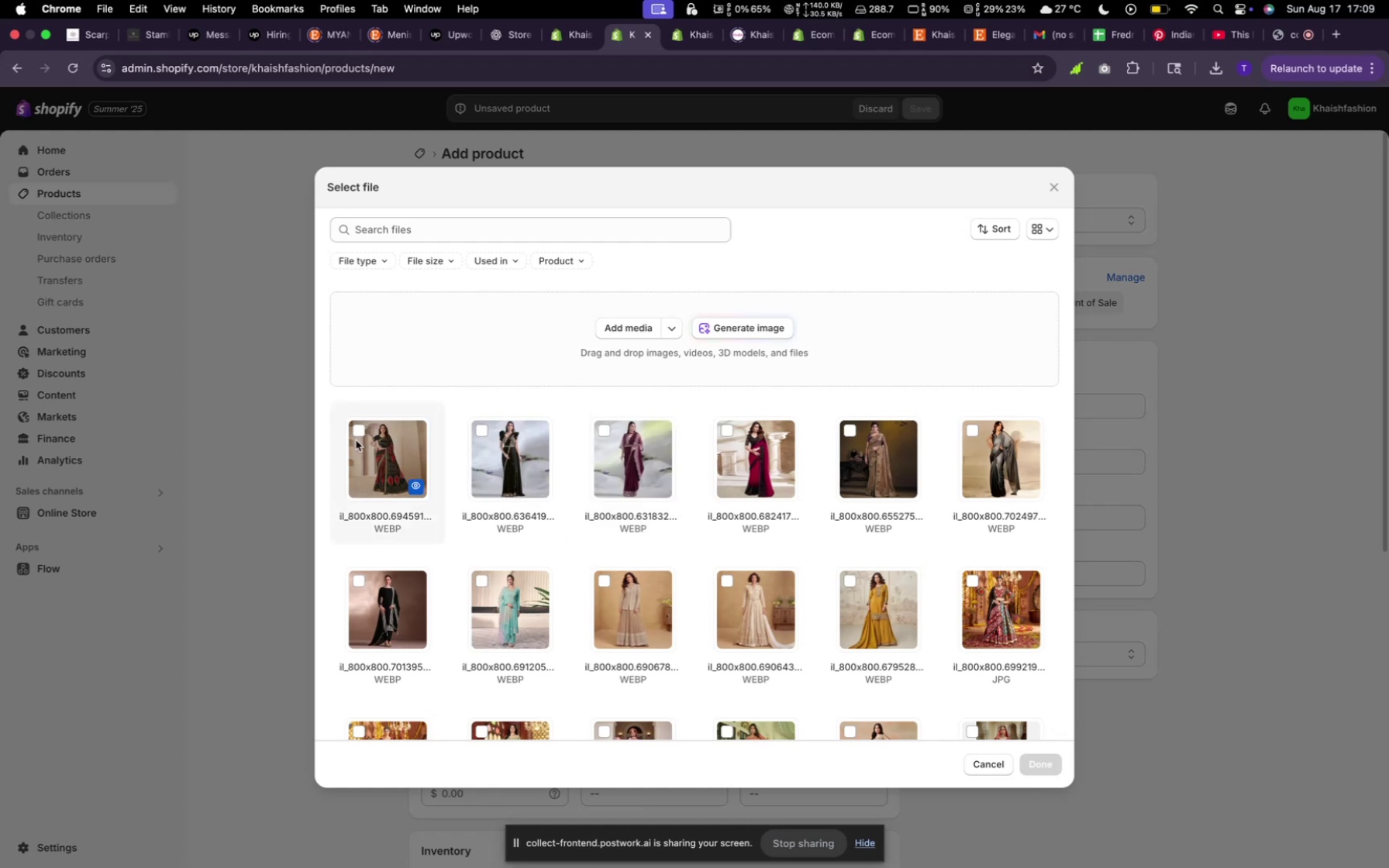 
left_click([362, 432])
 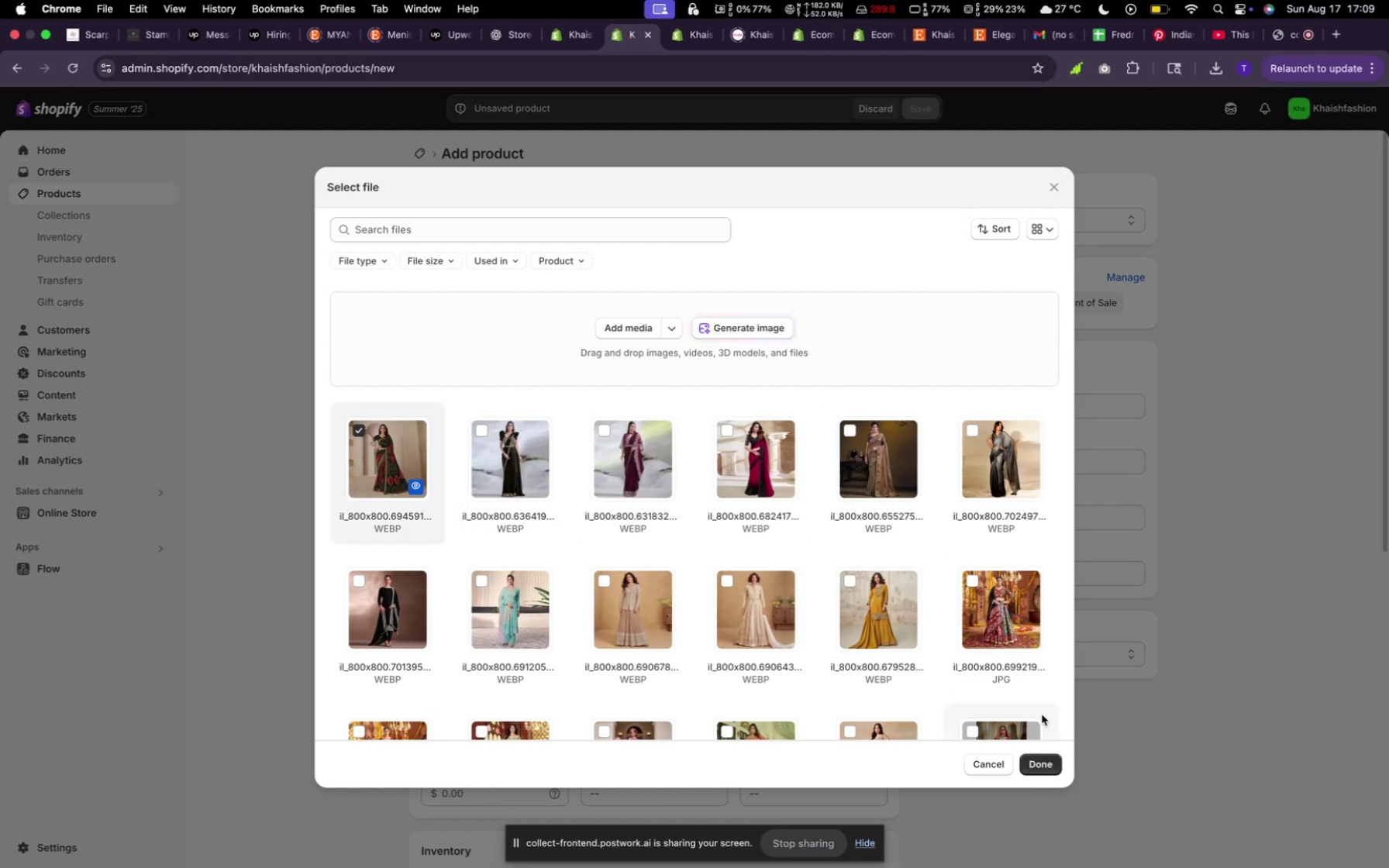 
wait(8.37)
 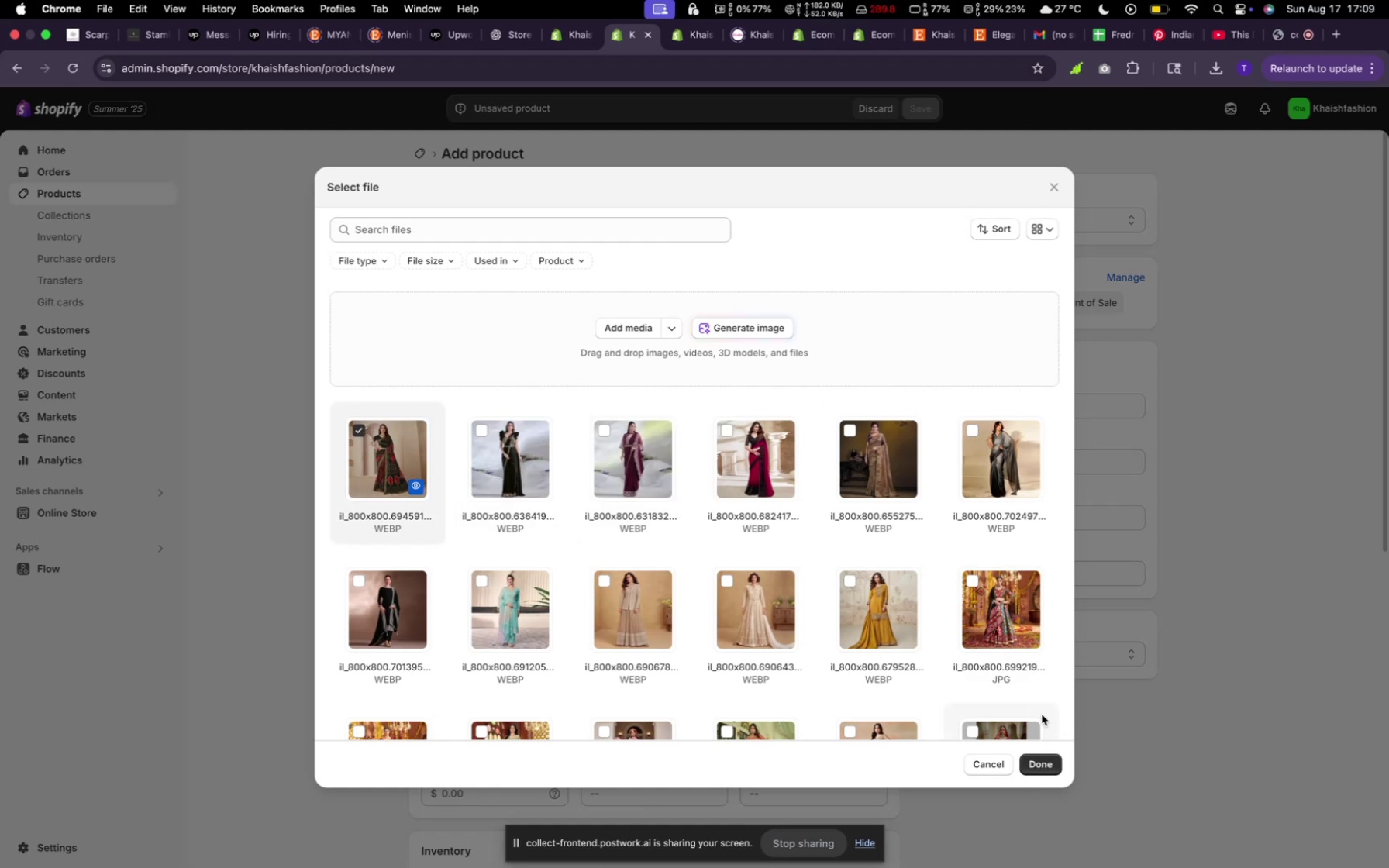 
left_click([1032, 765])
 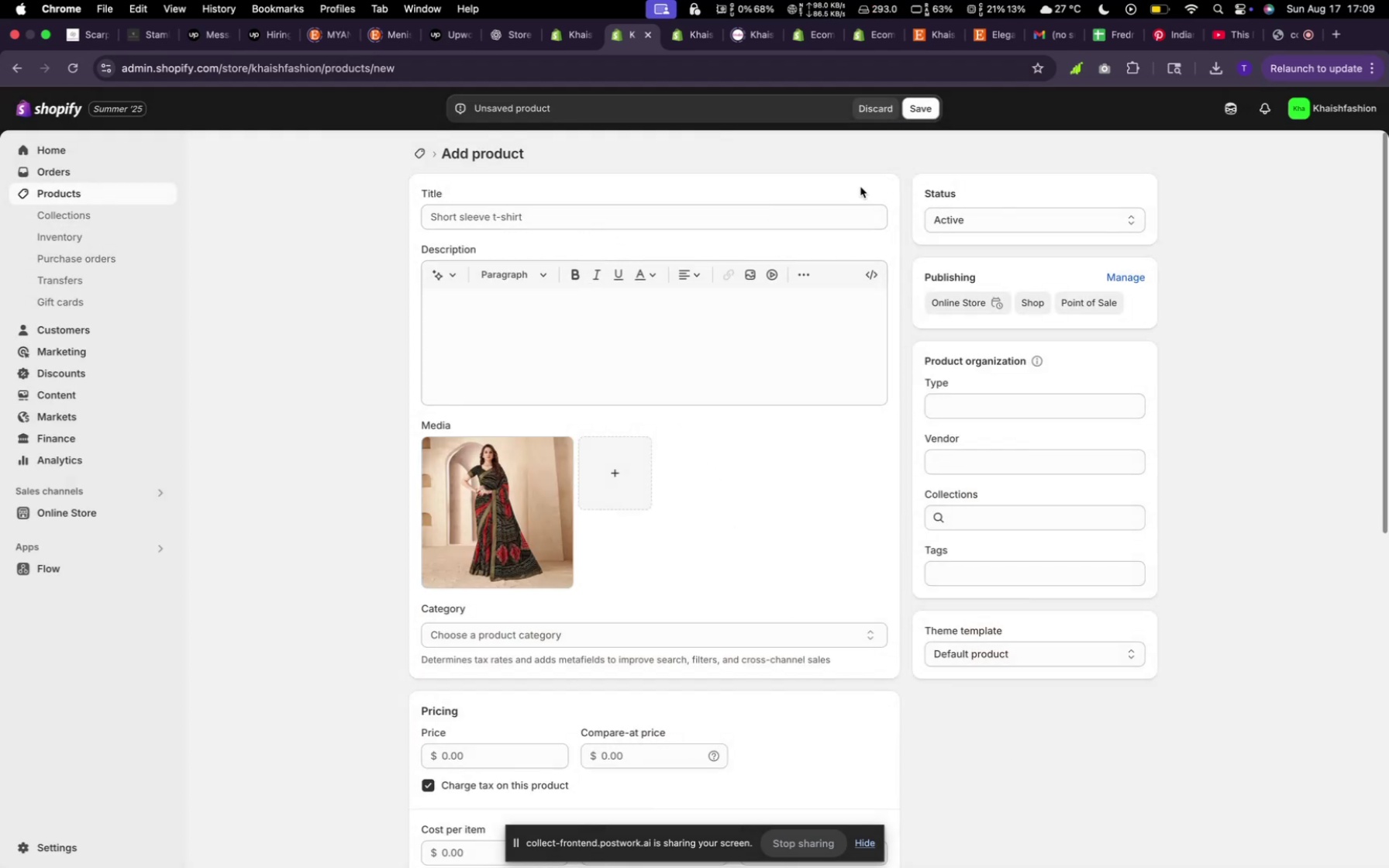 
wait(6.26)
 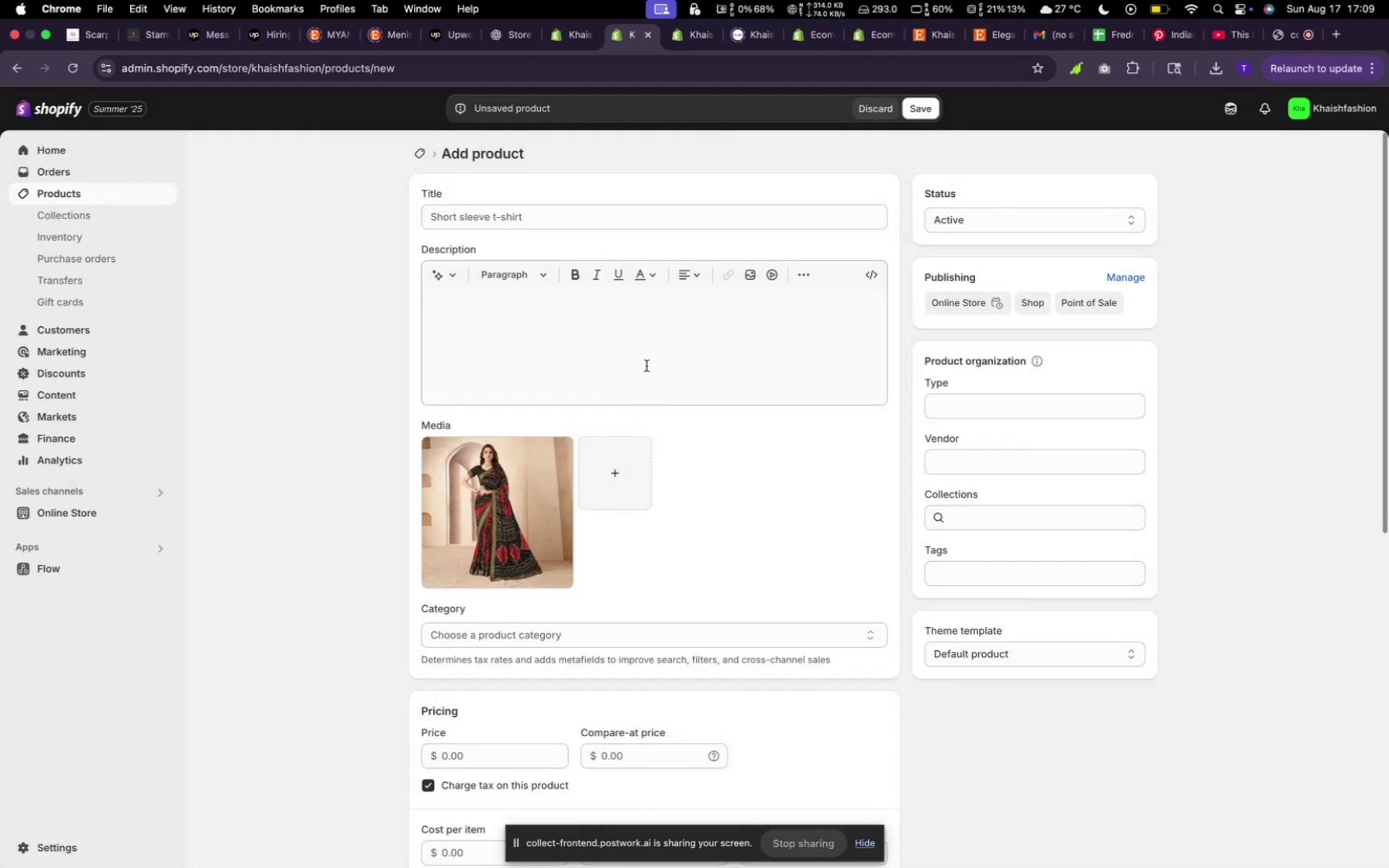 
left_click([928, 41])
 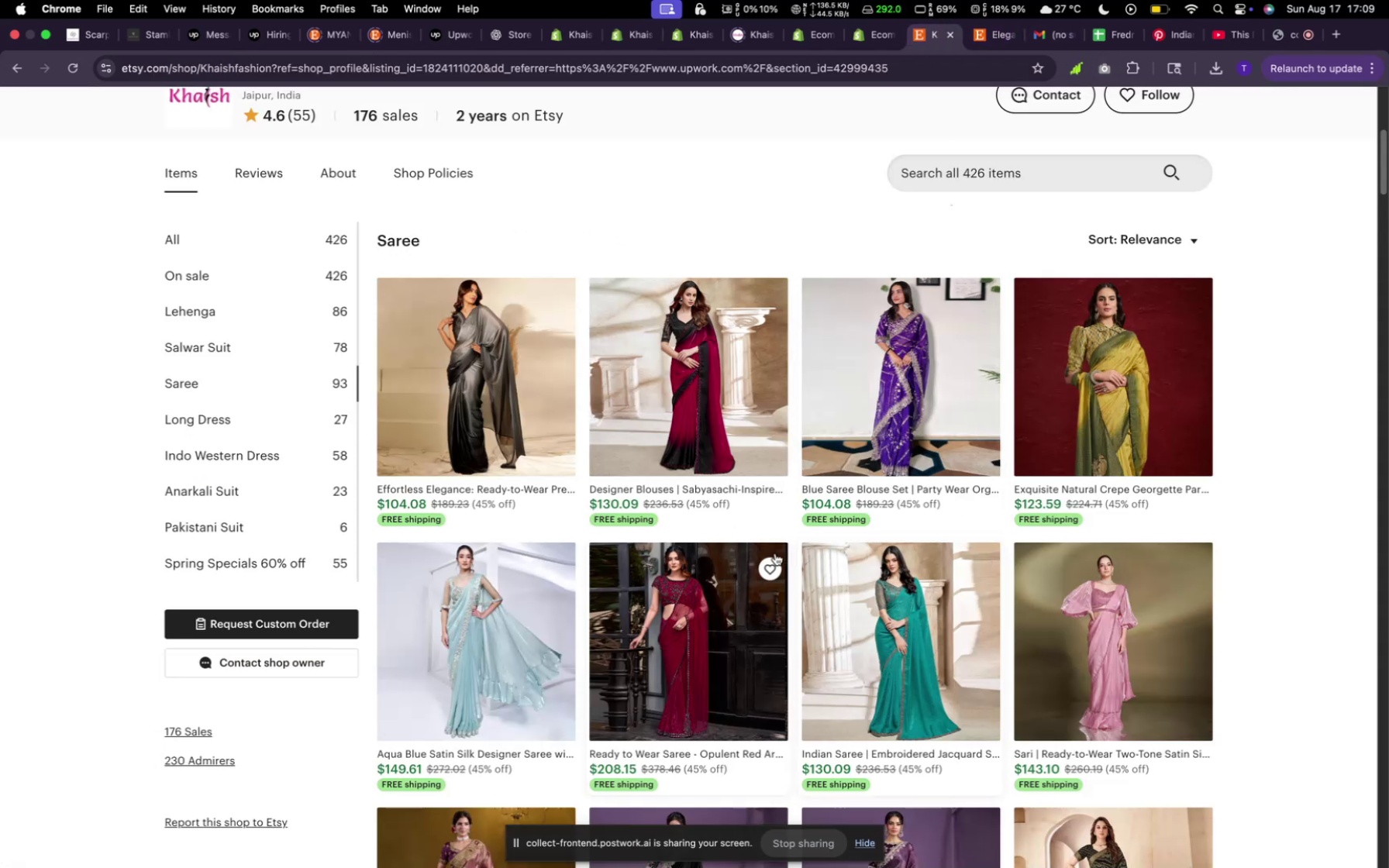 
scroll: coordinate [920, 525], scroll_direction: down, amount: 16.0
 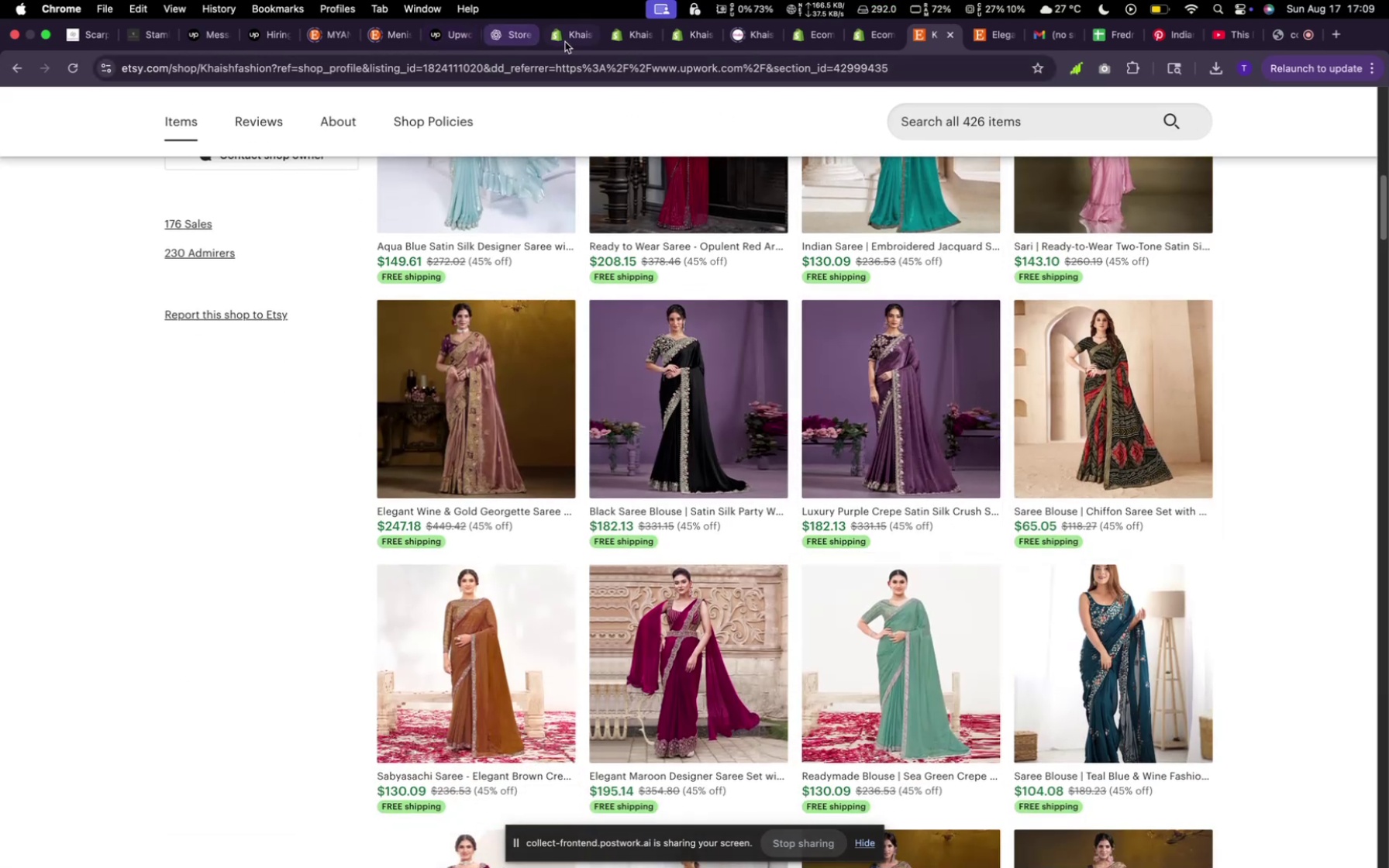 
left_click([629, 35])
 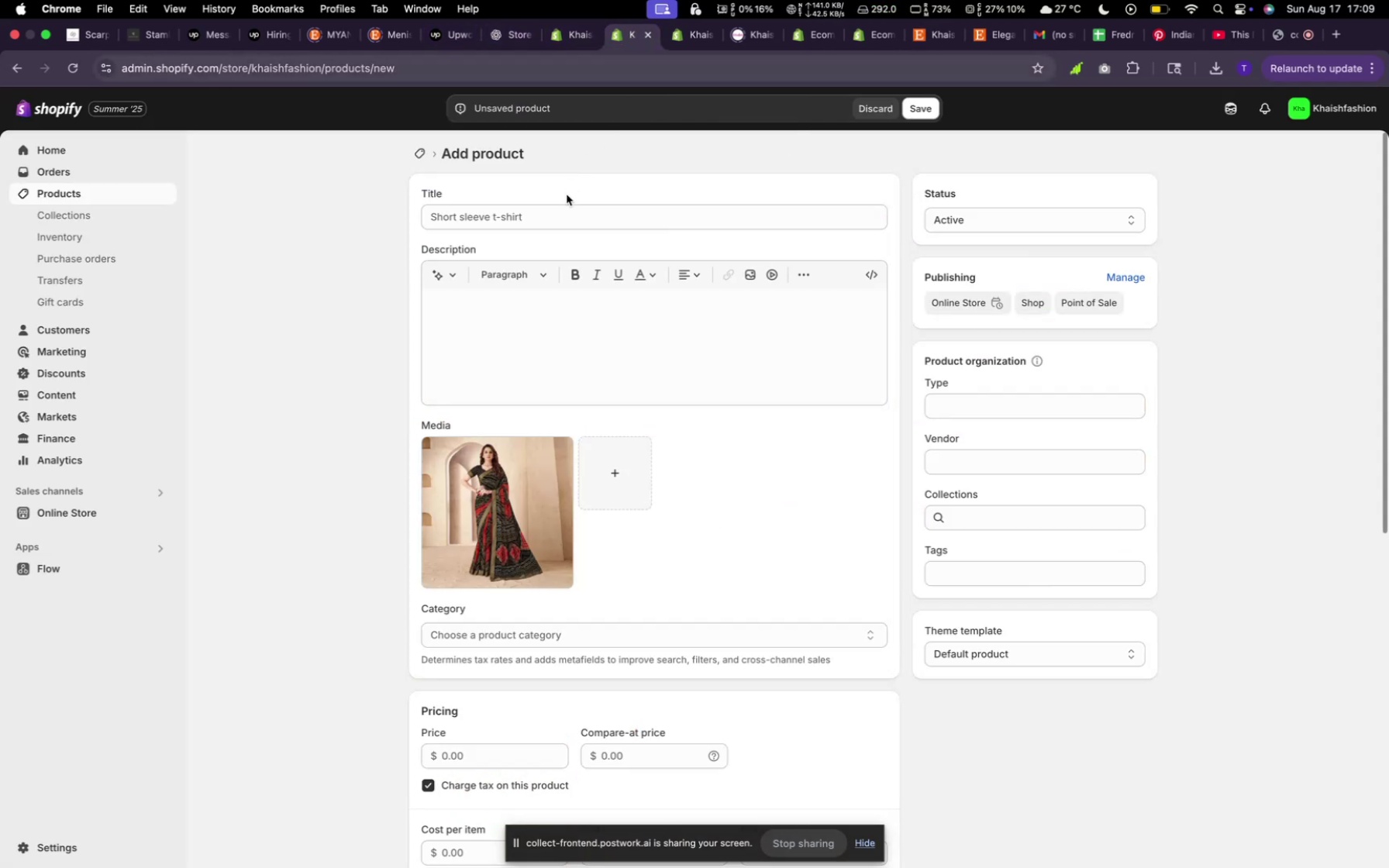 
left_click([559, 211])
 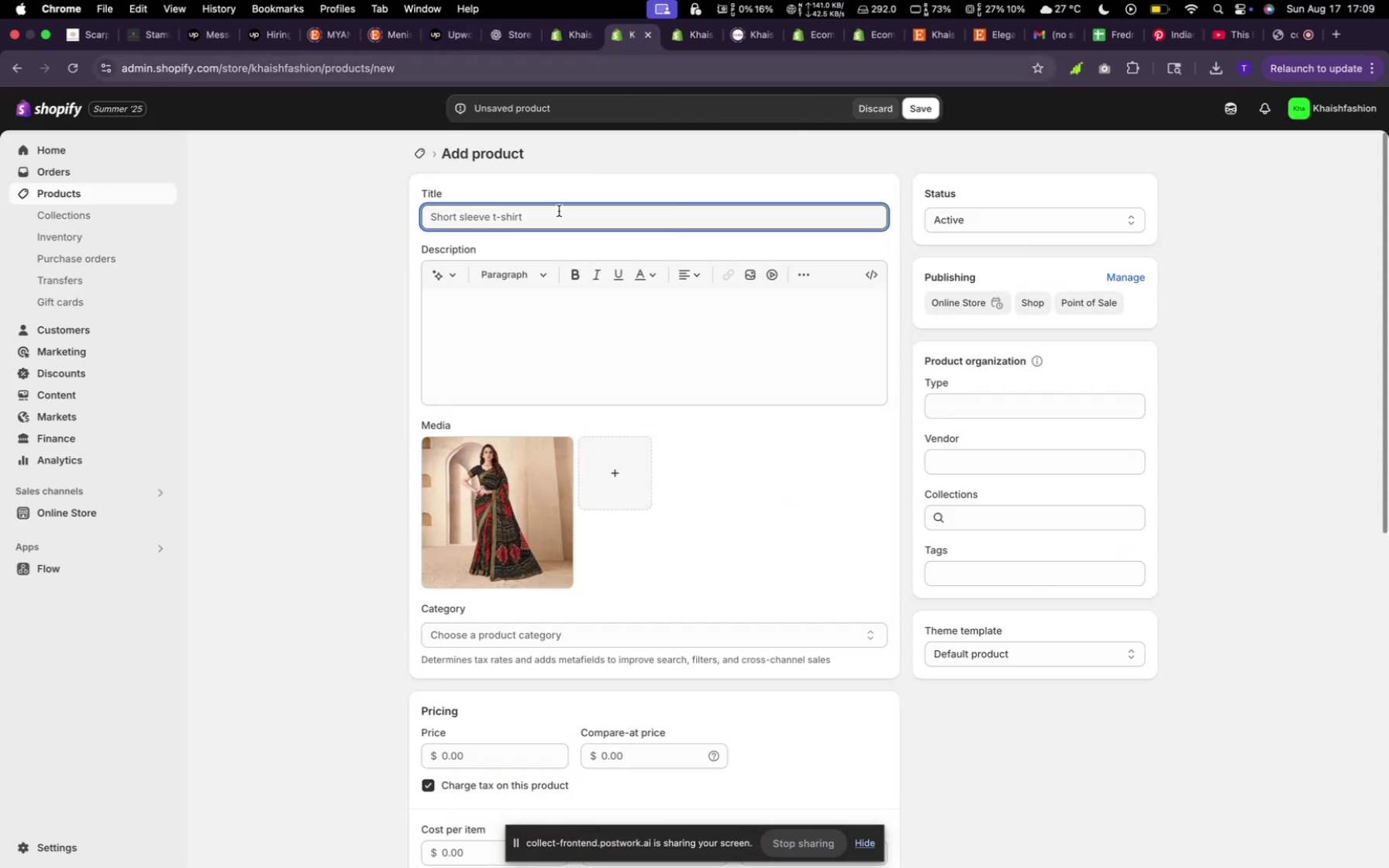 
type(sla)
 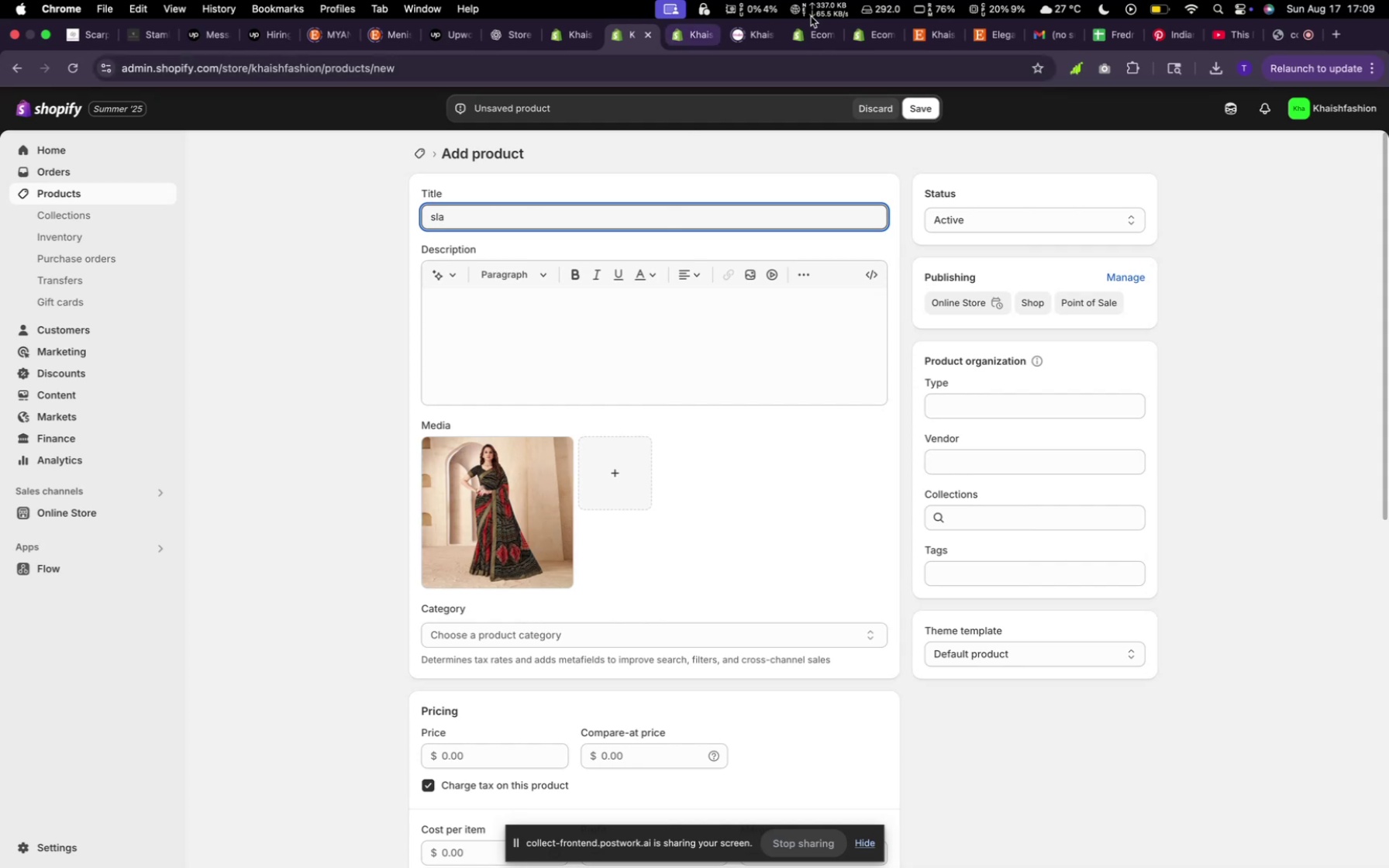 
left_click([926, 35])
 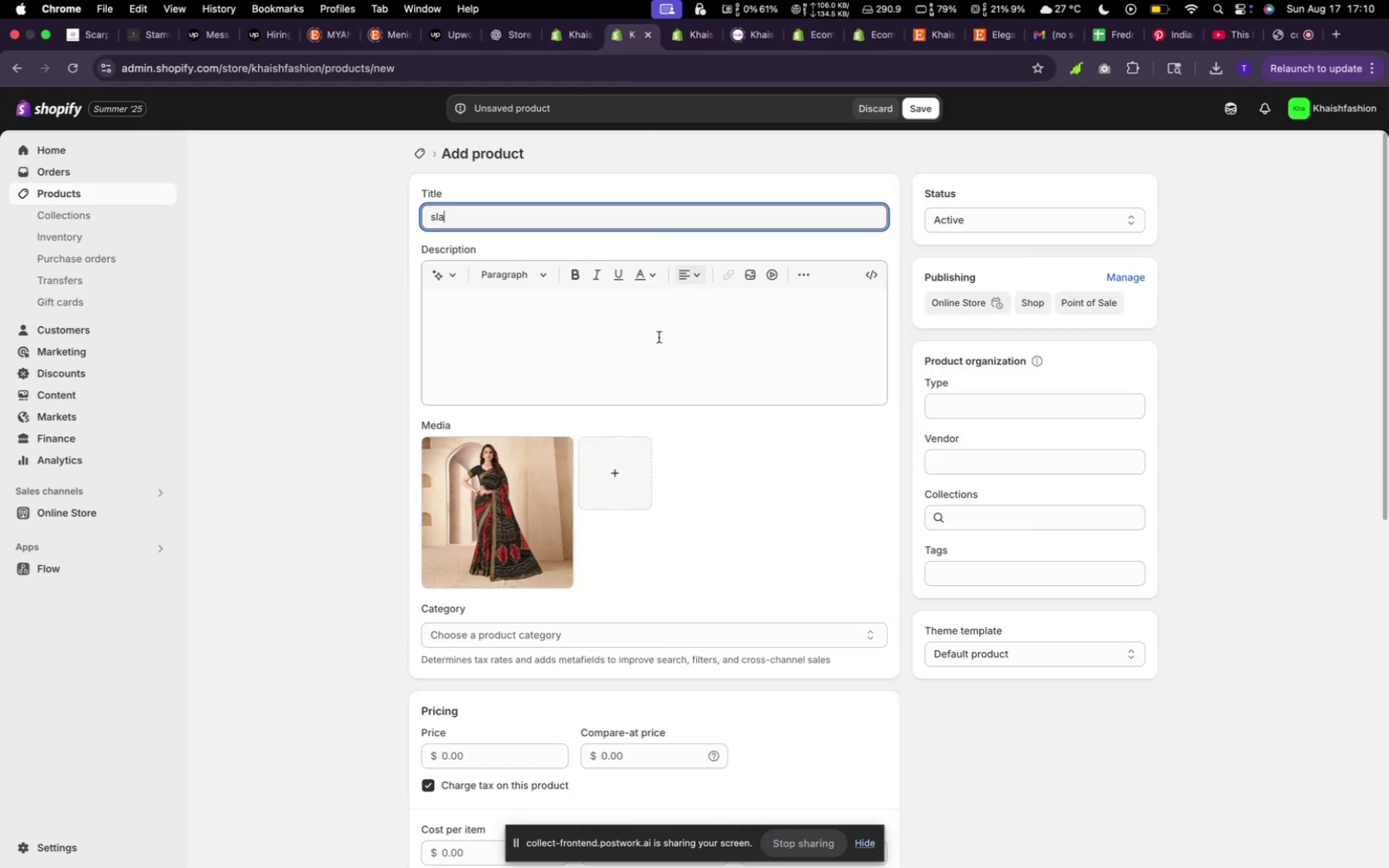 
key(Backspace)
key(Backspace)
type(aree Blouse )
 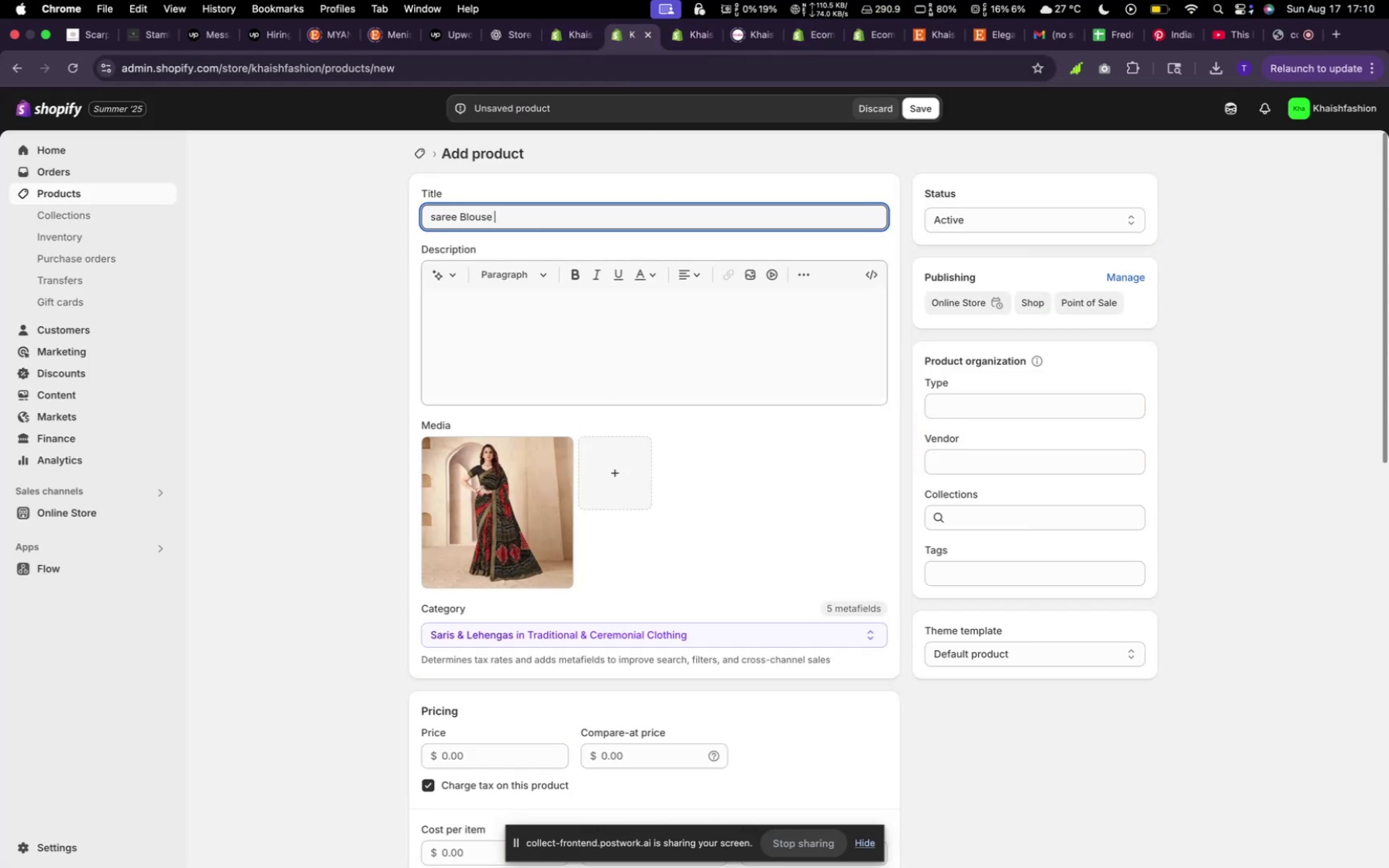 
 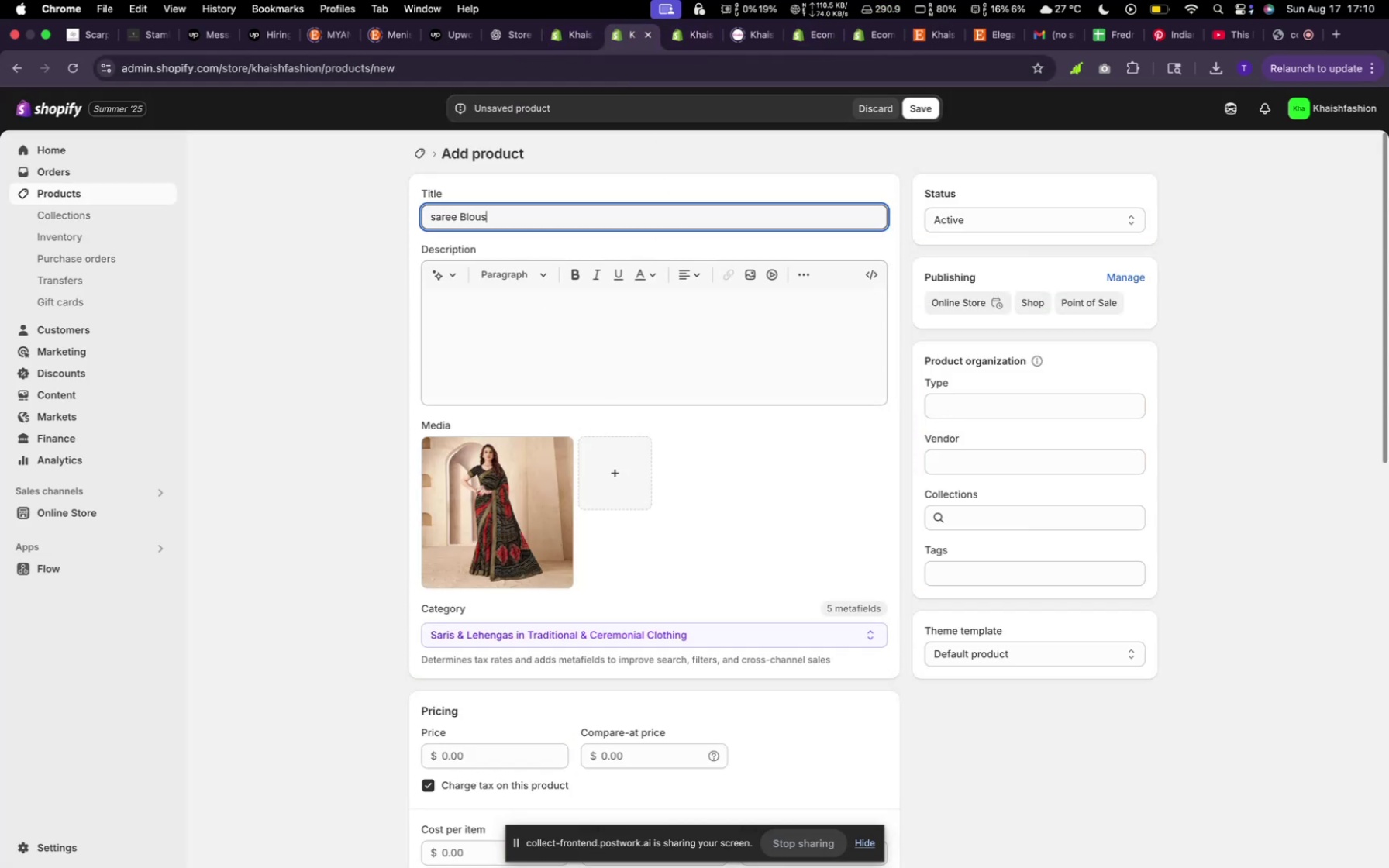 
hold_key(key=ShiftLeft, duration=2.15)
 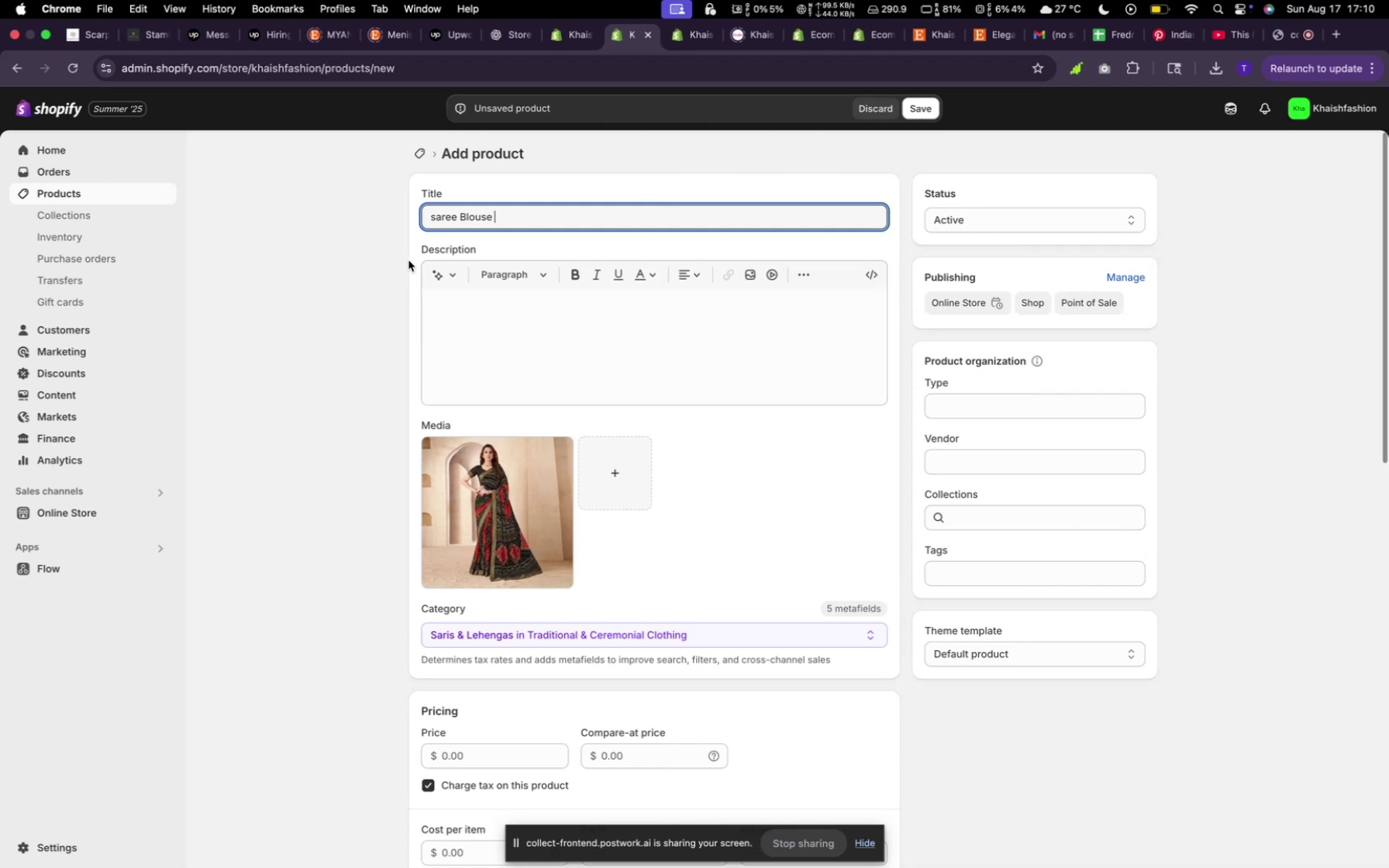 
hold_key(key=Backspace, duration=1.5)
 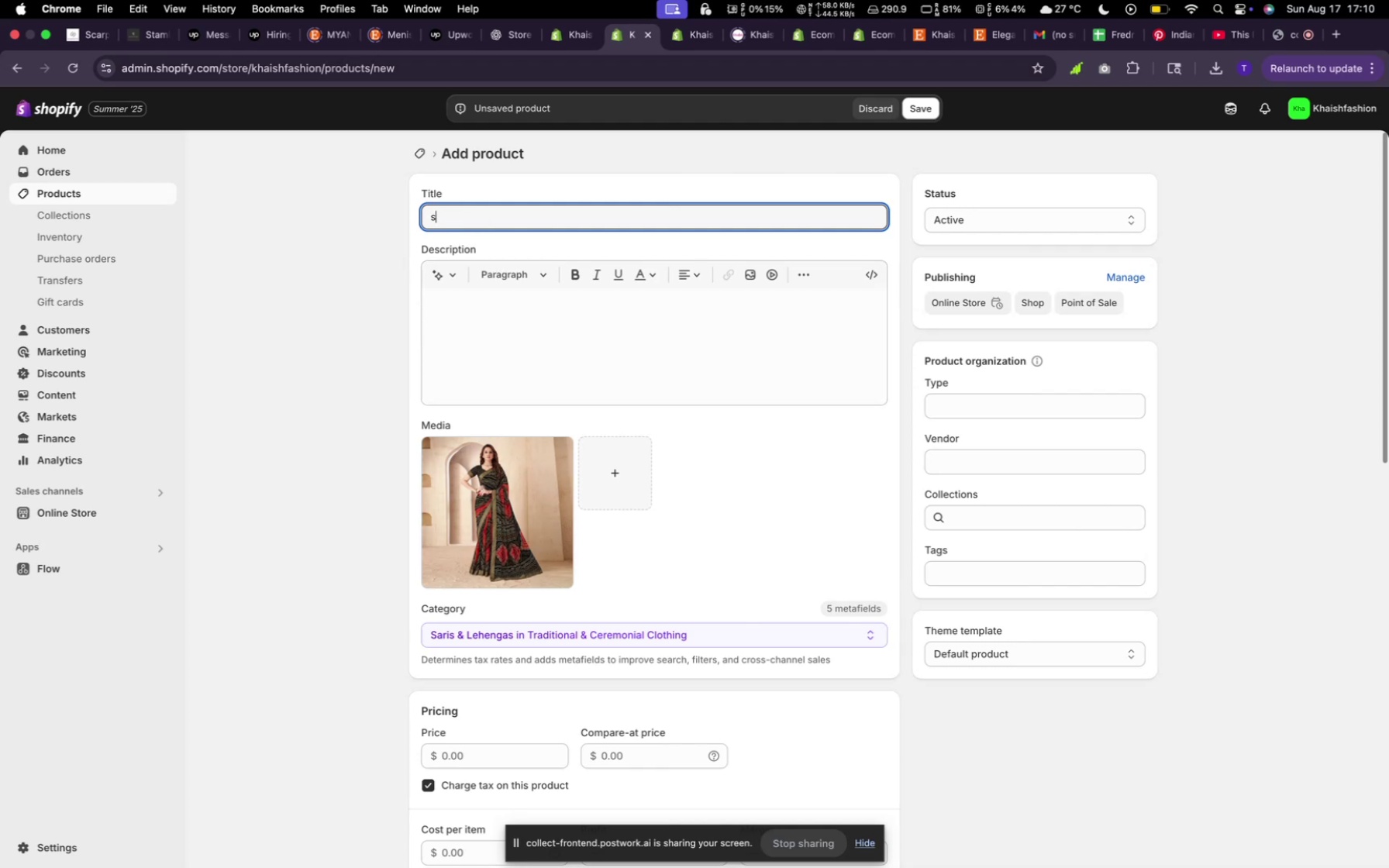 
key(Backspace)
key(Backspace)
type(Blouse Saree)
 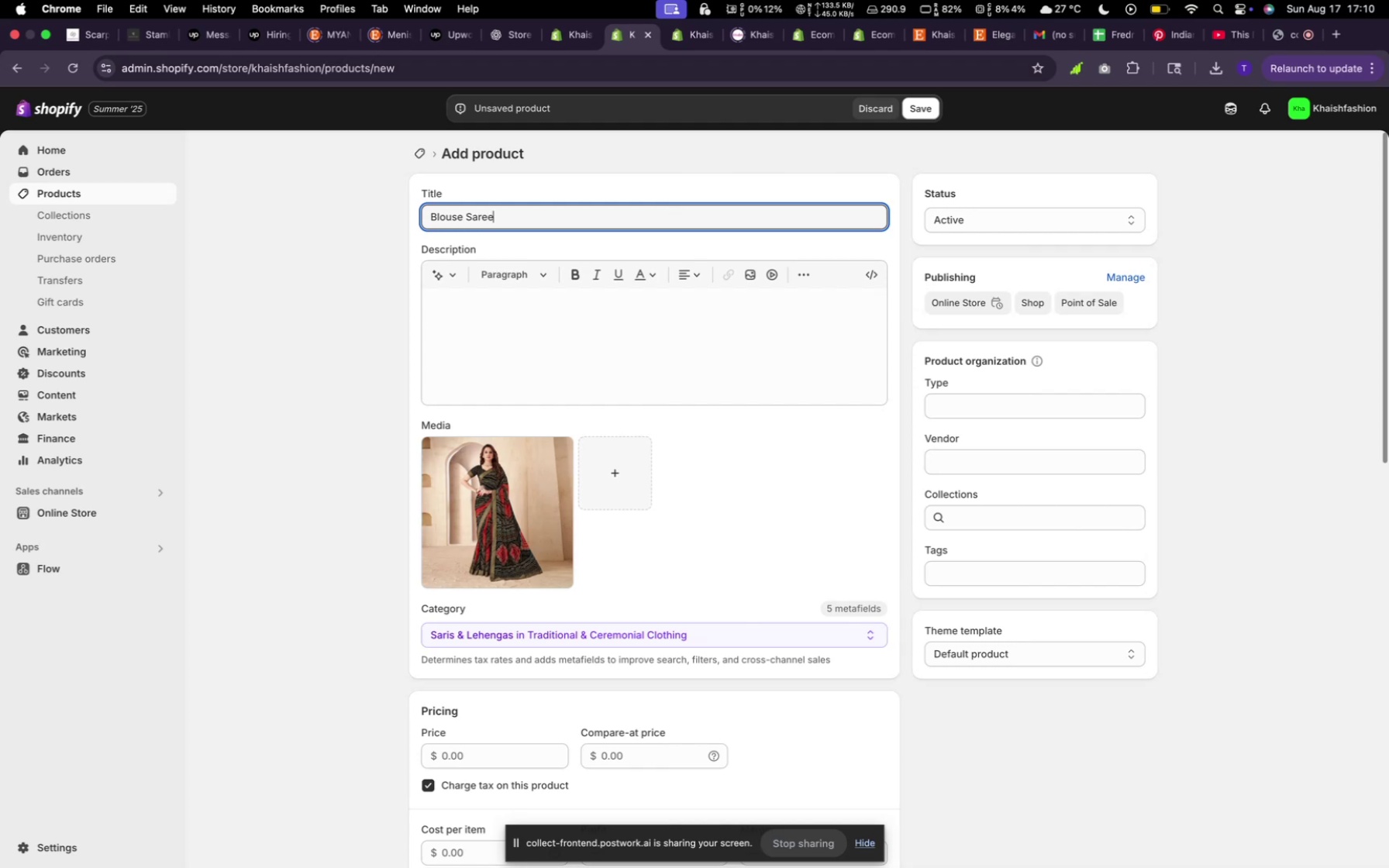 
left_click([456, 271])
 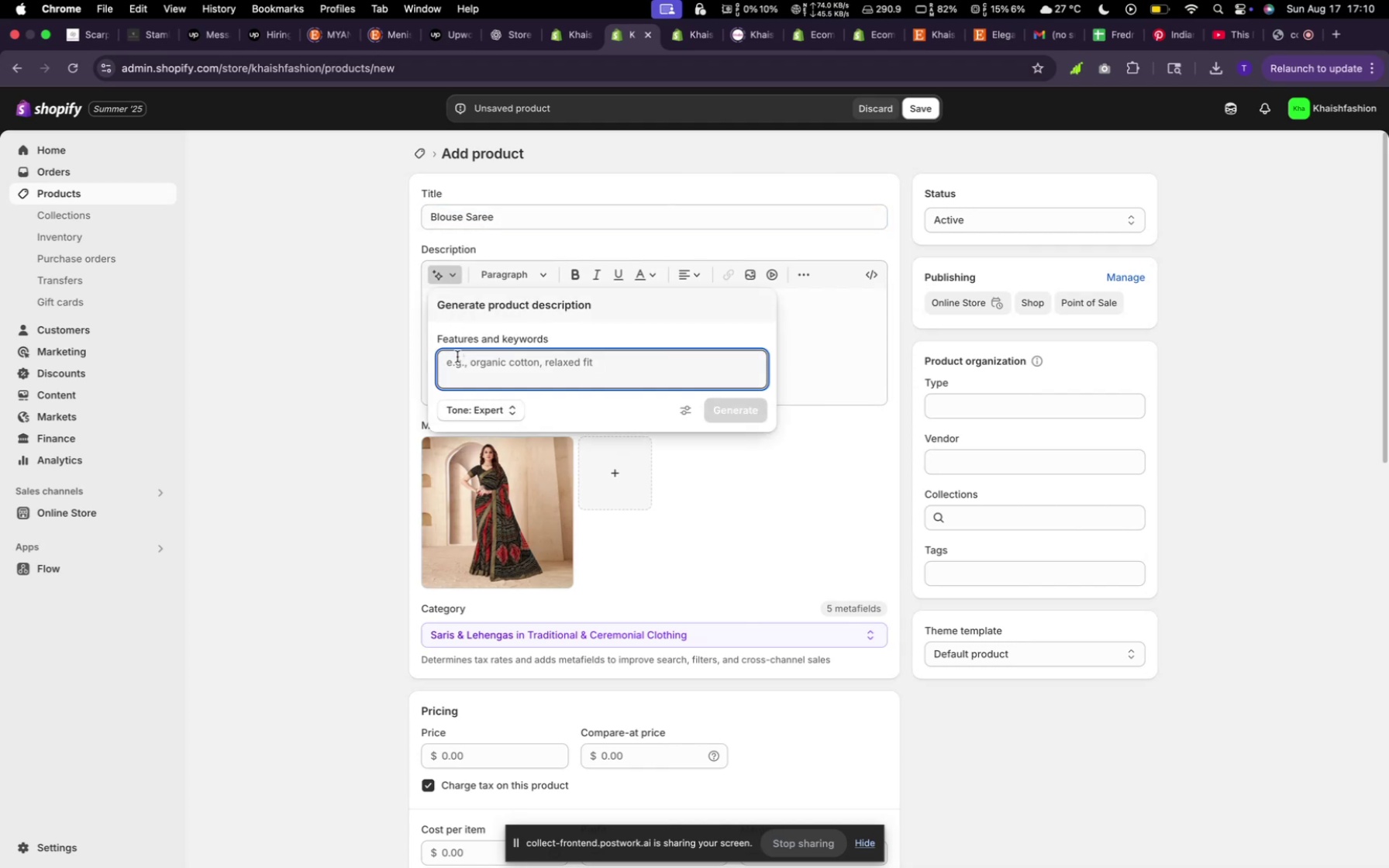 
type(random)
 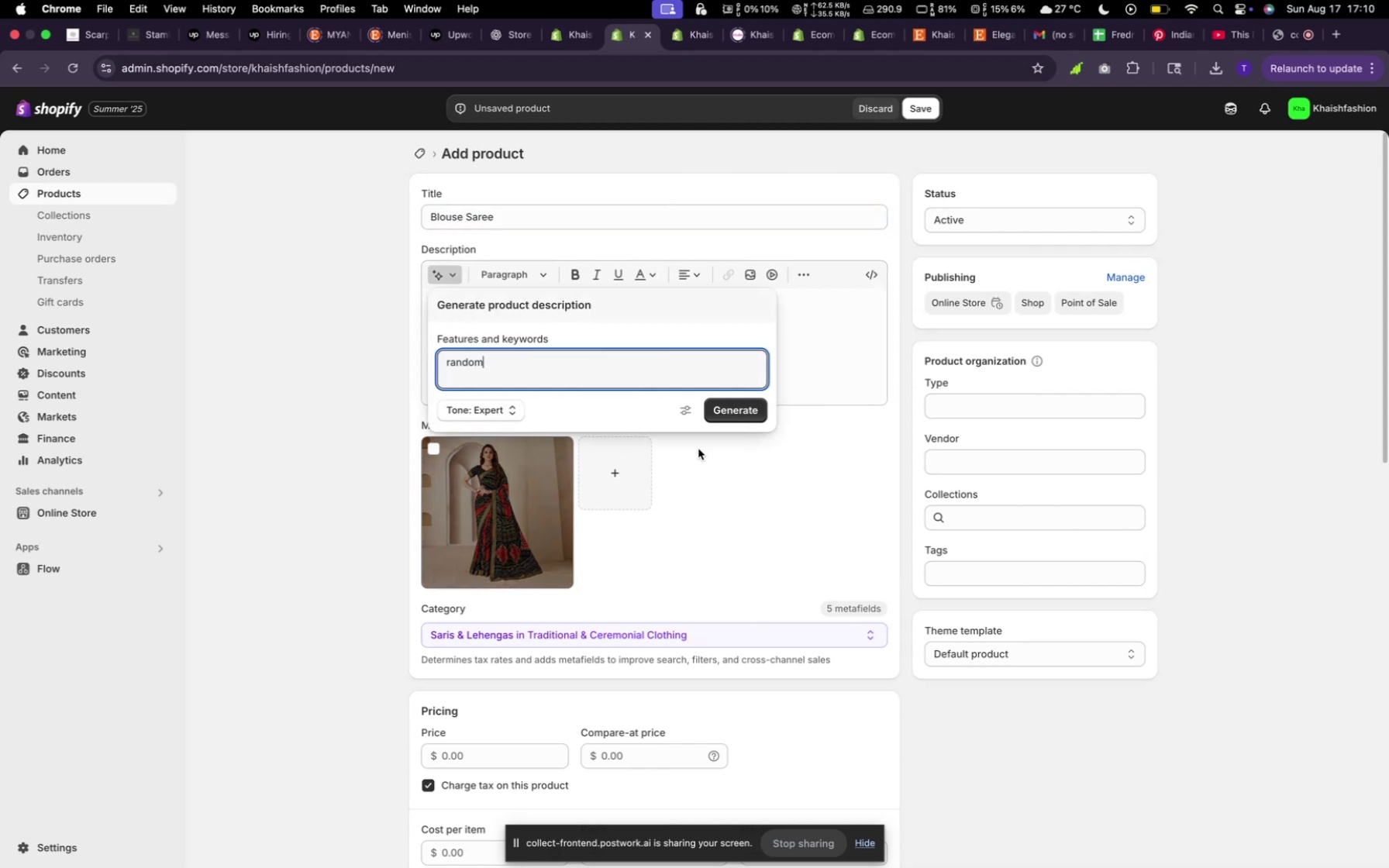 
left_click([759, 405])
 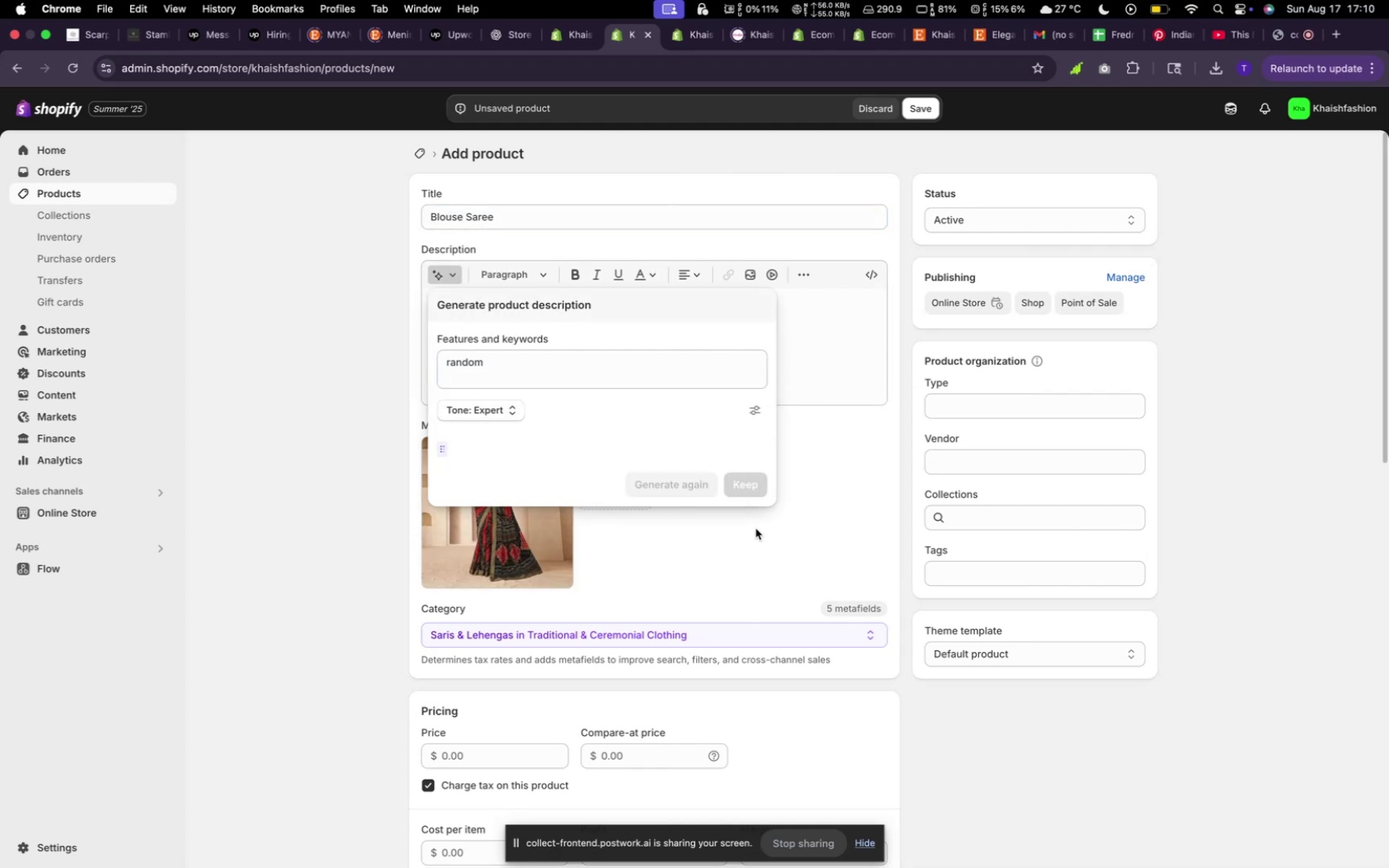 
scroll: coordinate [739, 549], scroll_direction: down, amount: 29.0
 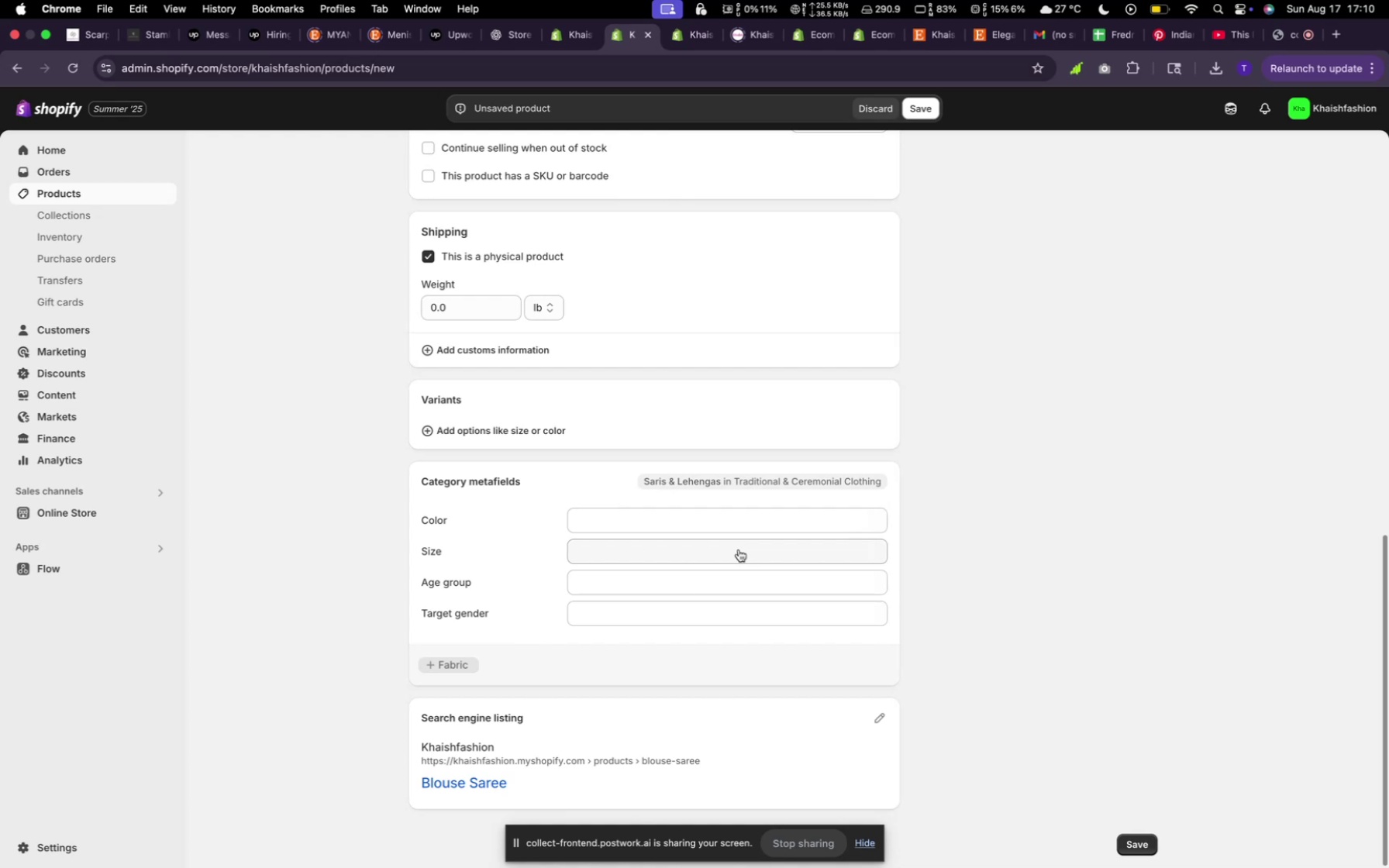 
scroll: coordinate [739, 549], scroll_direction: up, amount: 23.0
 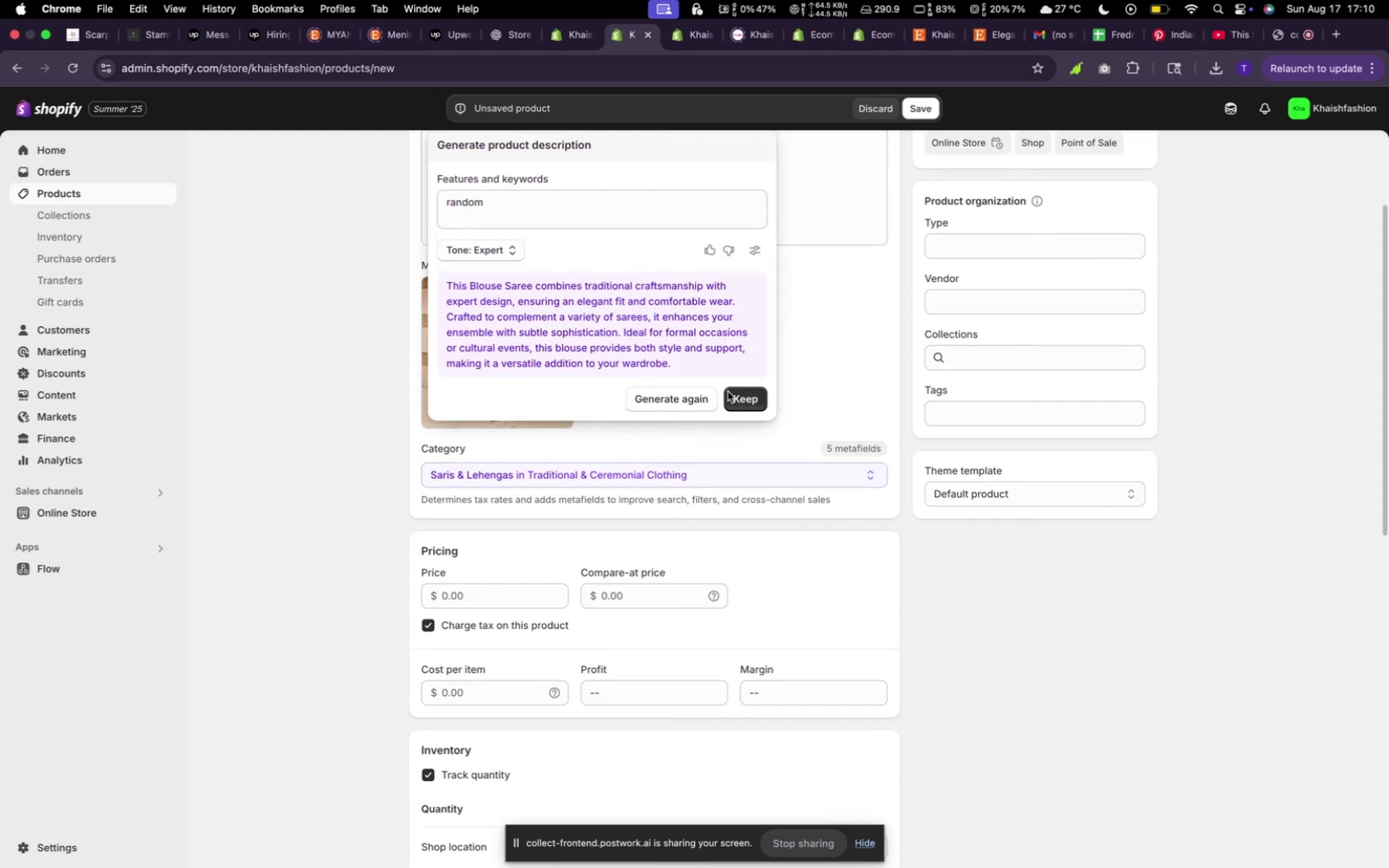 
left_click([745, 394])
 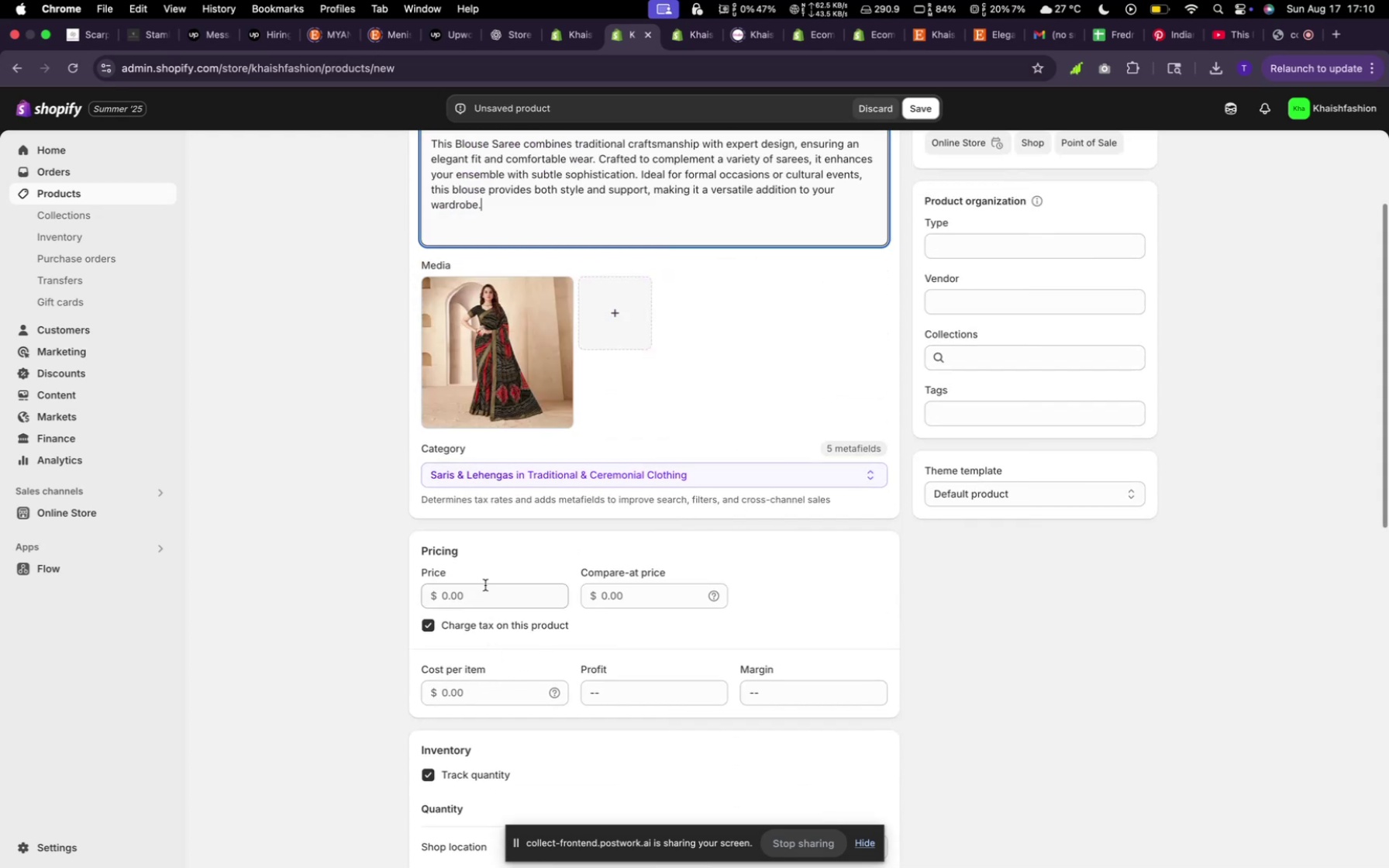 
type(150)
 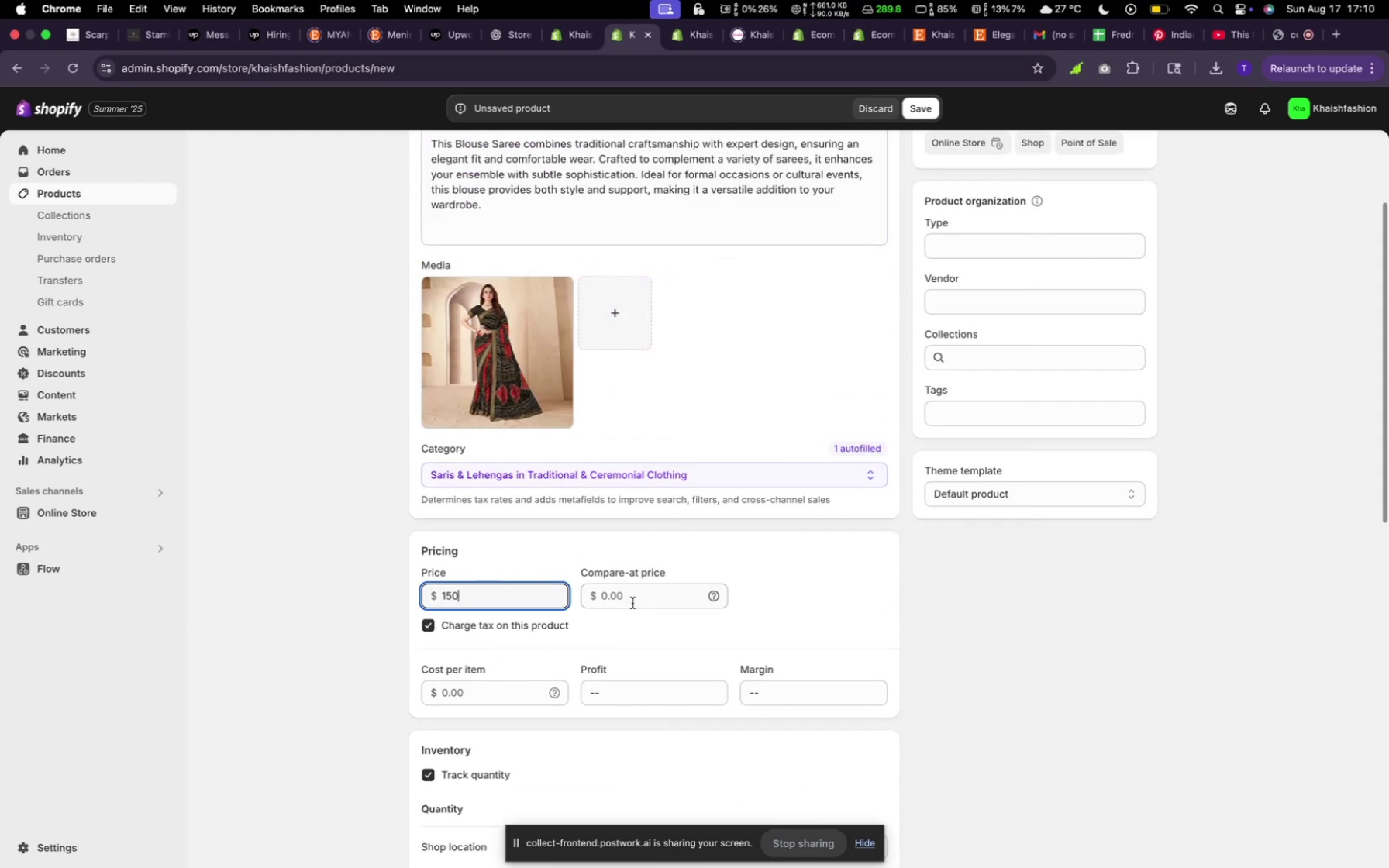 
left_click([653, 598])
 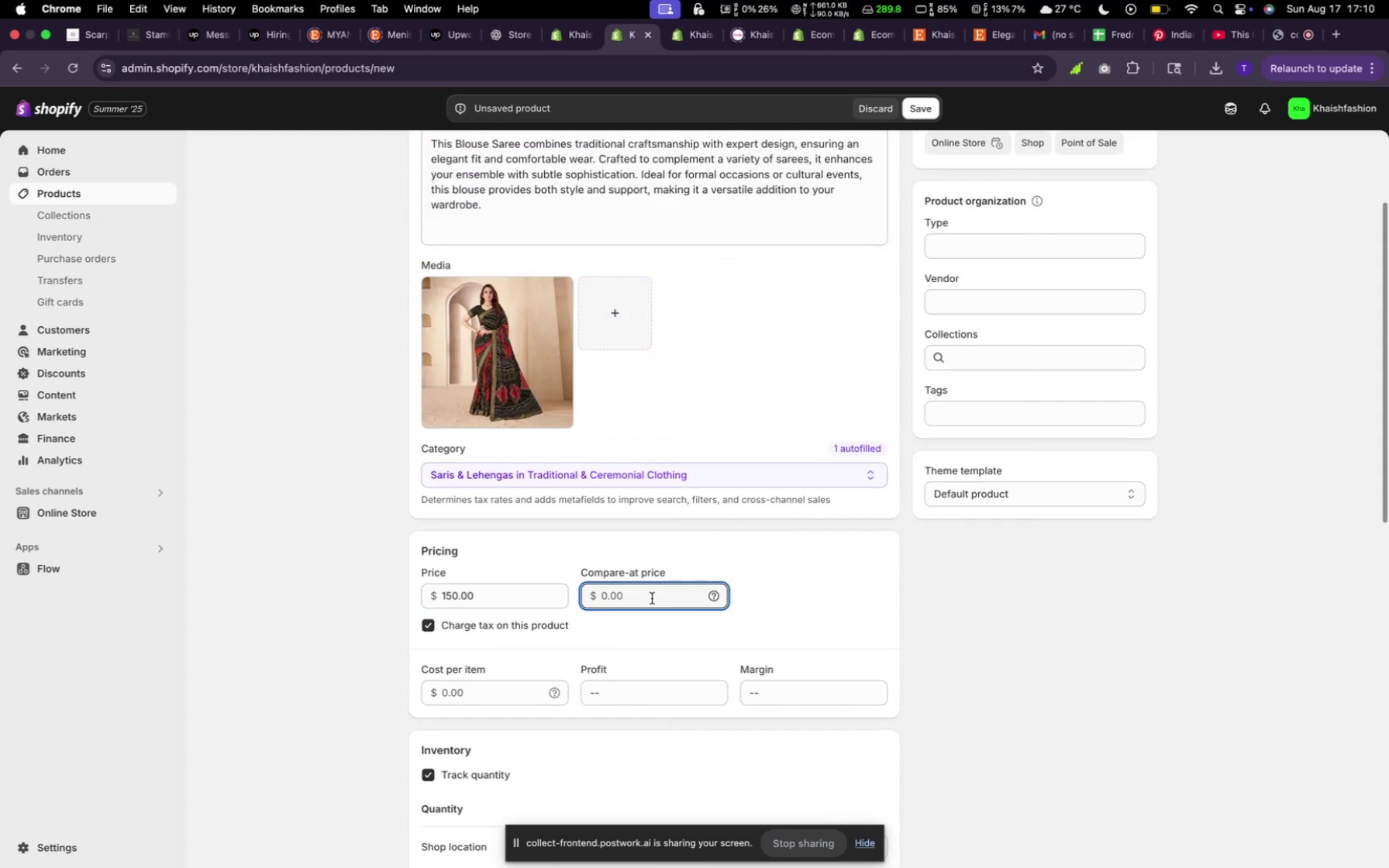 
type(140)
 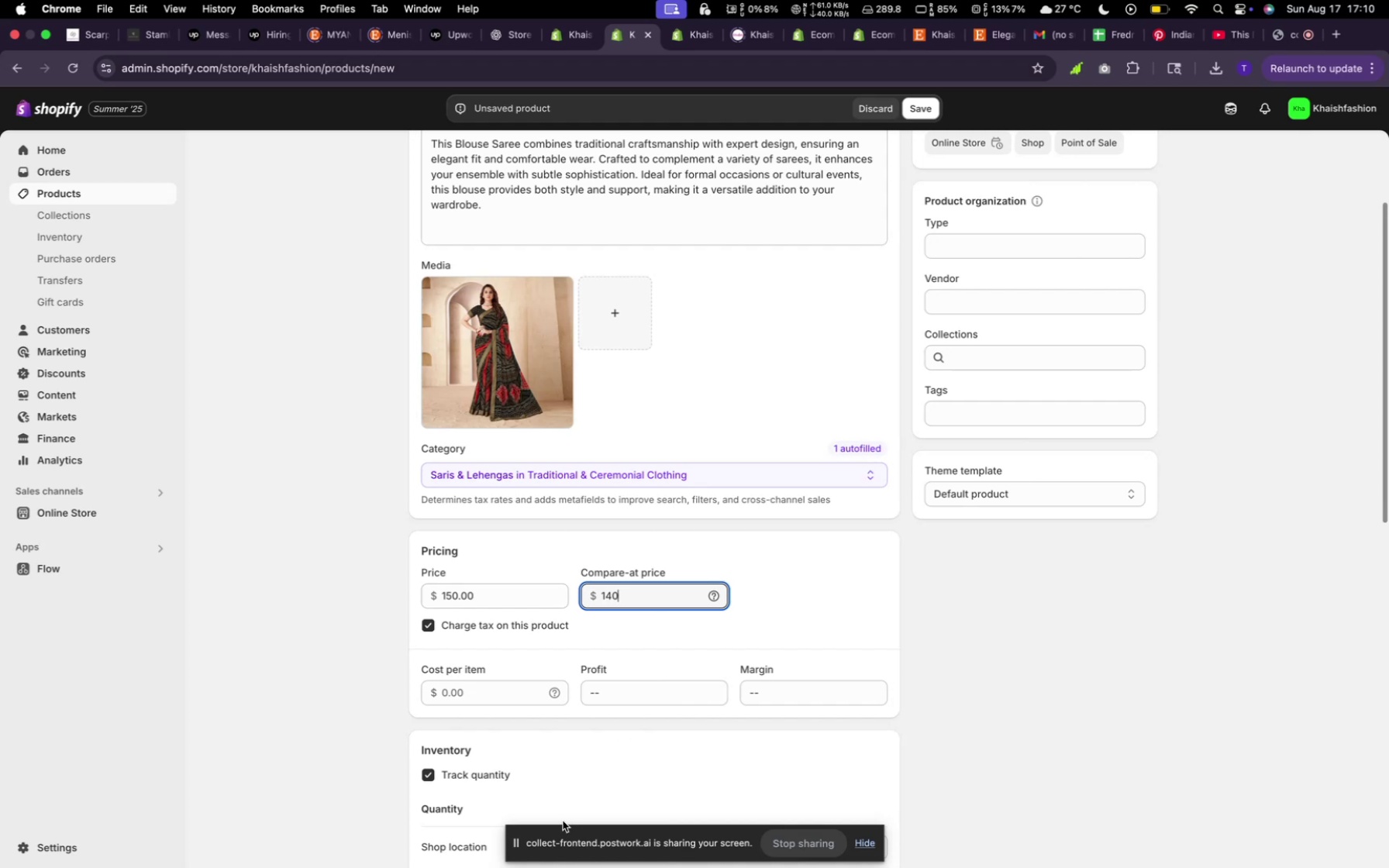 
scroll: coordinate [496, 760], scroll_direction: down, amount: 8.0
 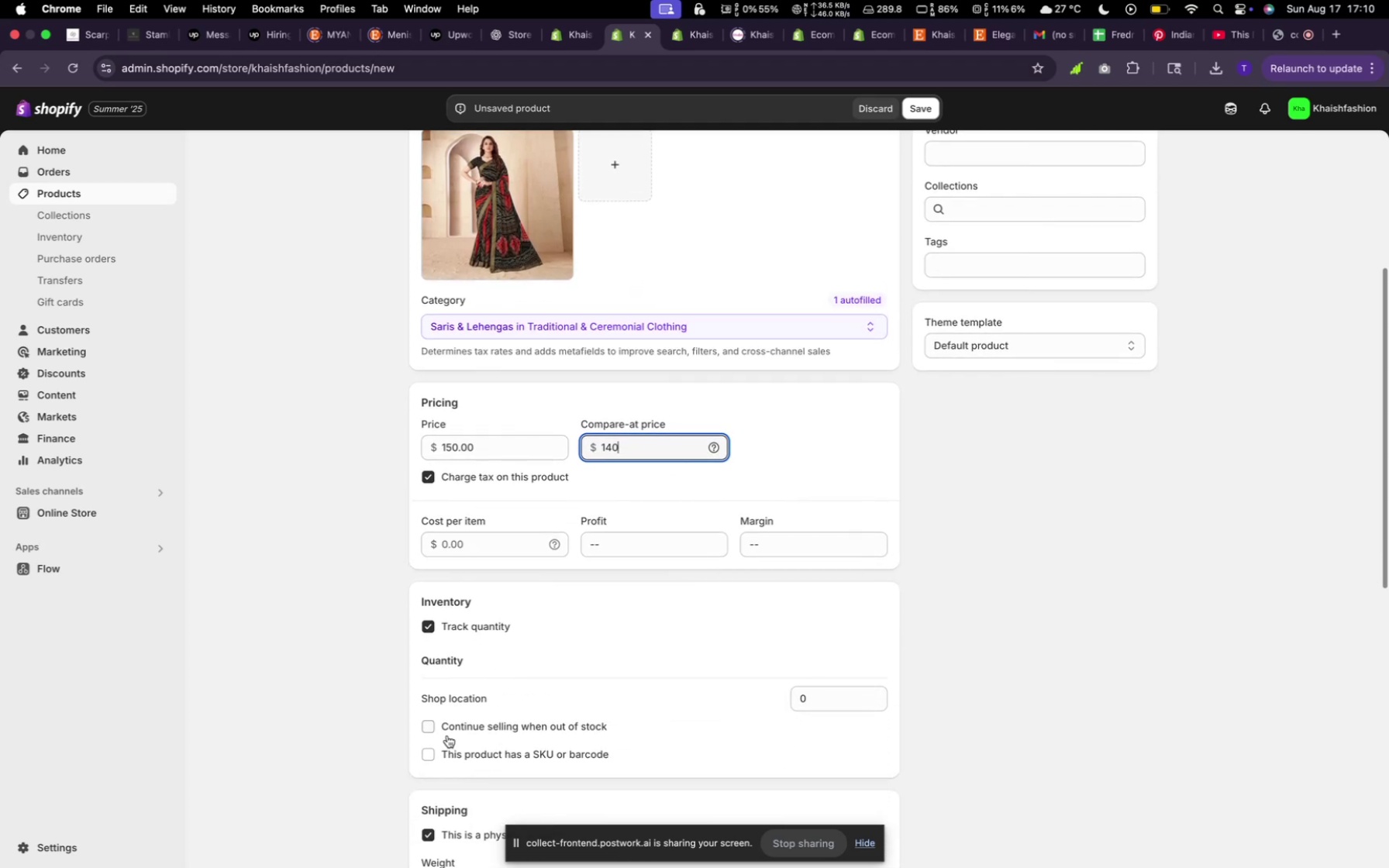 
left_click([433, 728])
 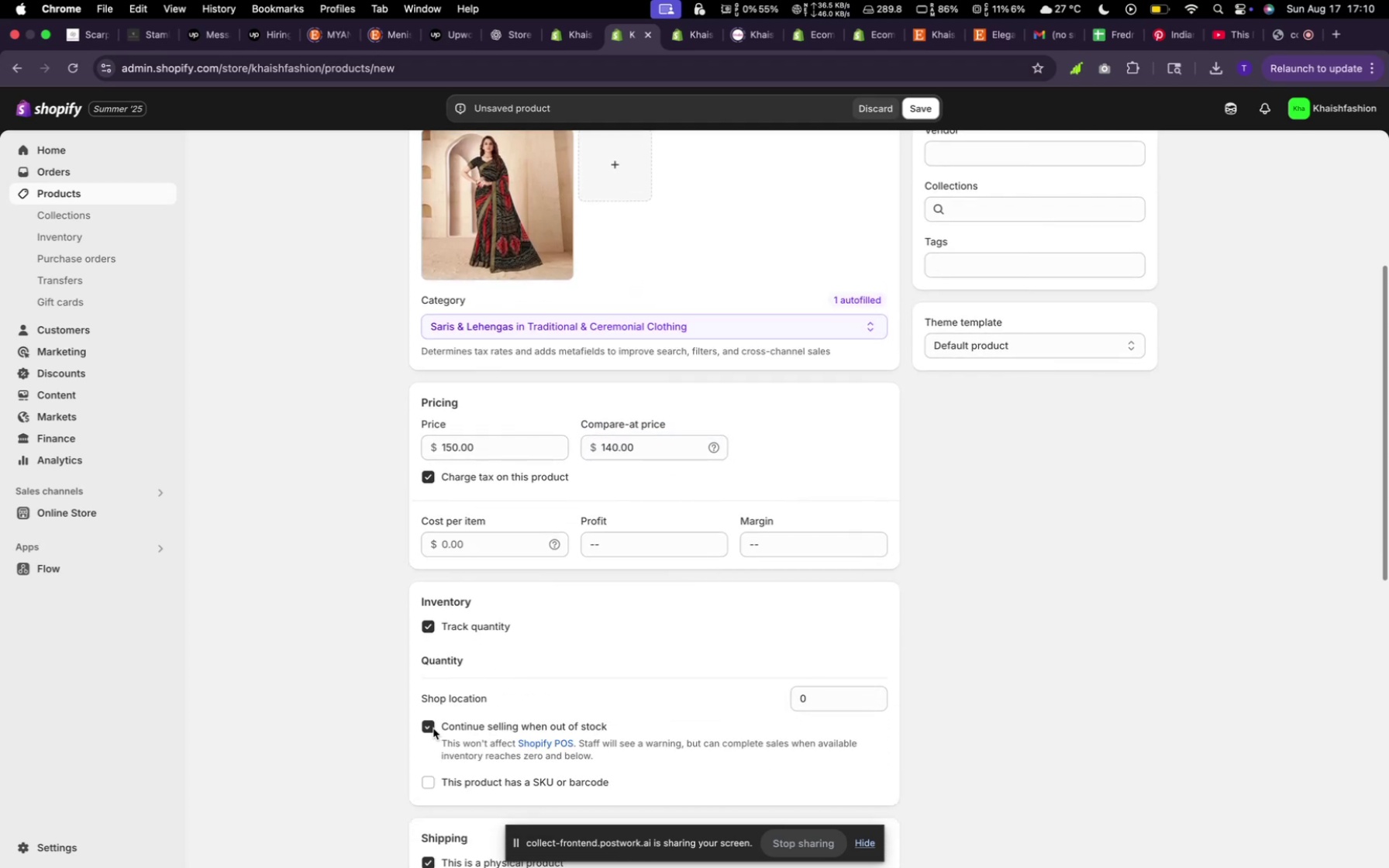 
scroll: coordinate [591, 744], scroll_direction: down, amount: 17.0
 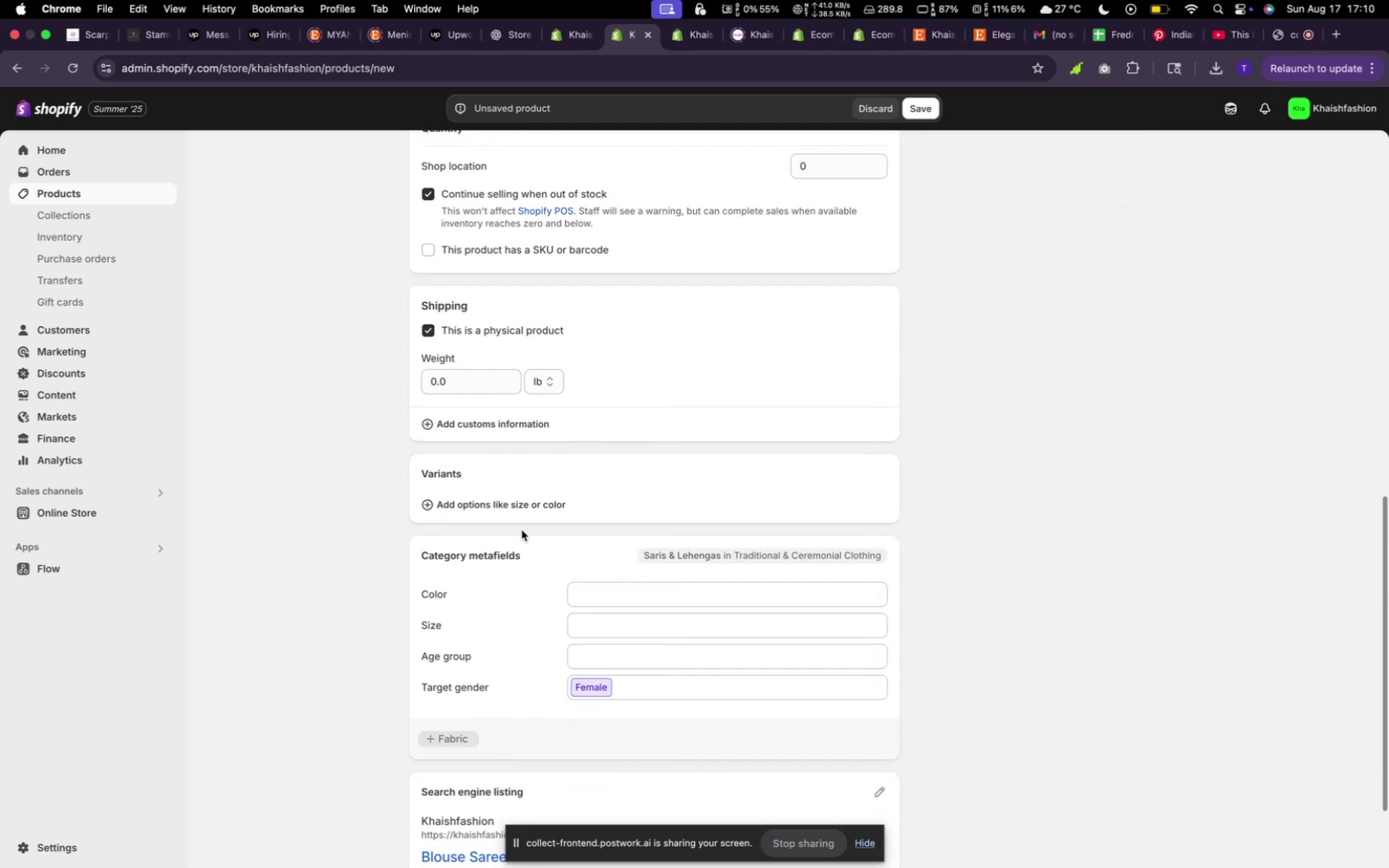 
left_click([515, 507])
 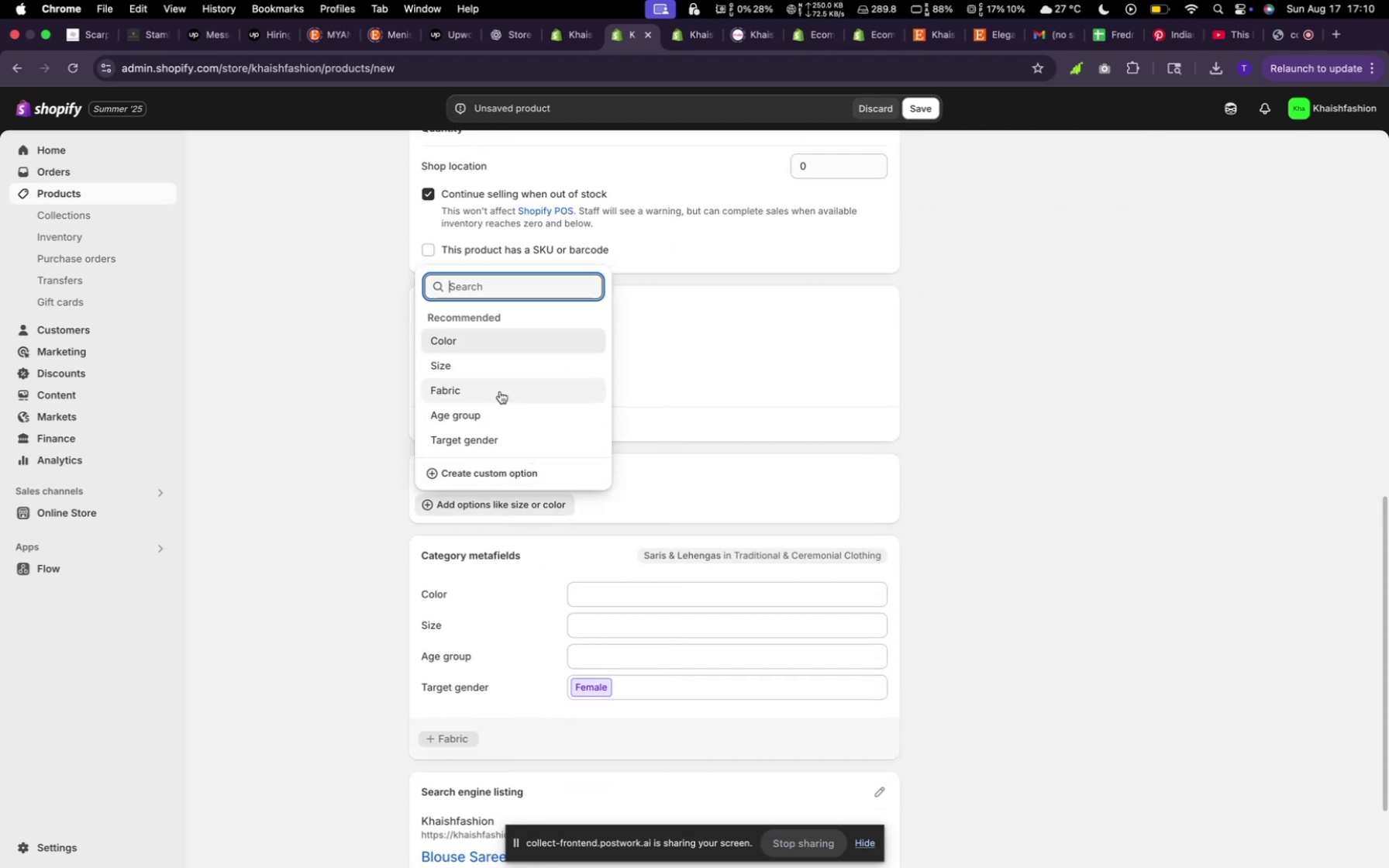 
left_click([495, 367])
 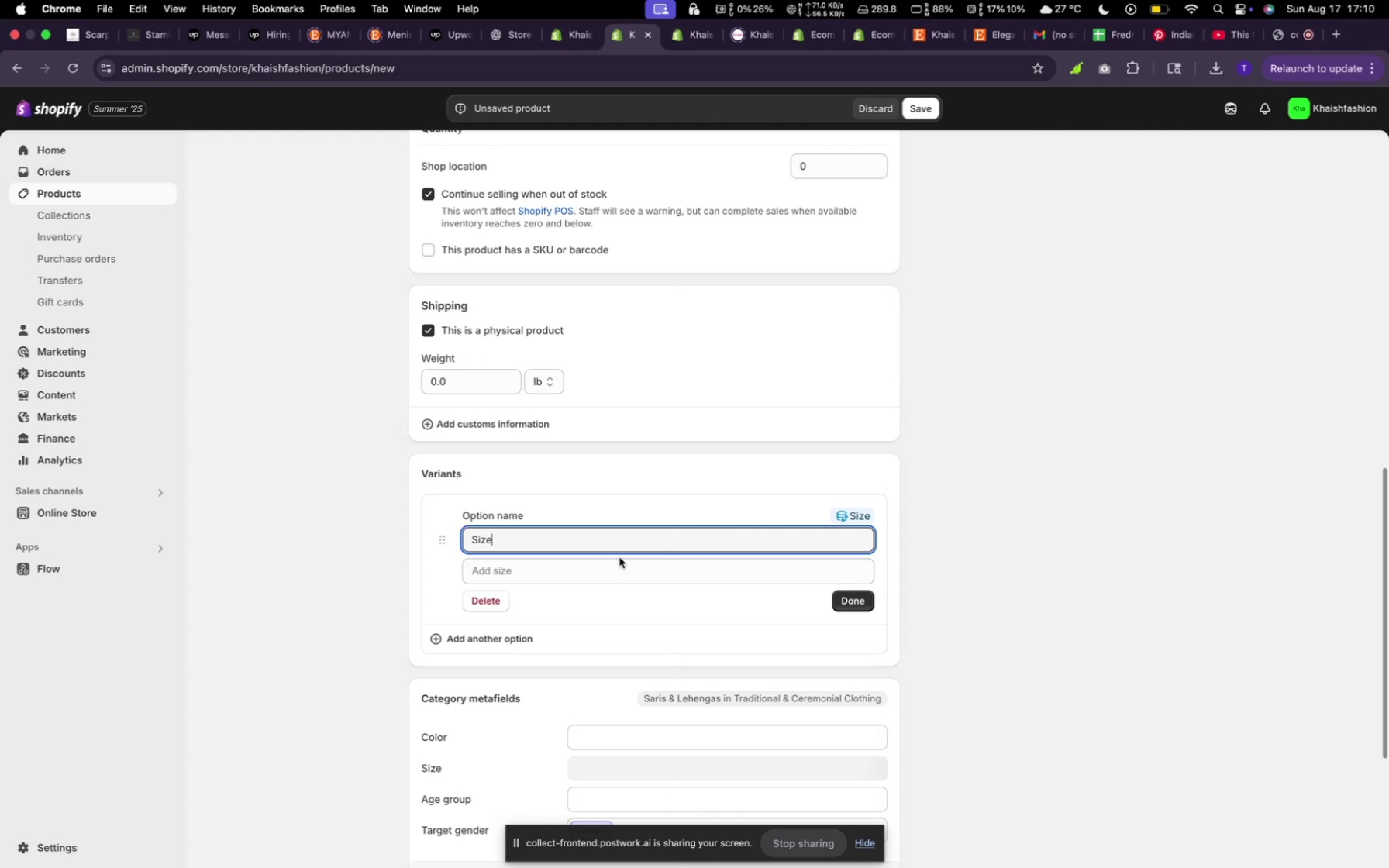 
left_click([624, 568])
 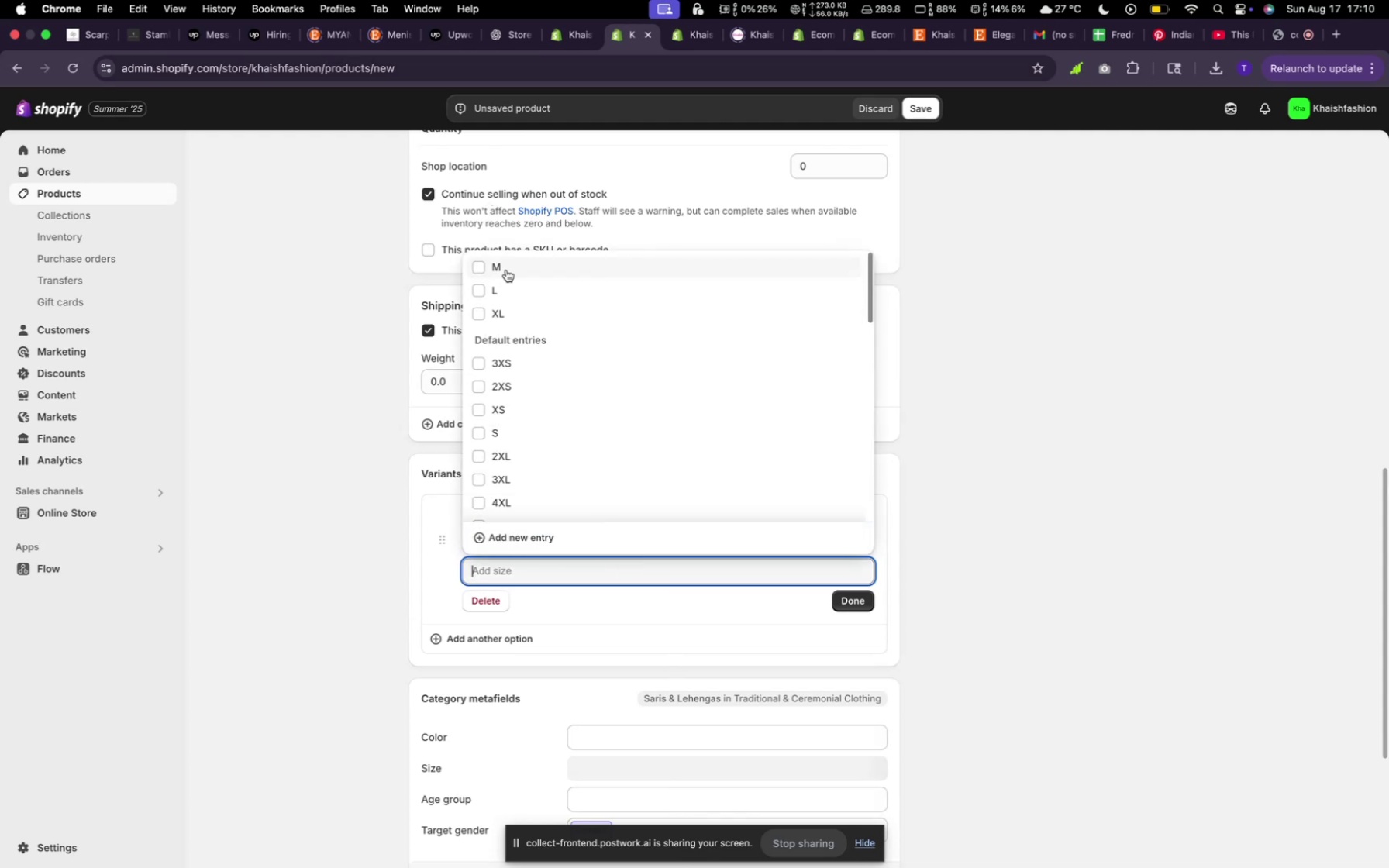 
left_click([498, 267])
 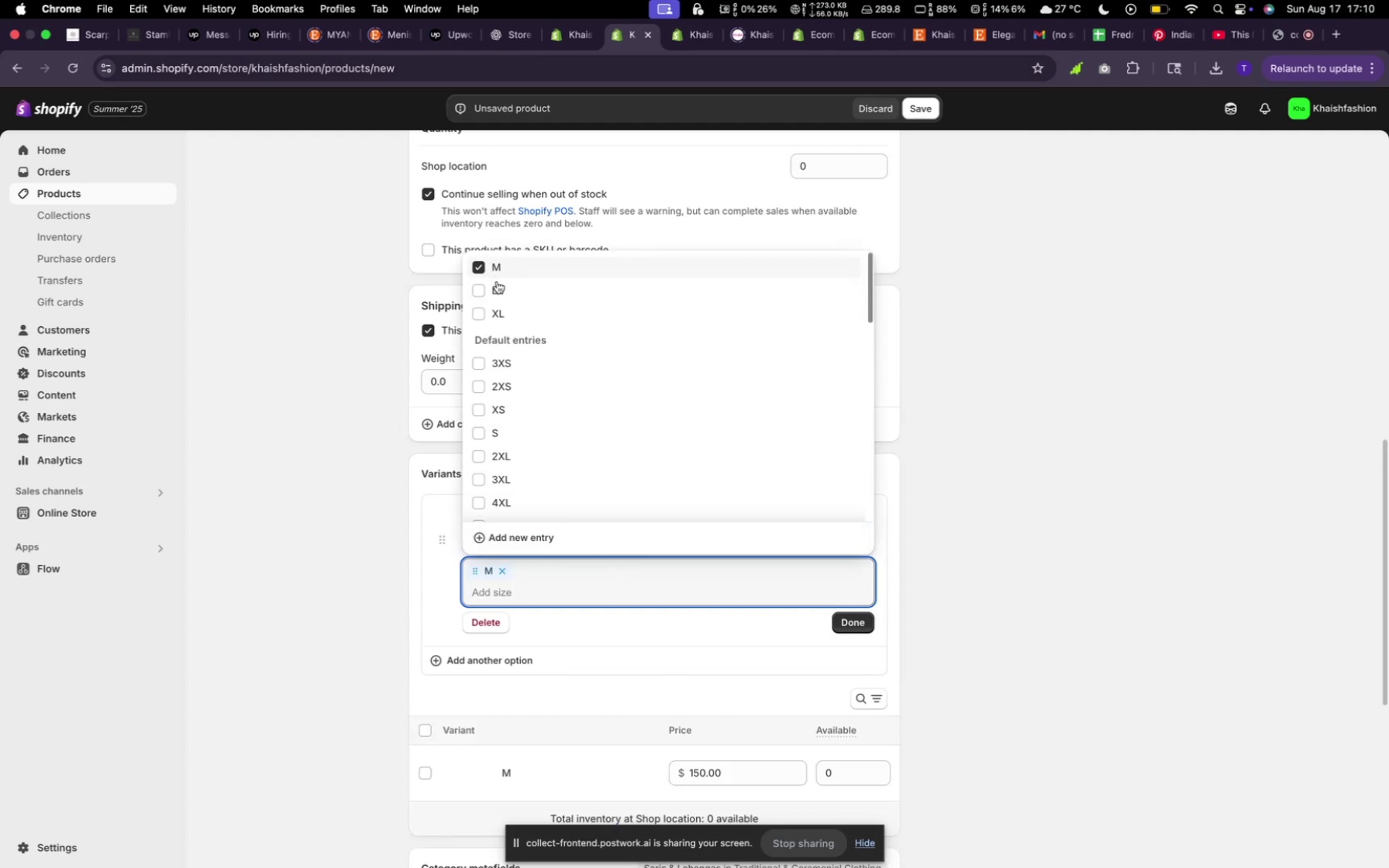 
left_click([497, 285])
 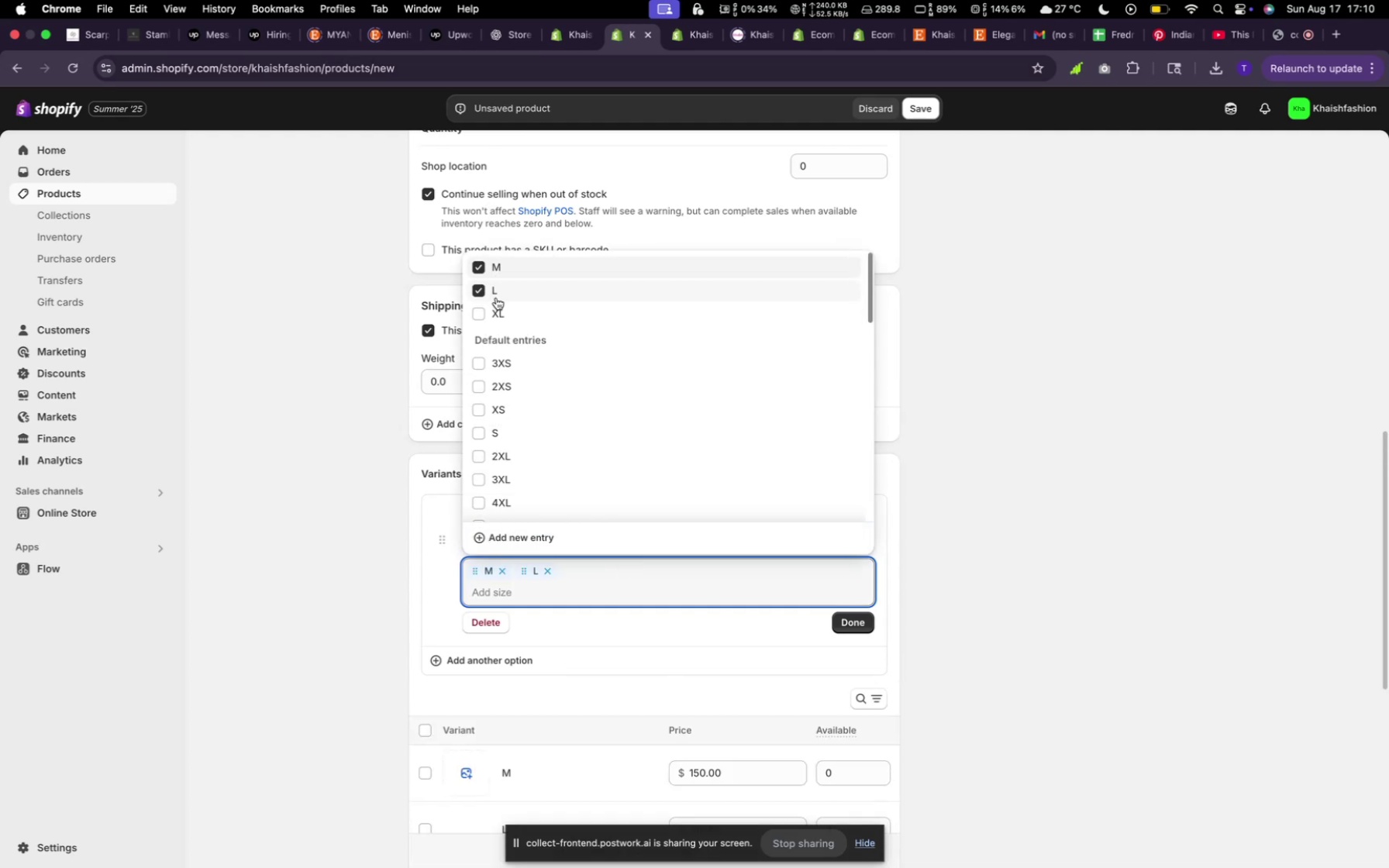 
left_click([497, 304])
 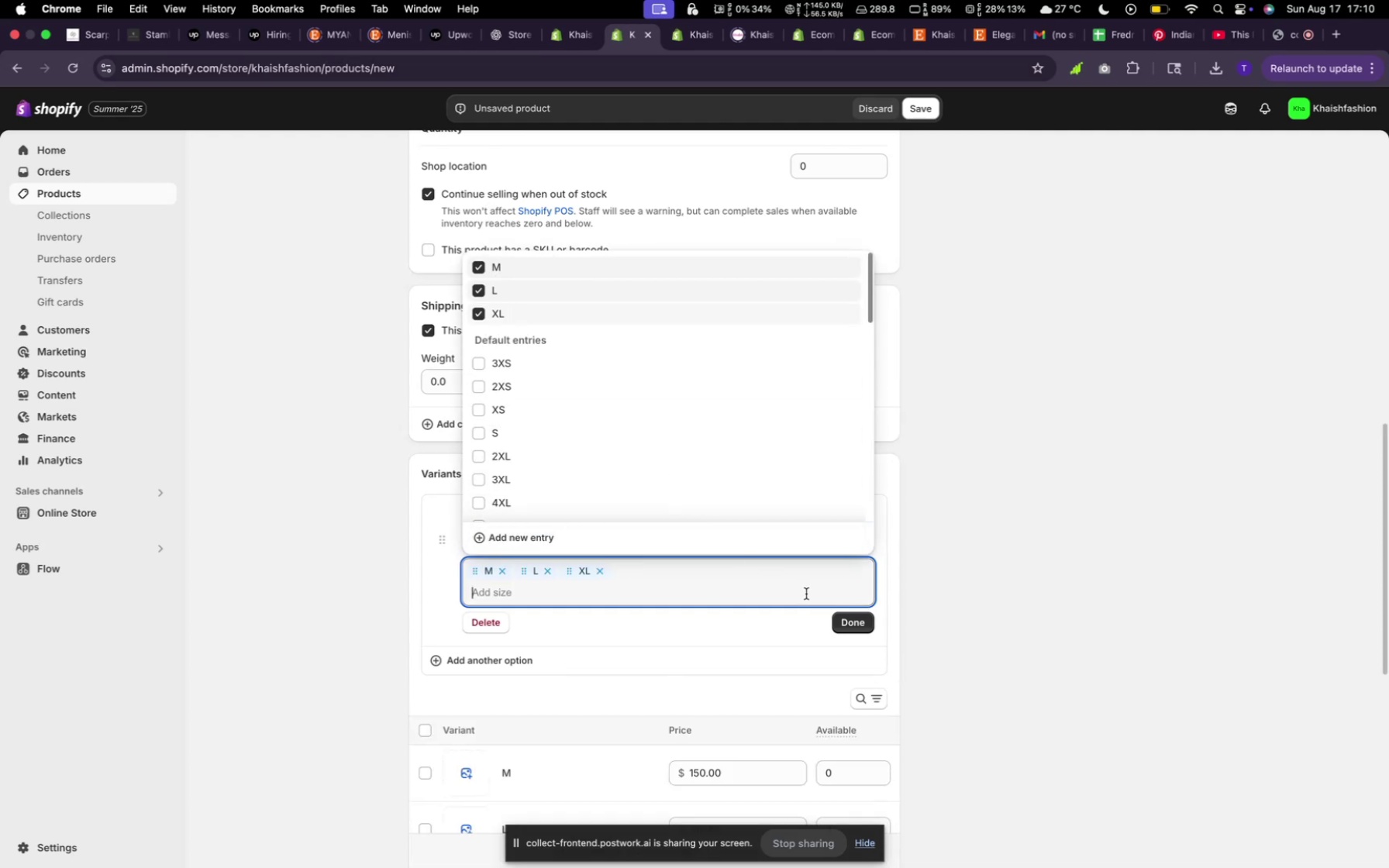 
left_click([855, 621])
 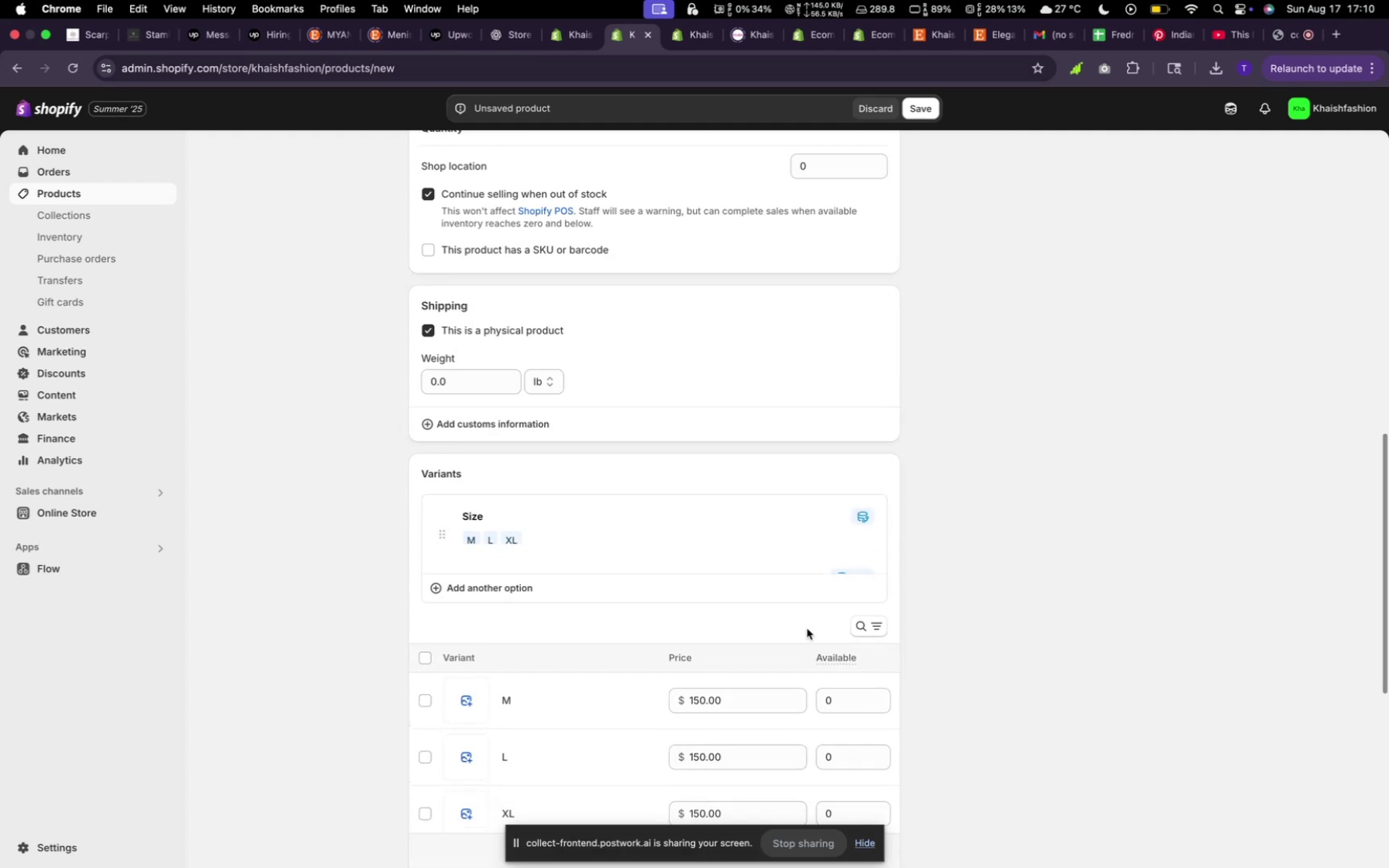 
scroll: coordinate [751, 614], scroll_direction: down, amount: 20.0
 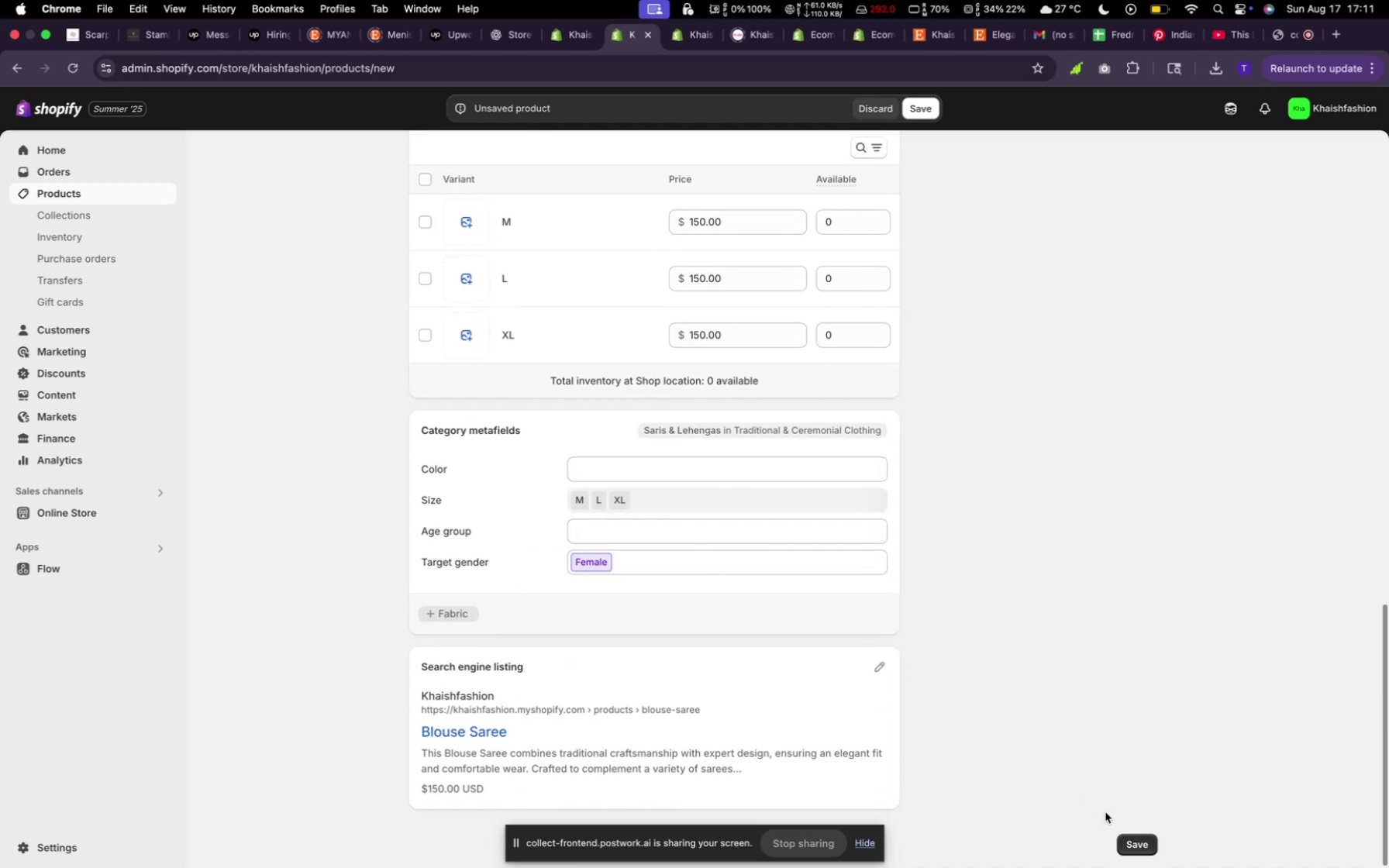 
left_click([1132, 844])
 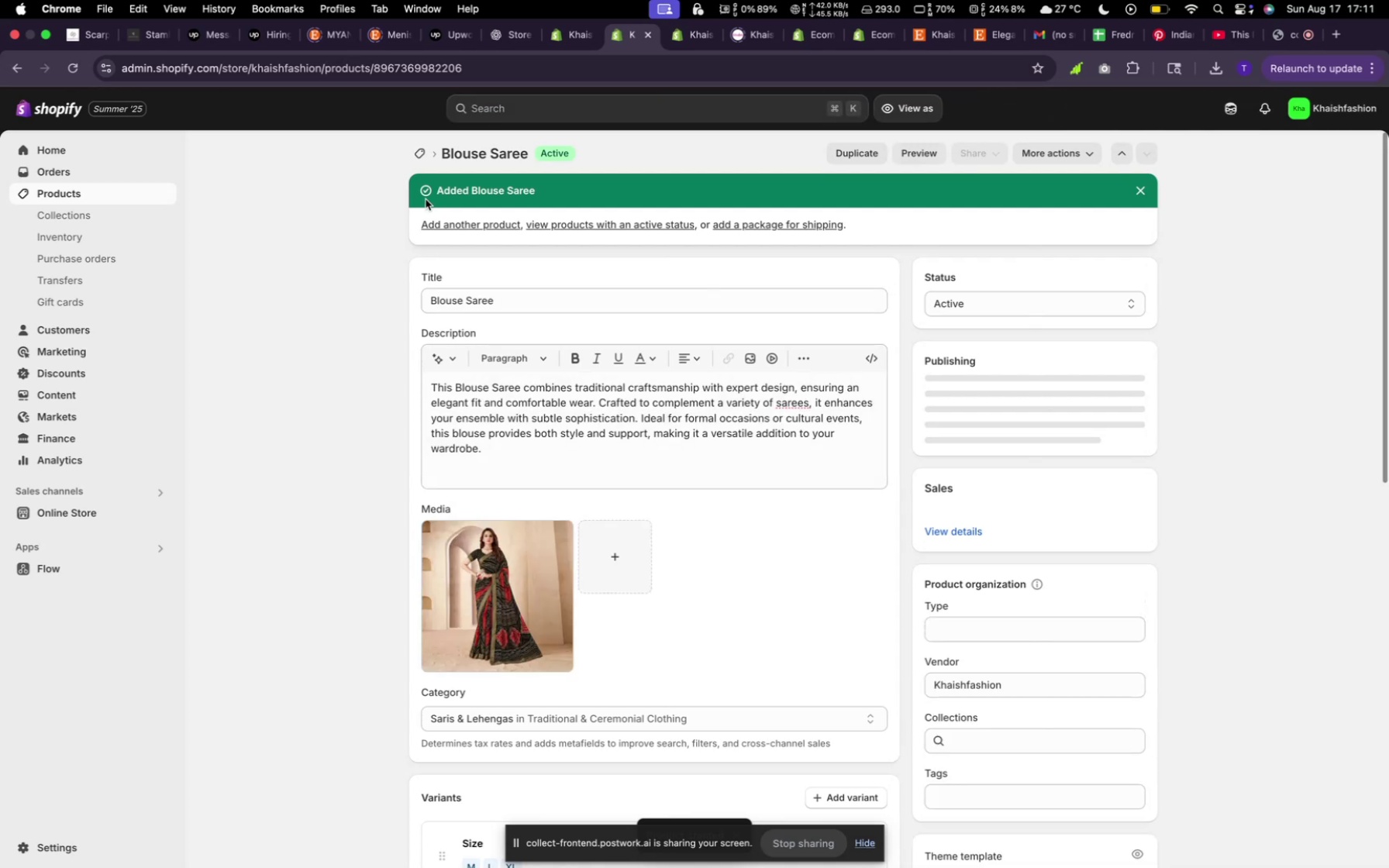 
wait(7.74)
 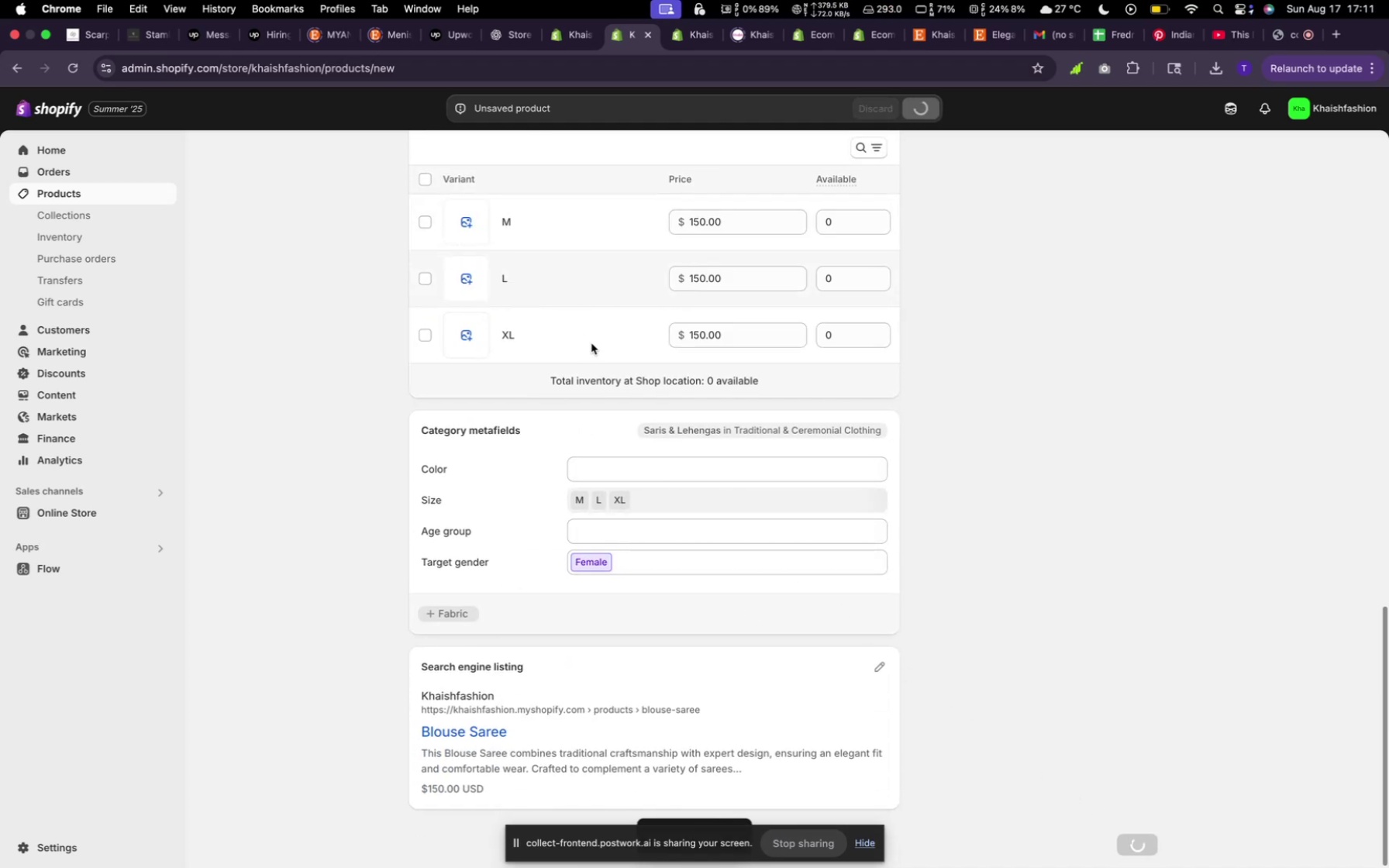 
left_click([413, 150])
 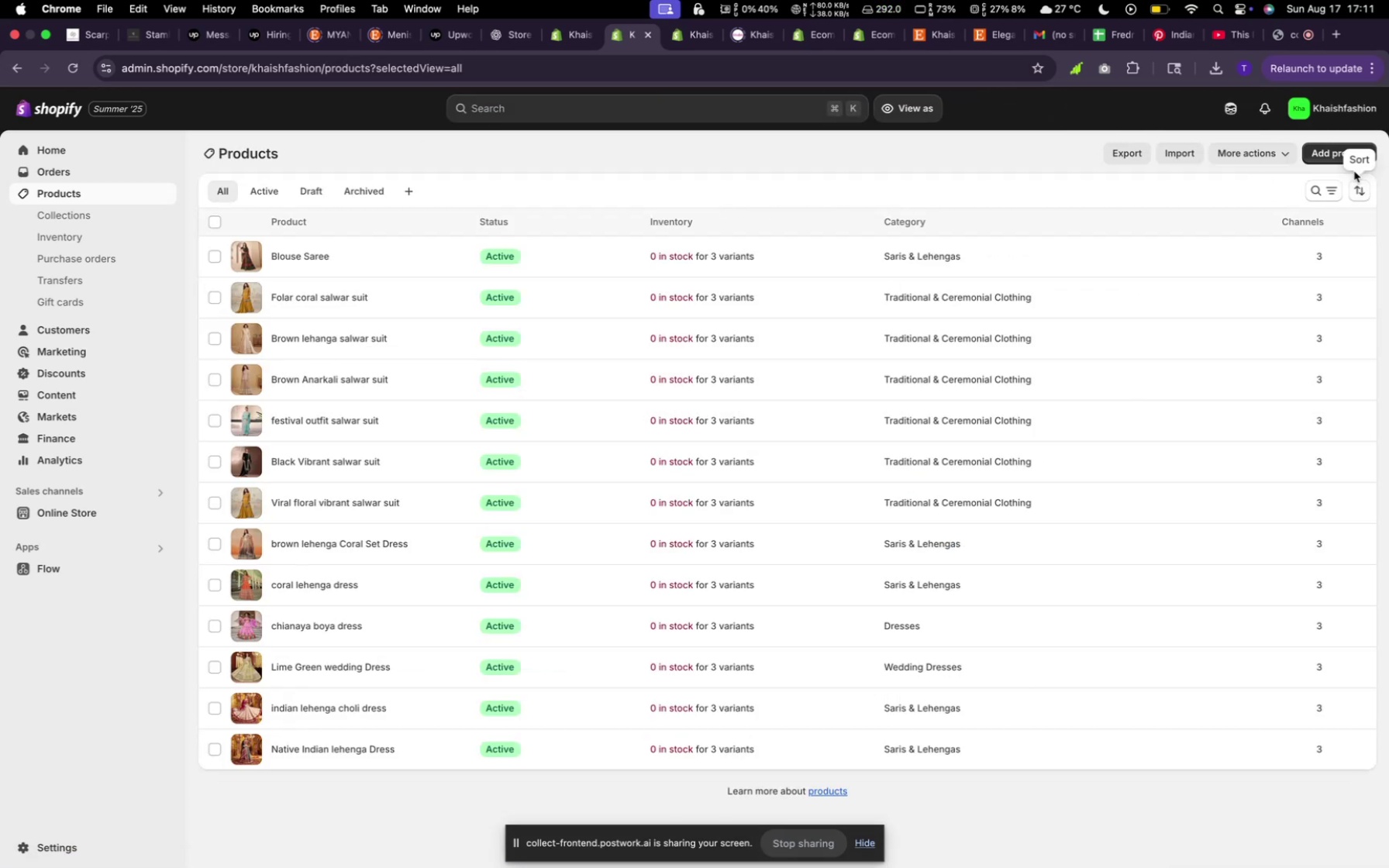 
left_click([1325, 154])
 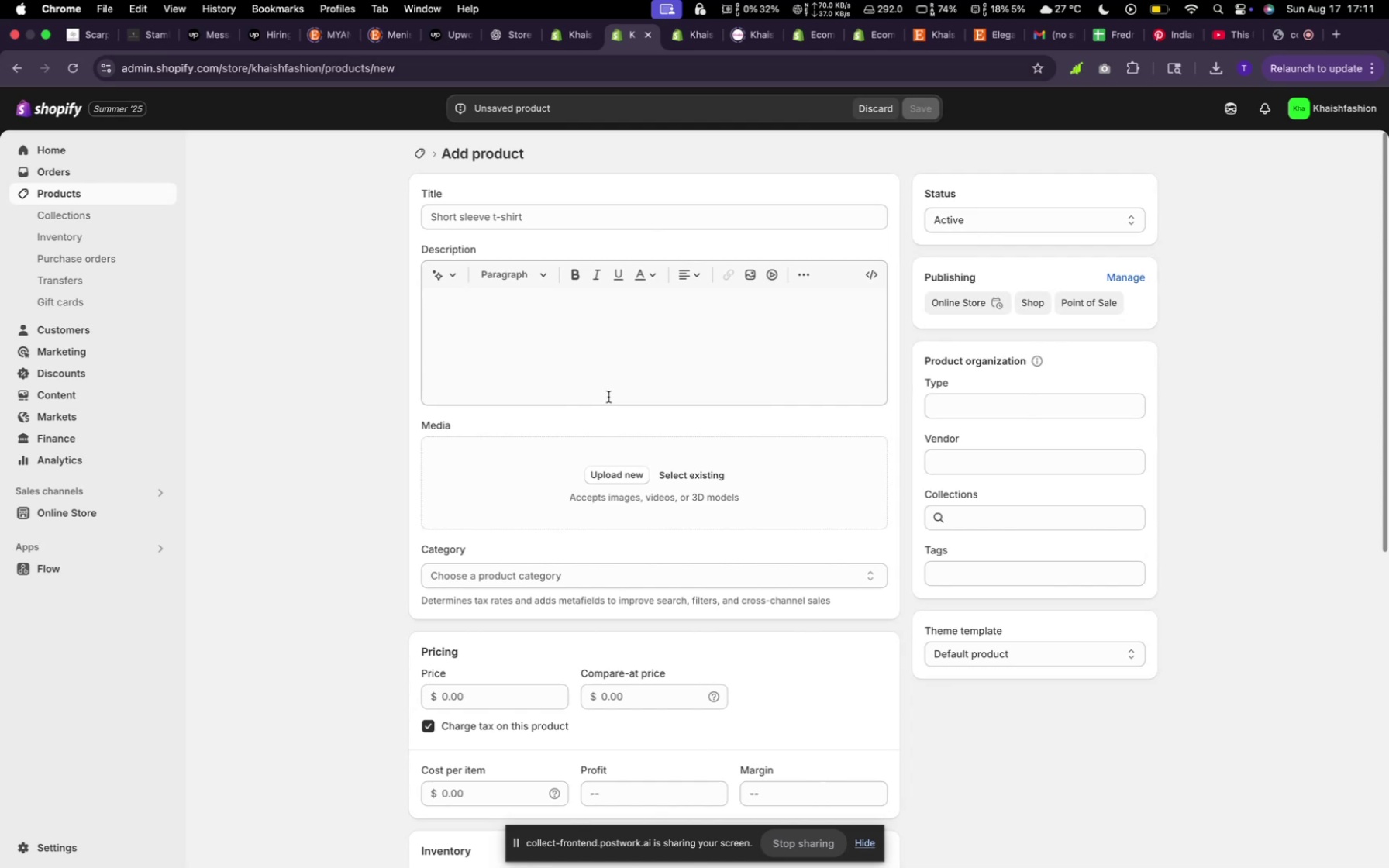 
left_click([701, 478])
 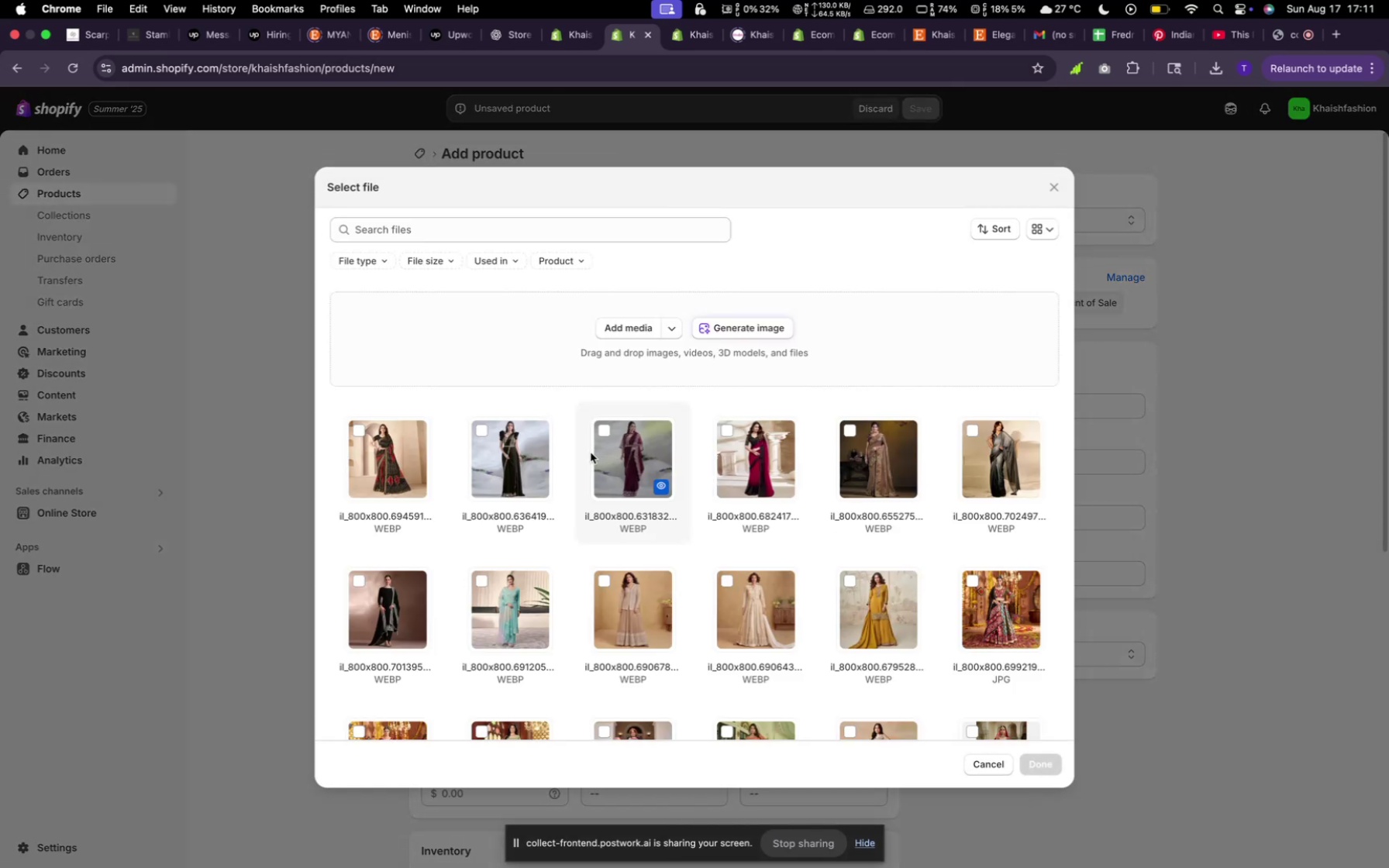 
left_click([538, 457])
 